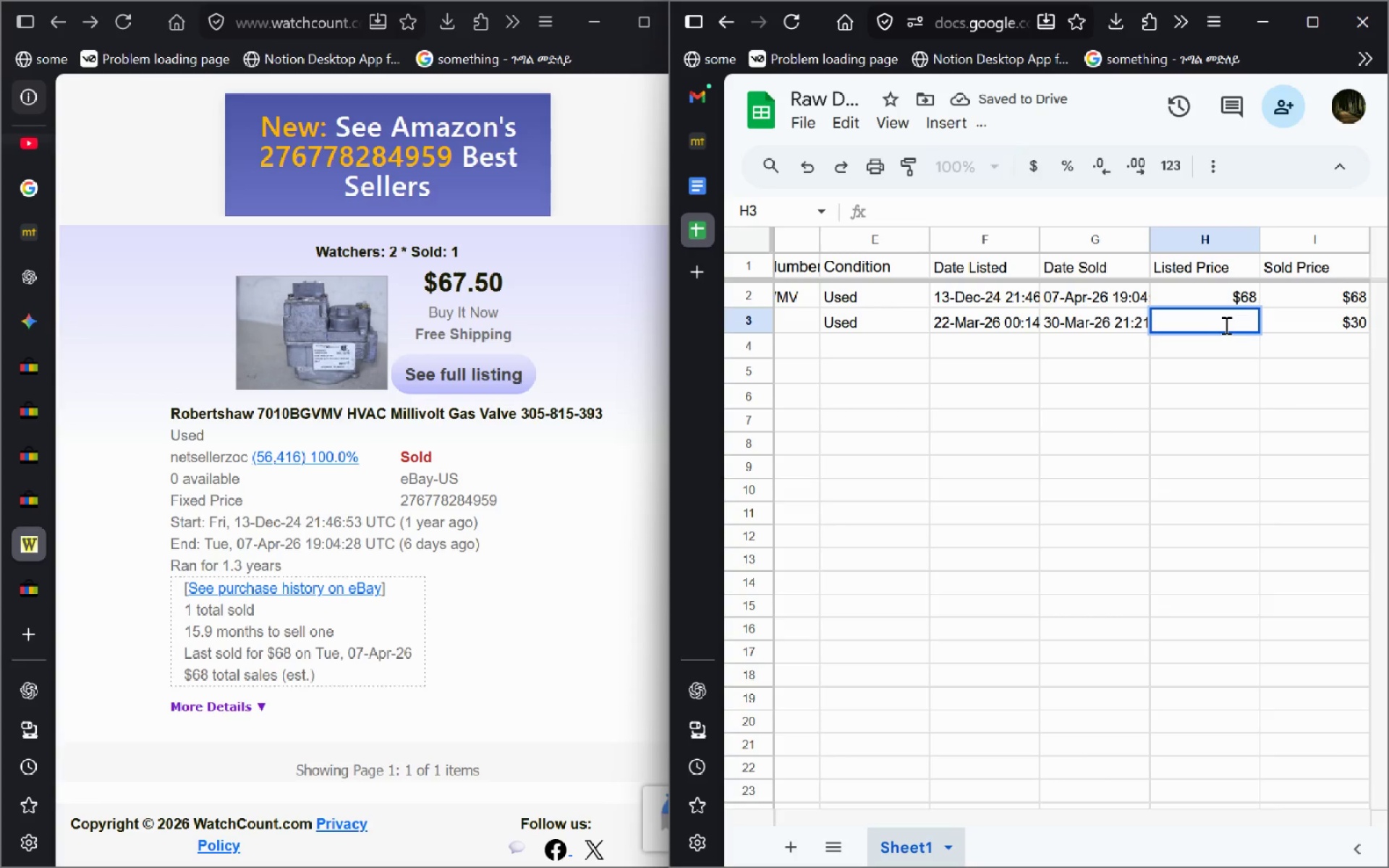 
type($40)
 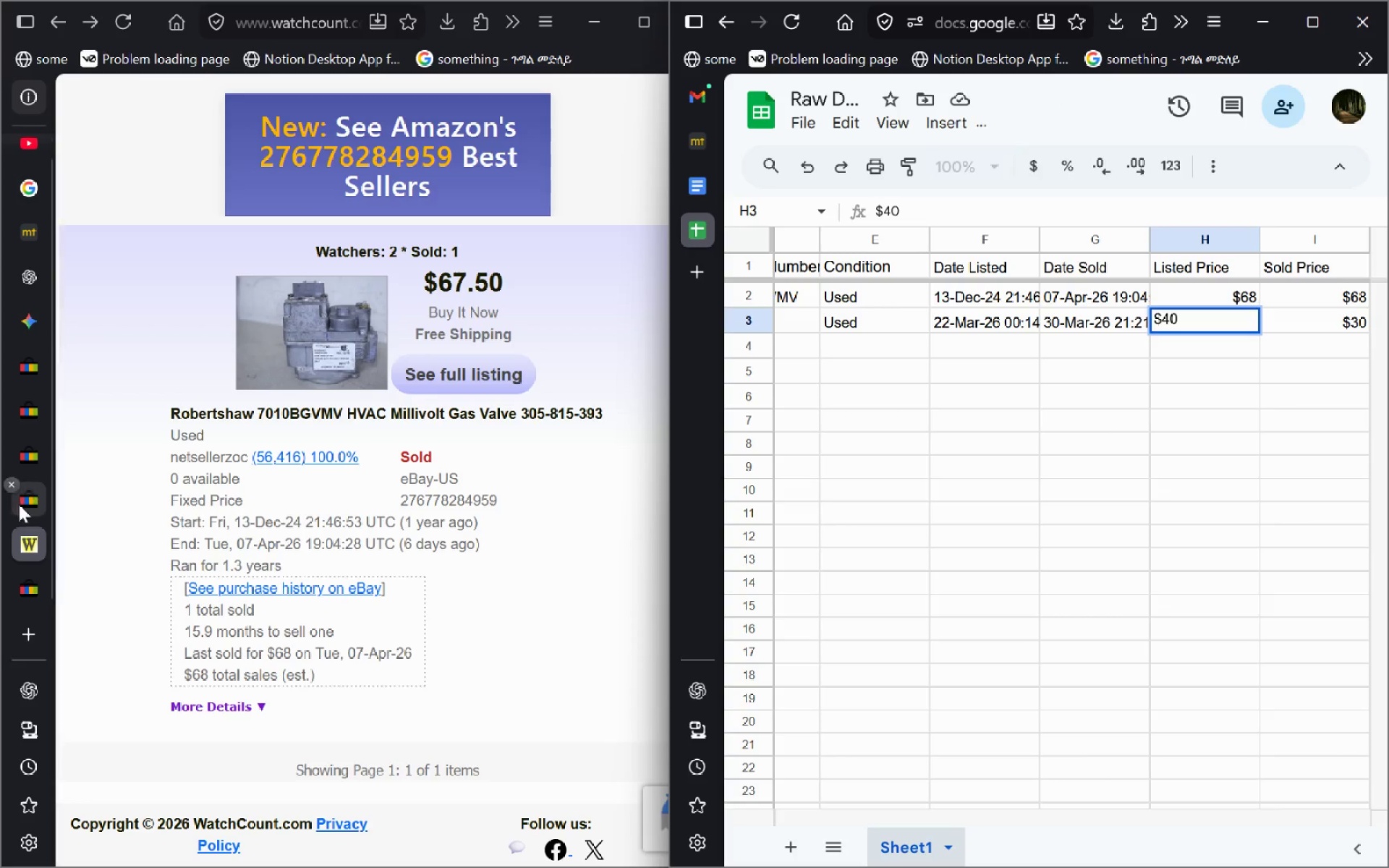 
key(Alt+ArrowRight)
 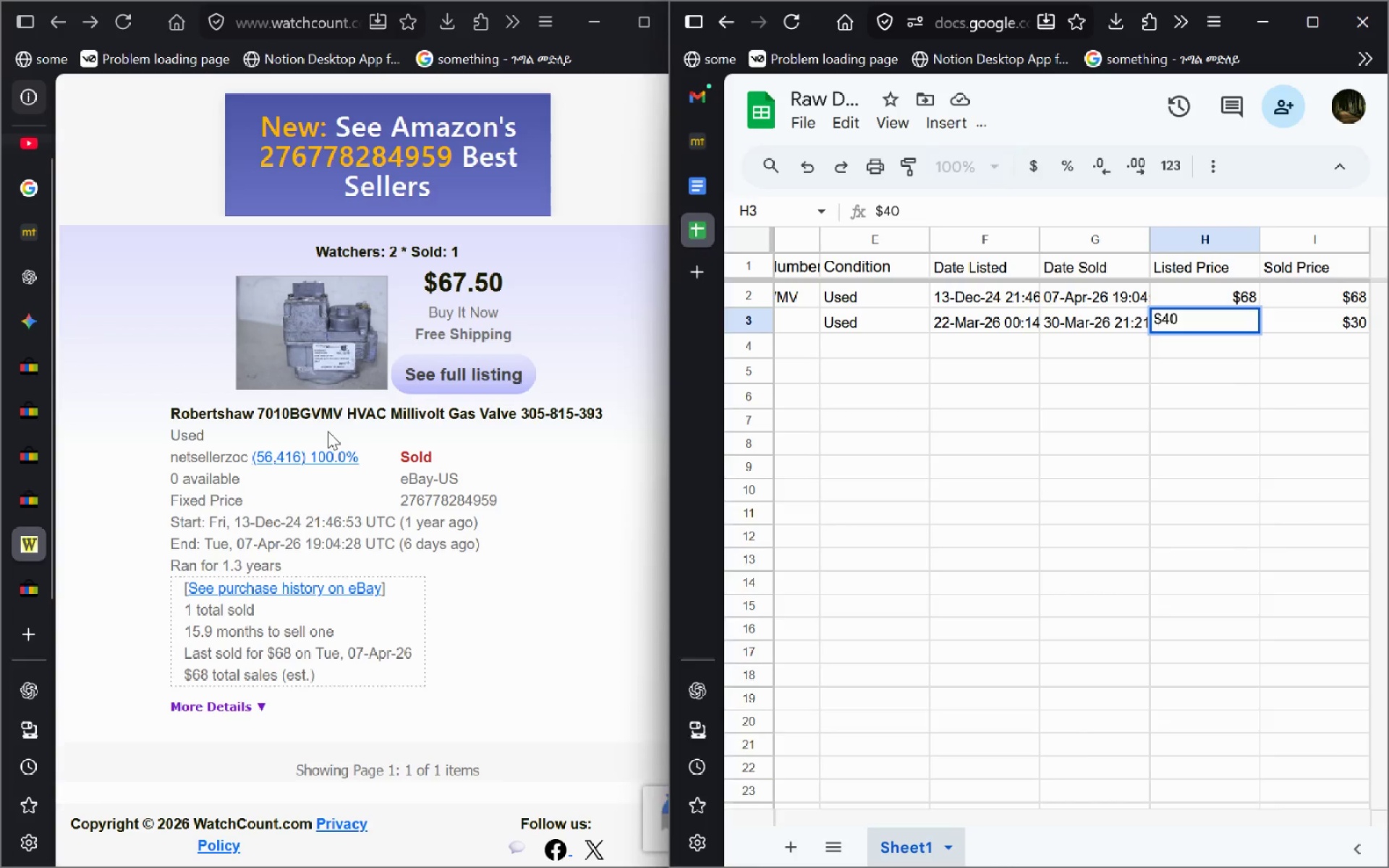 
left_click([328, 431])
 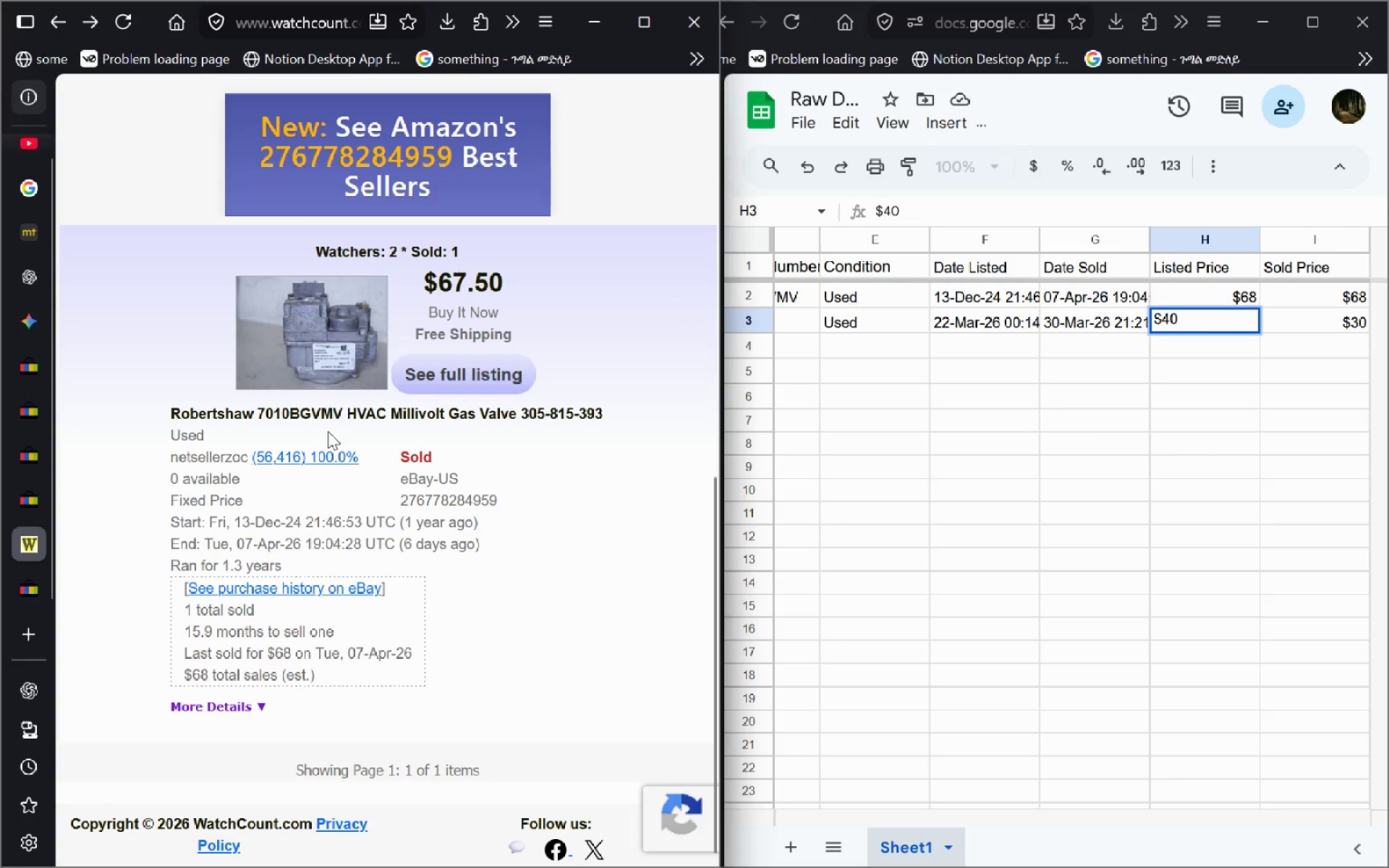 
key(Alt+AltLeft)
 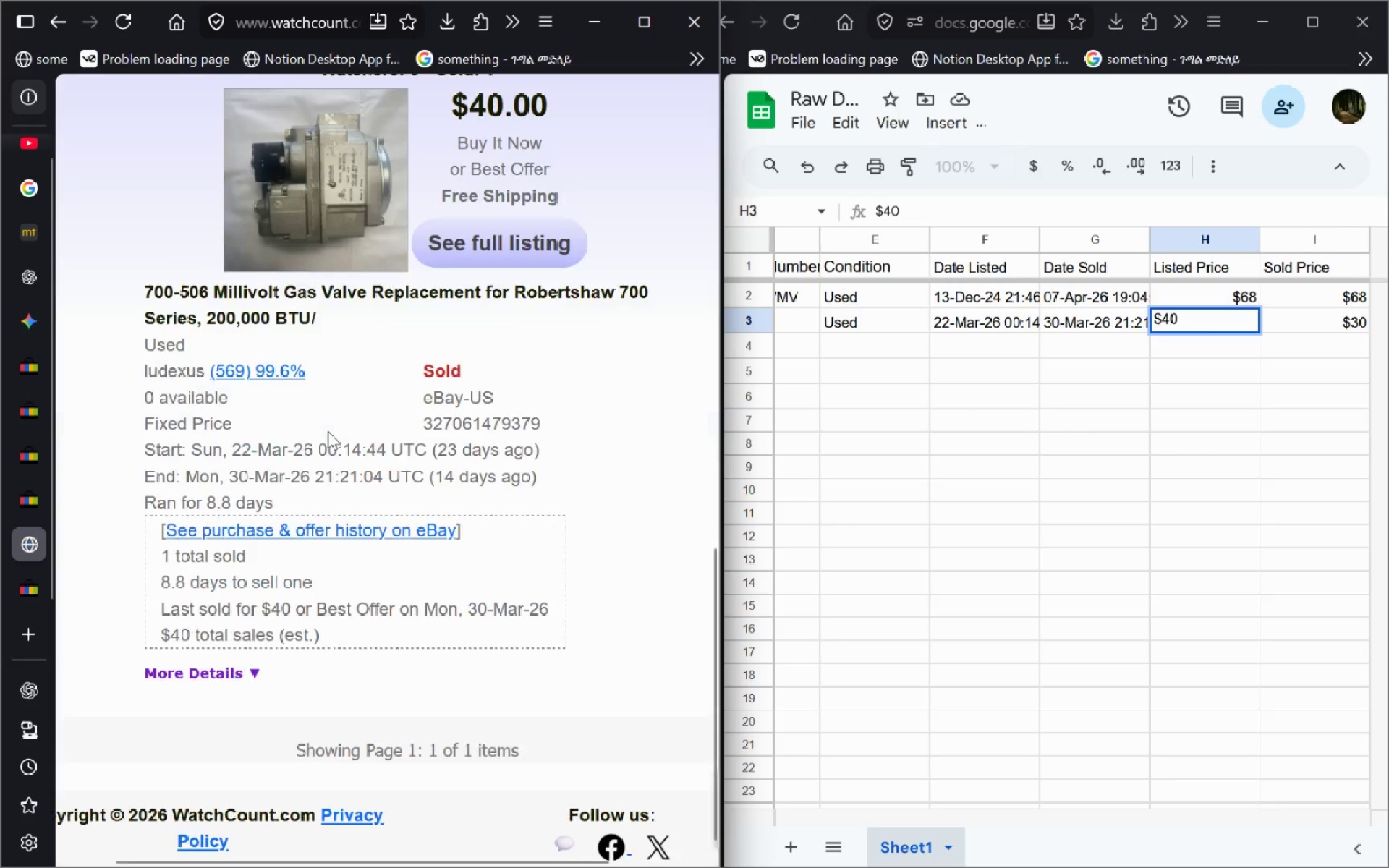 
key(Alt+ArrowRight)
 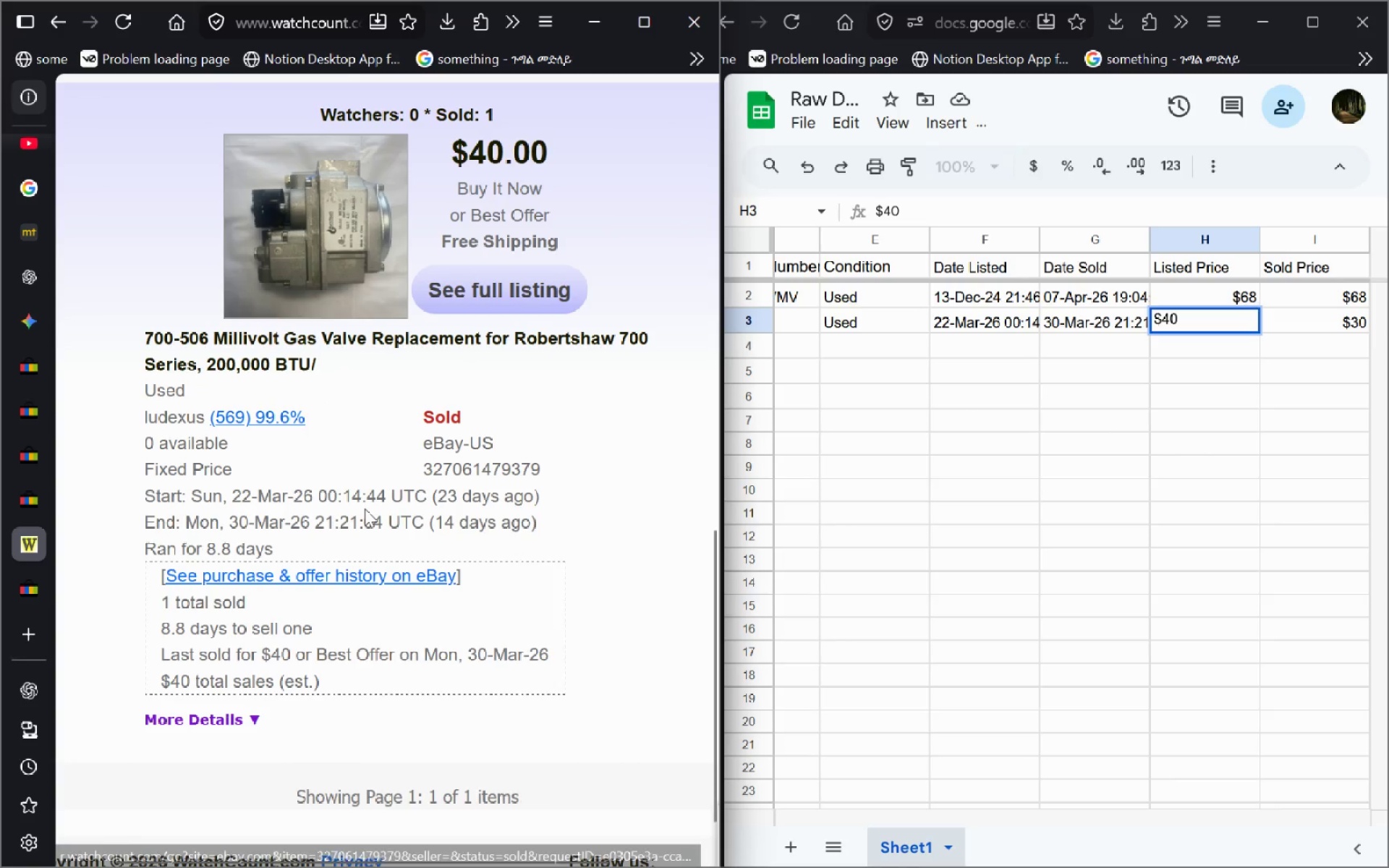 
wait(7.28)
 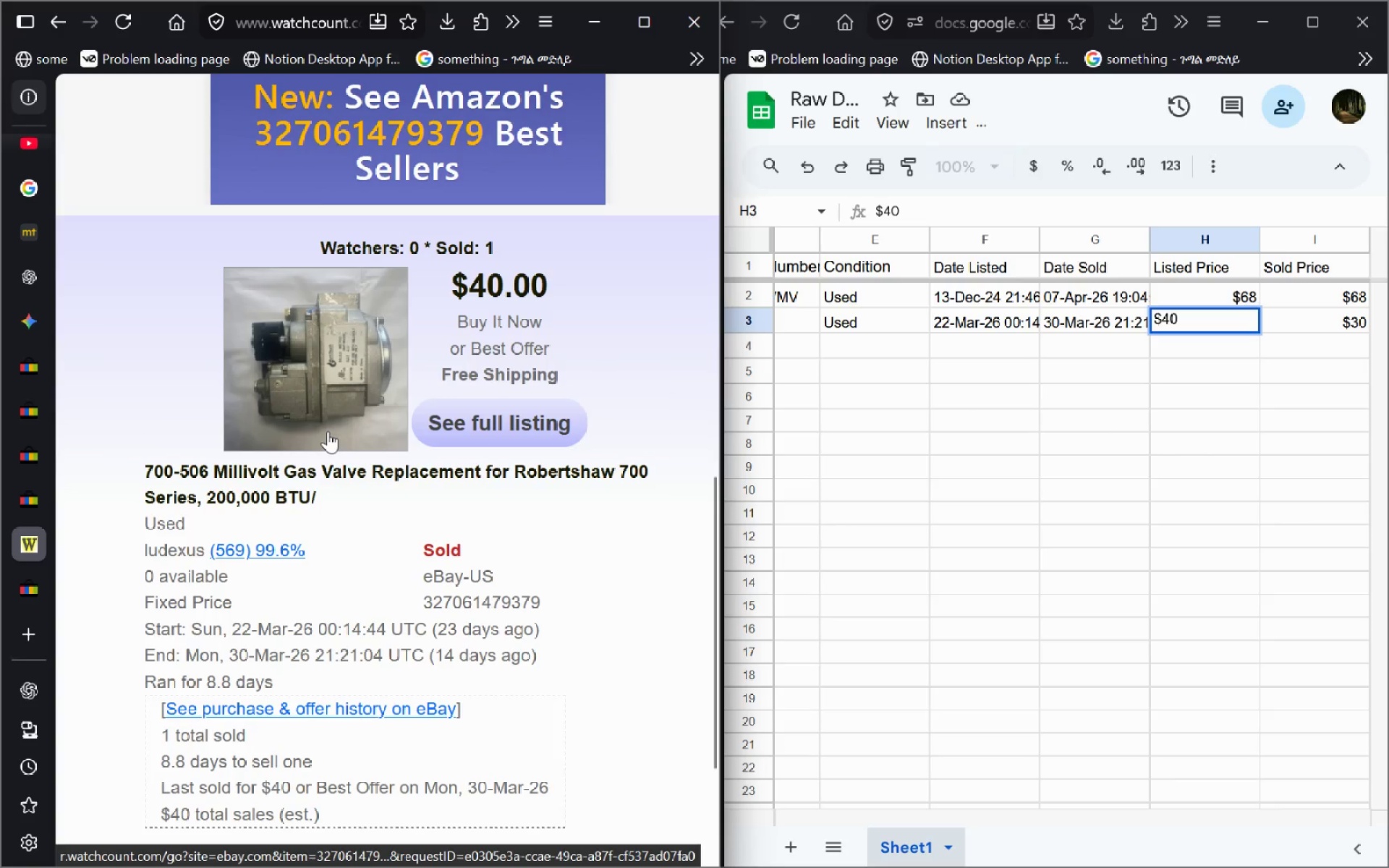 
left_click([17, 505])
 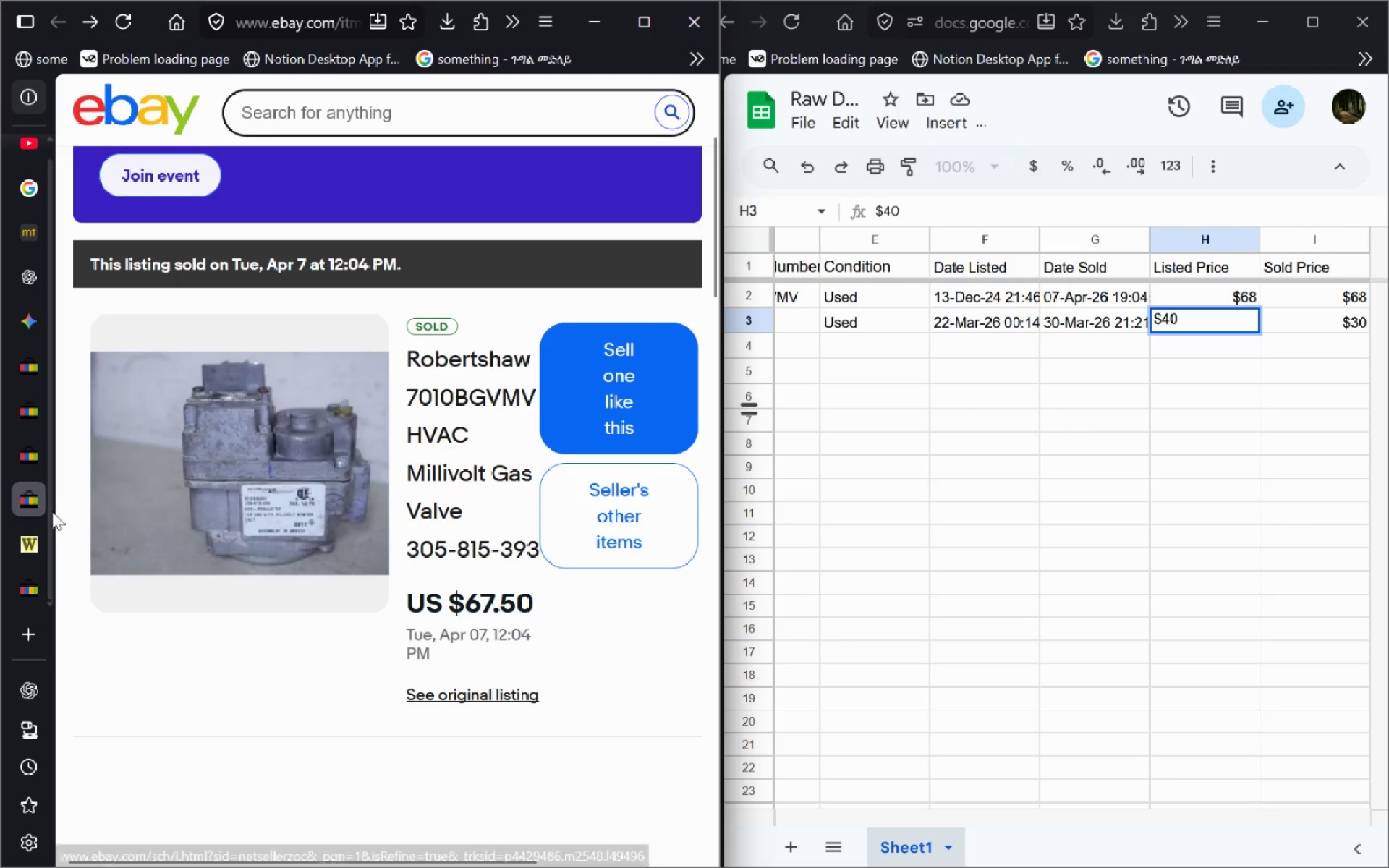 
wait(10.41)
 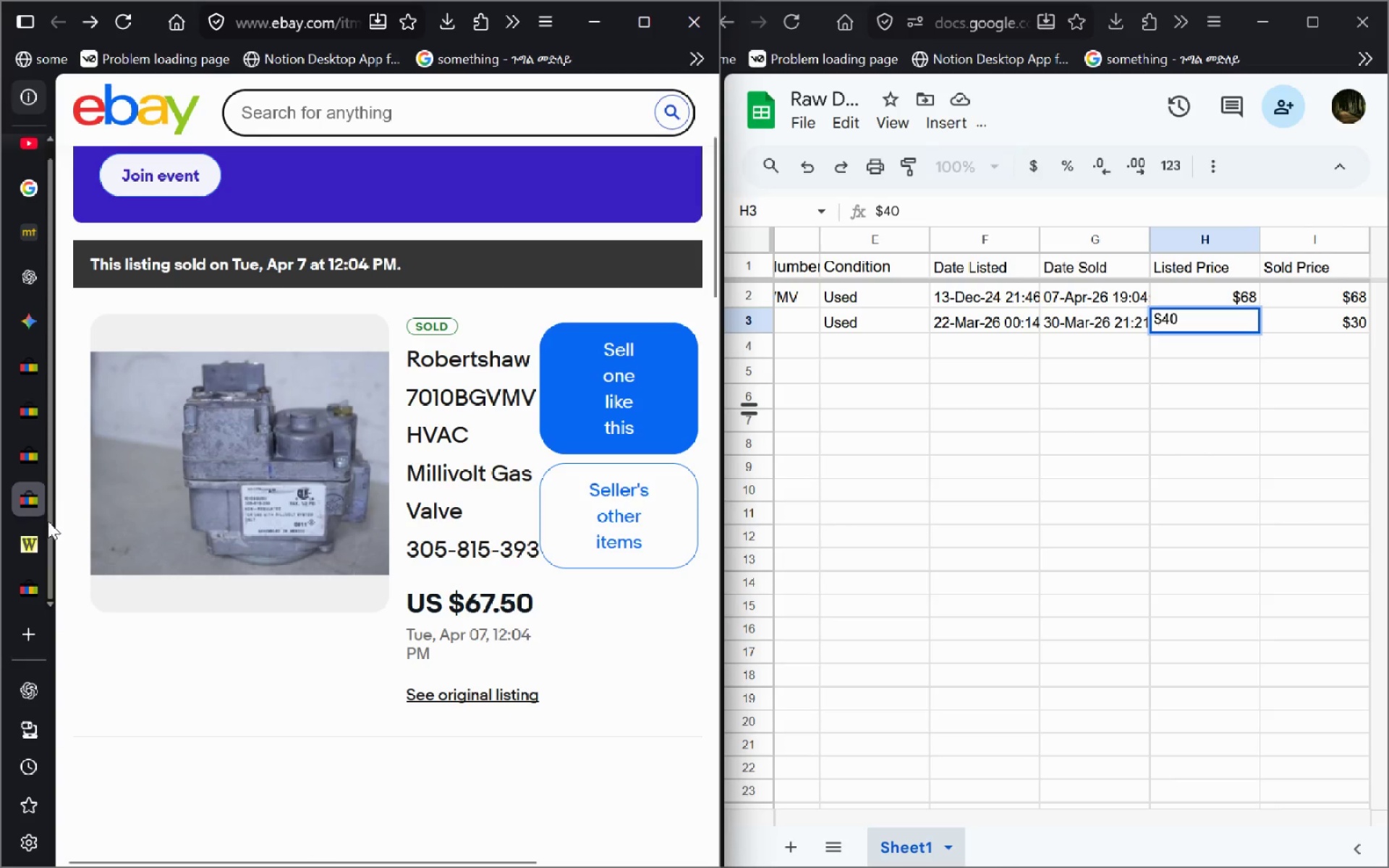 
key(Control+W)
 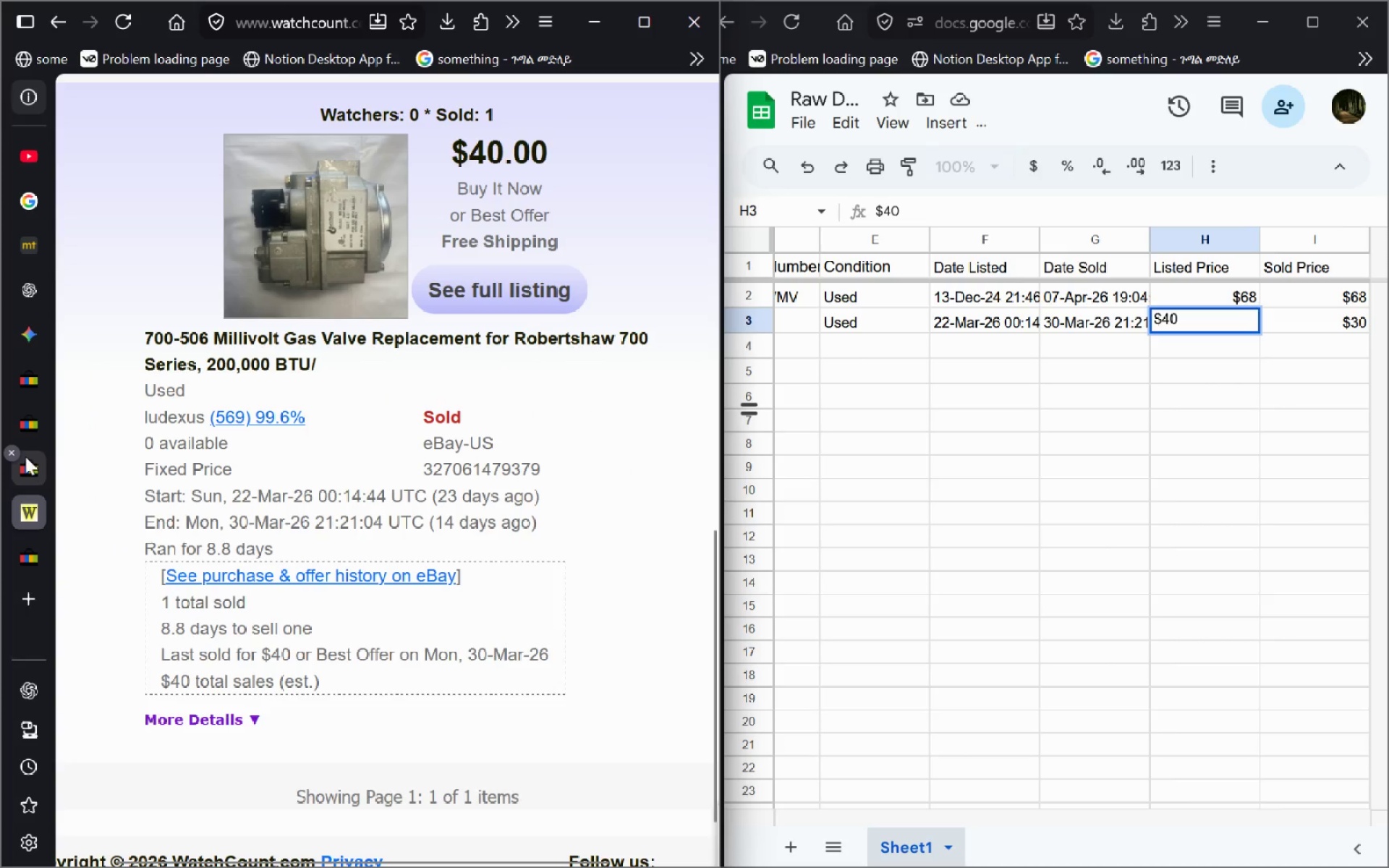 
left_click([25, 456])
 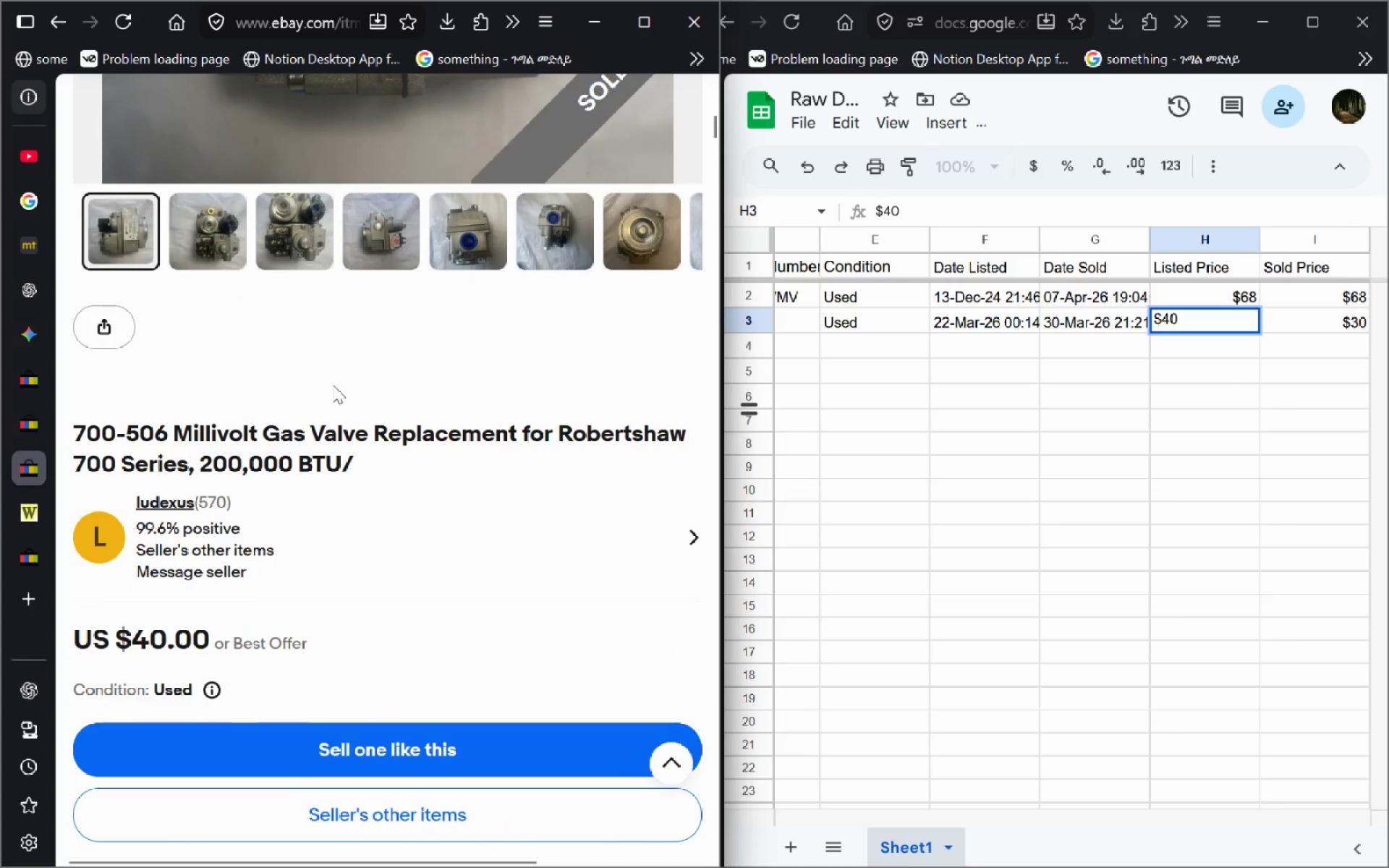 
wait(9.02)
 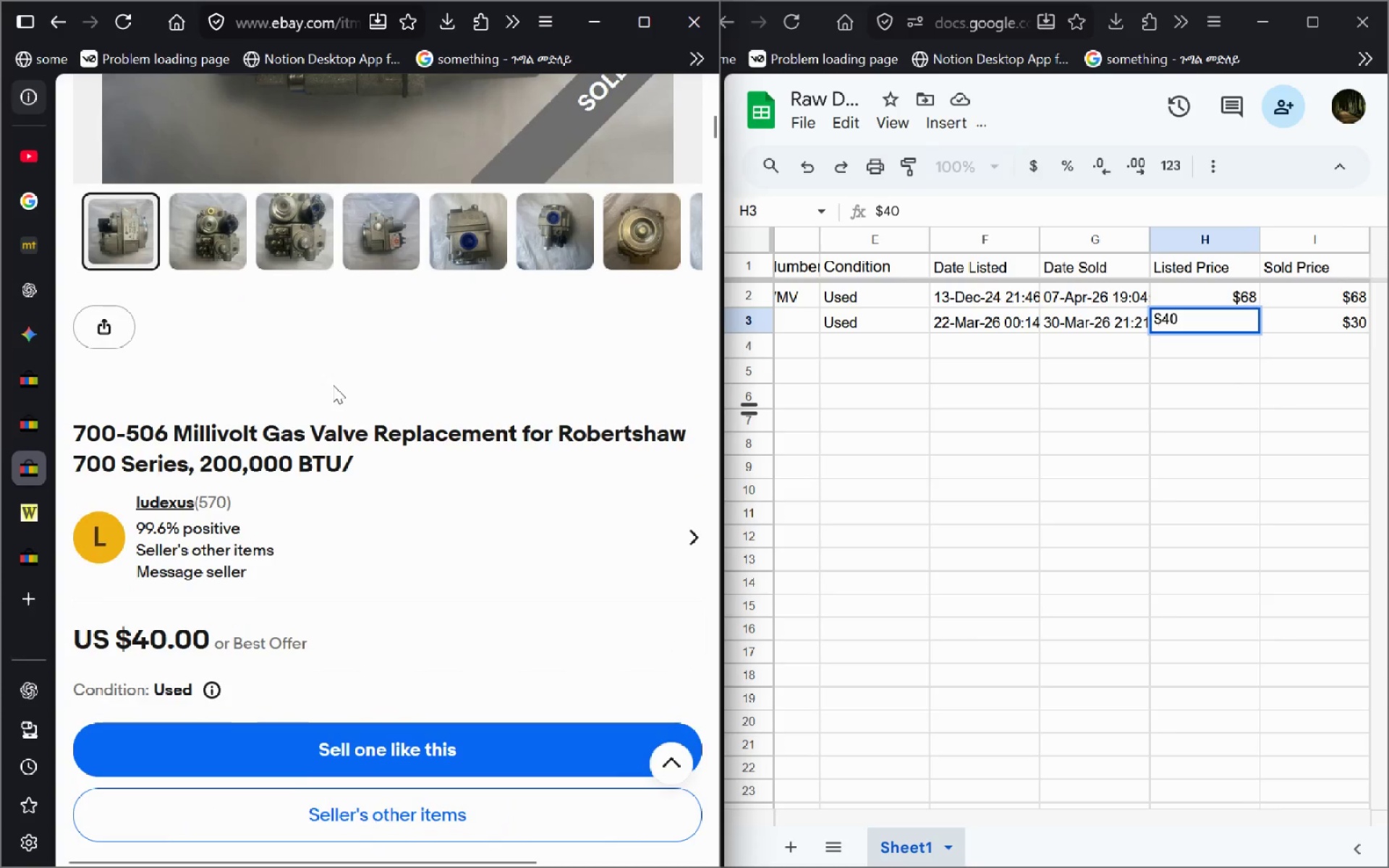 
left_click([26, 512])
 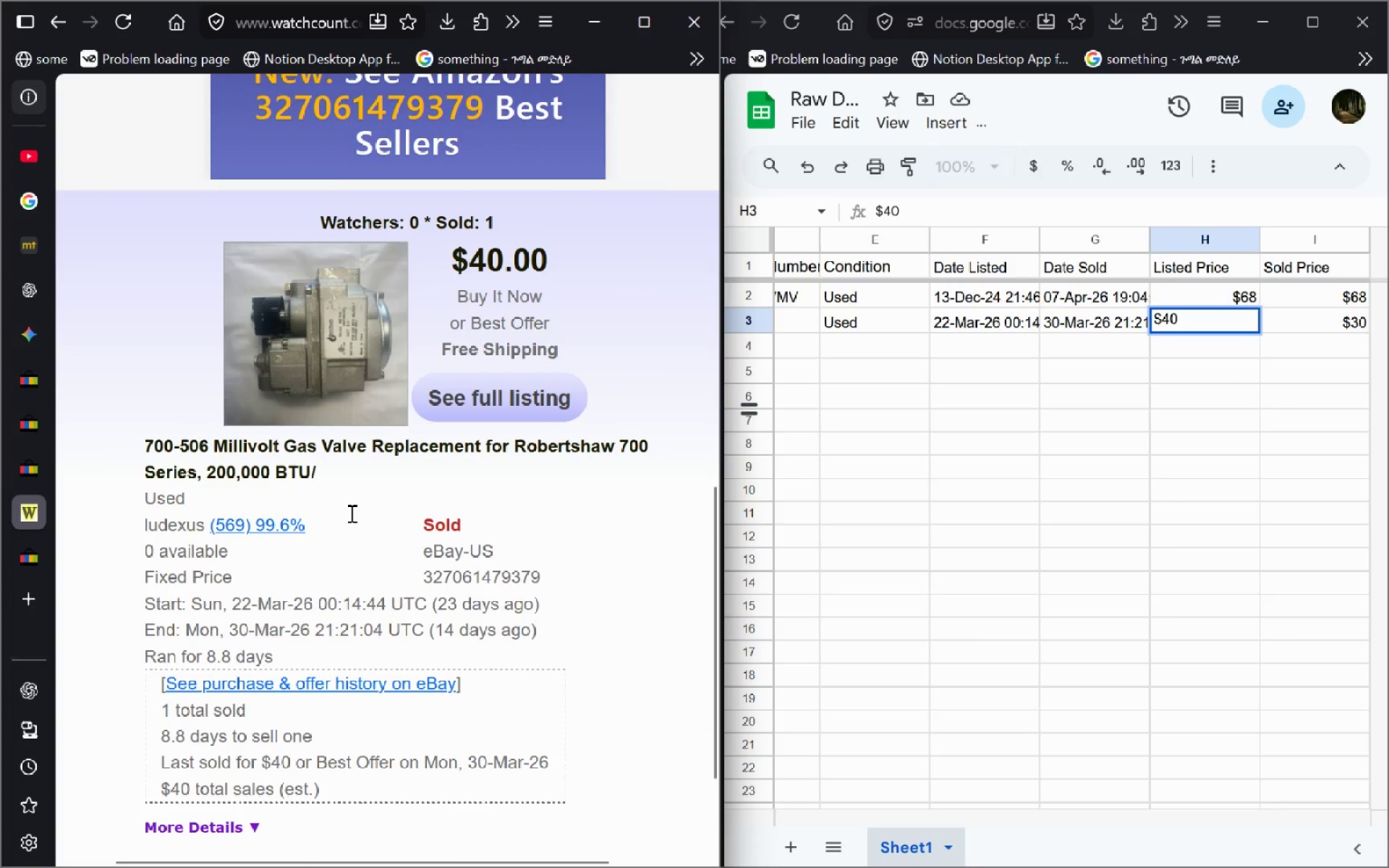 
mouse_move([359, 511])
 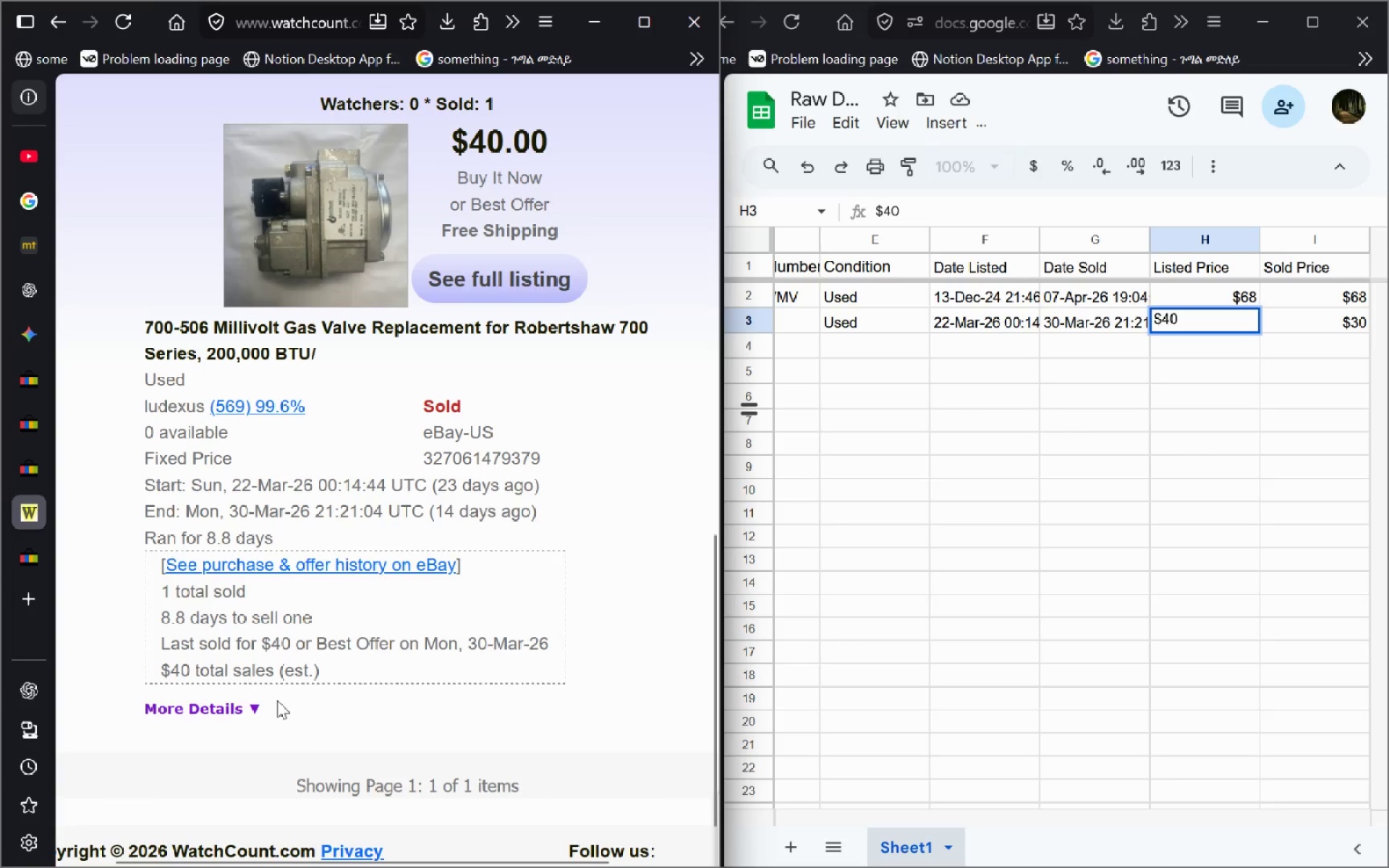 
hold_key(key=ControlLeft, duration=1.27)
left_click([295, 566])
 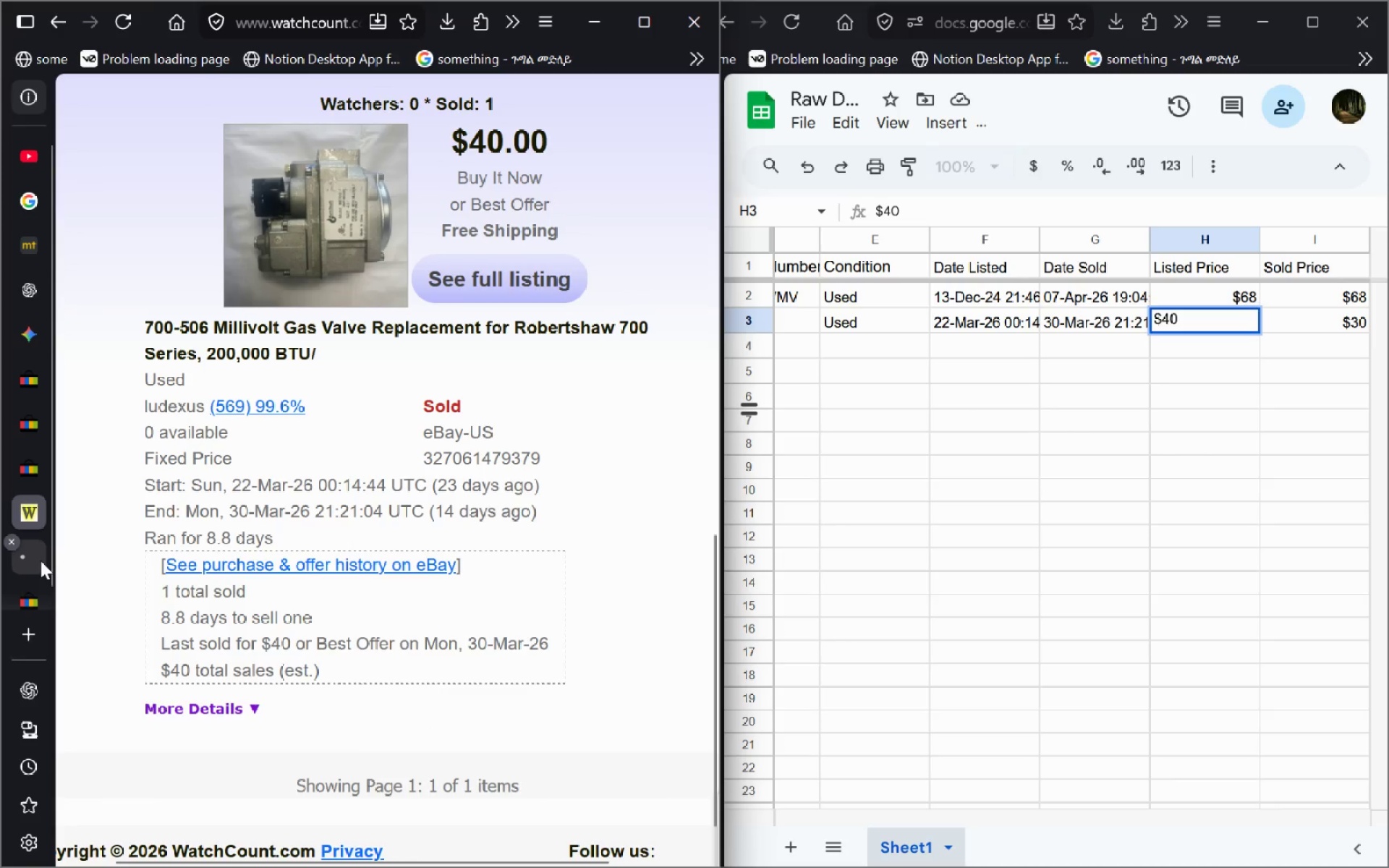 
left_click([42, 558])
 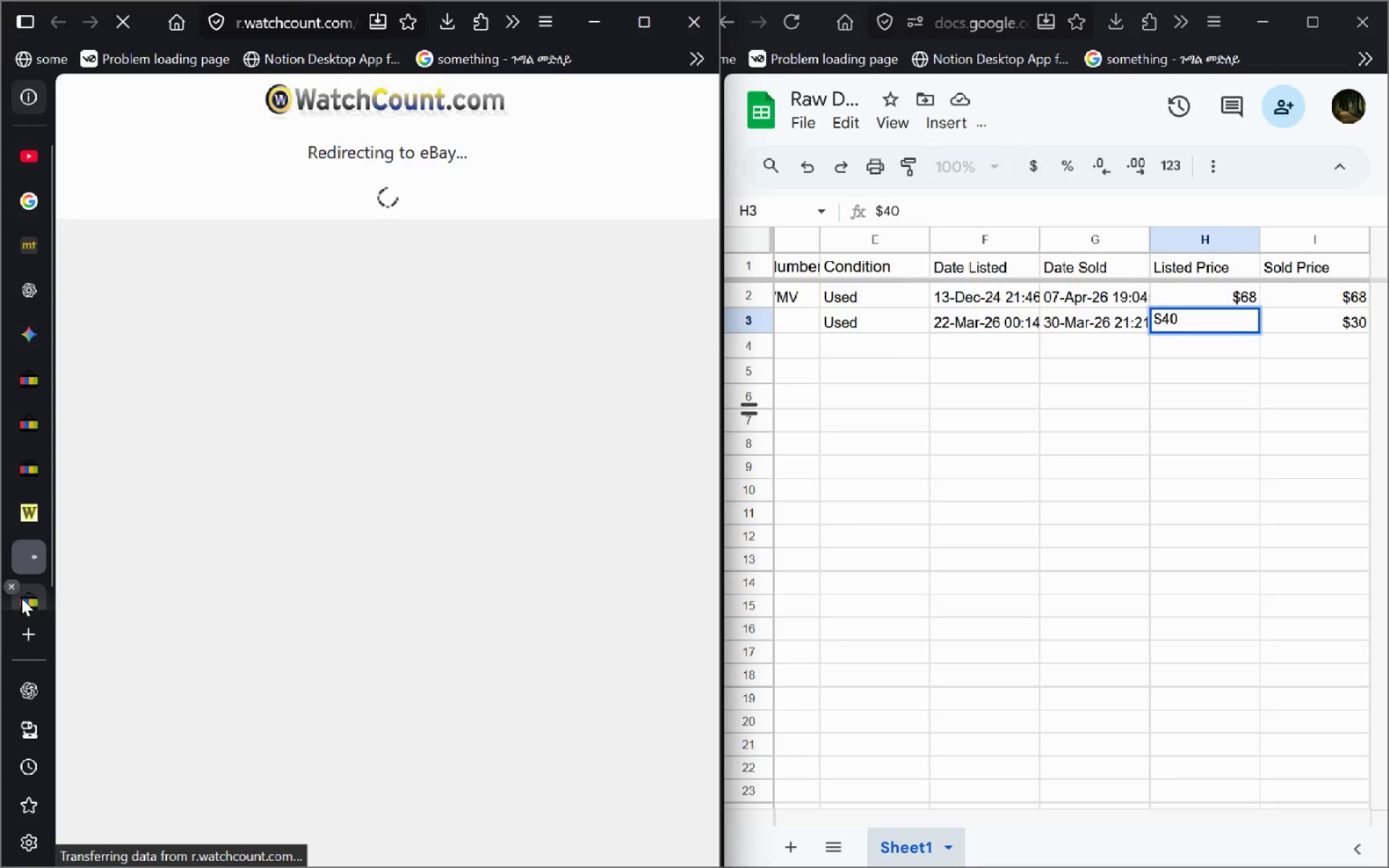 
left_click([21, 596])
 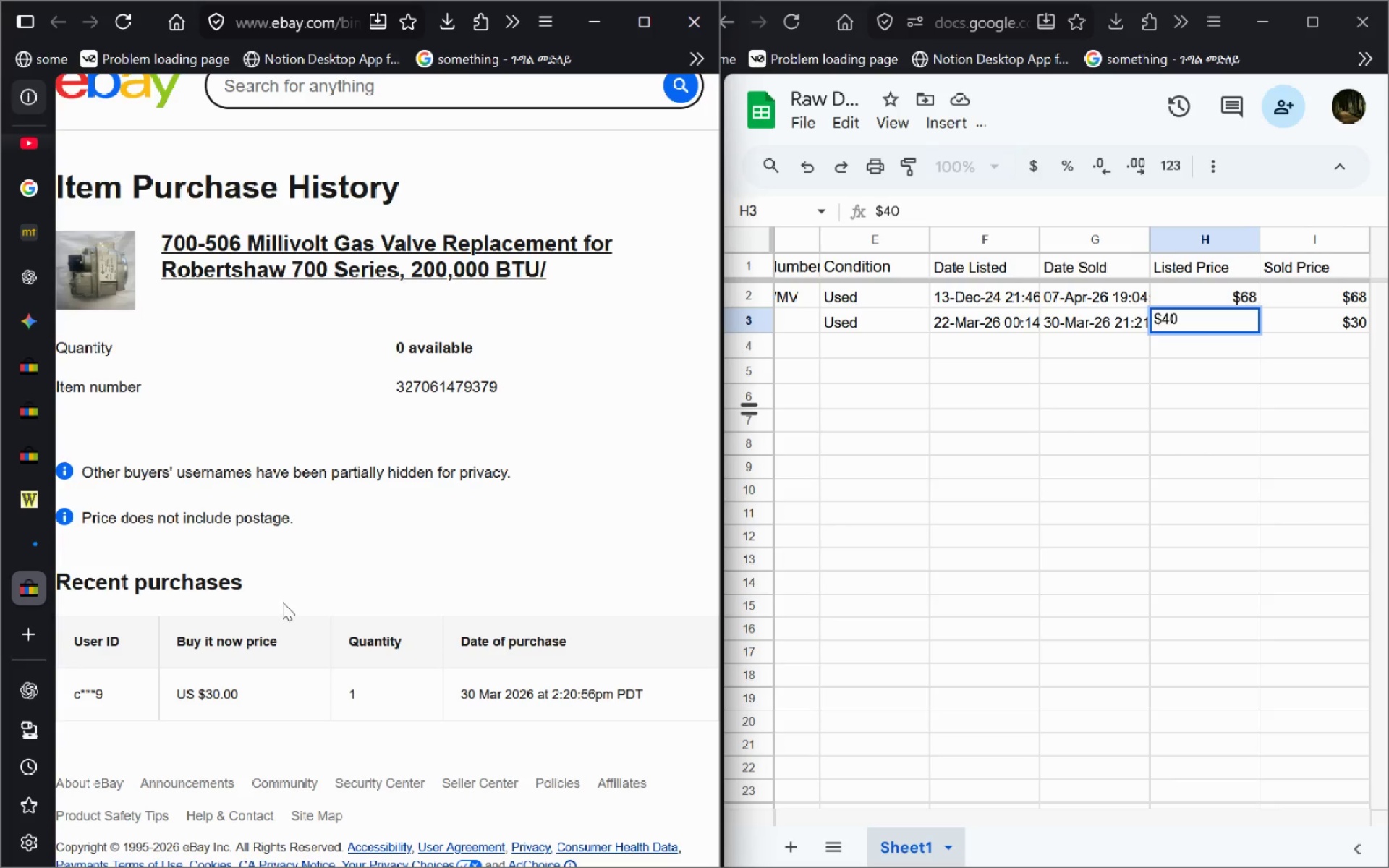 
wait(6.77)
 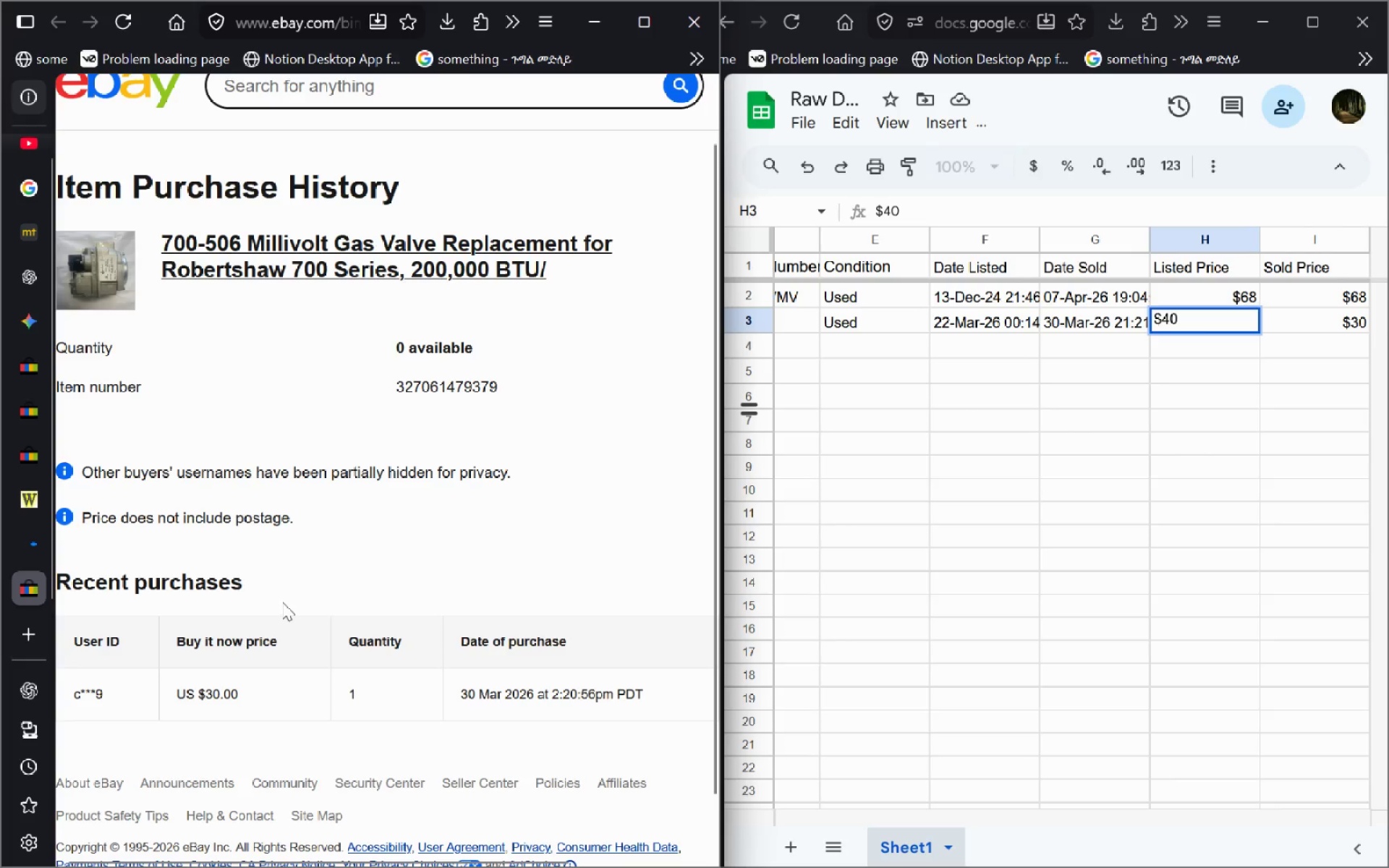 
left_click([38, 536])
 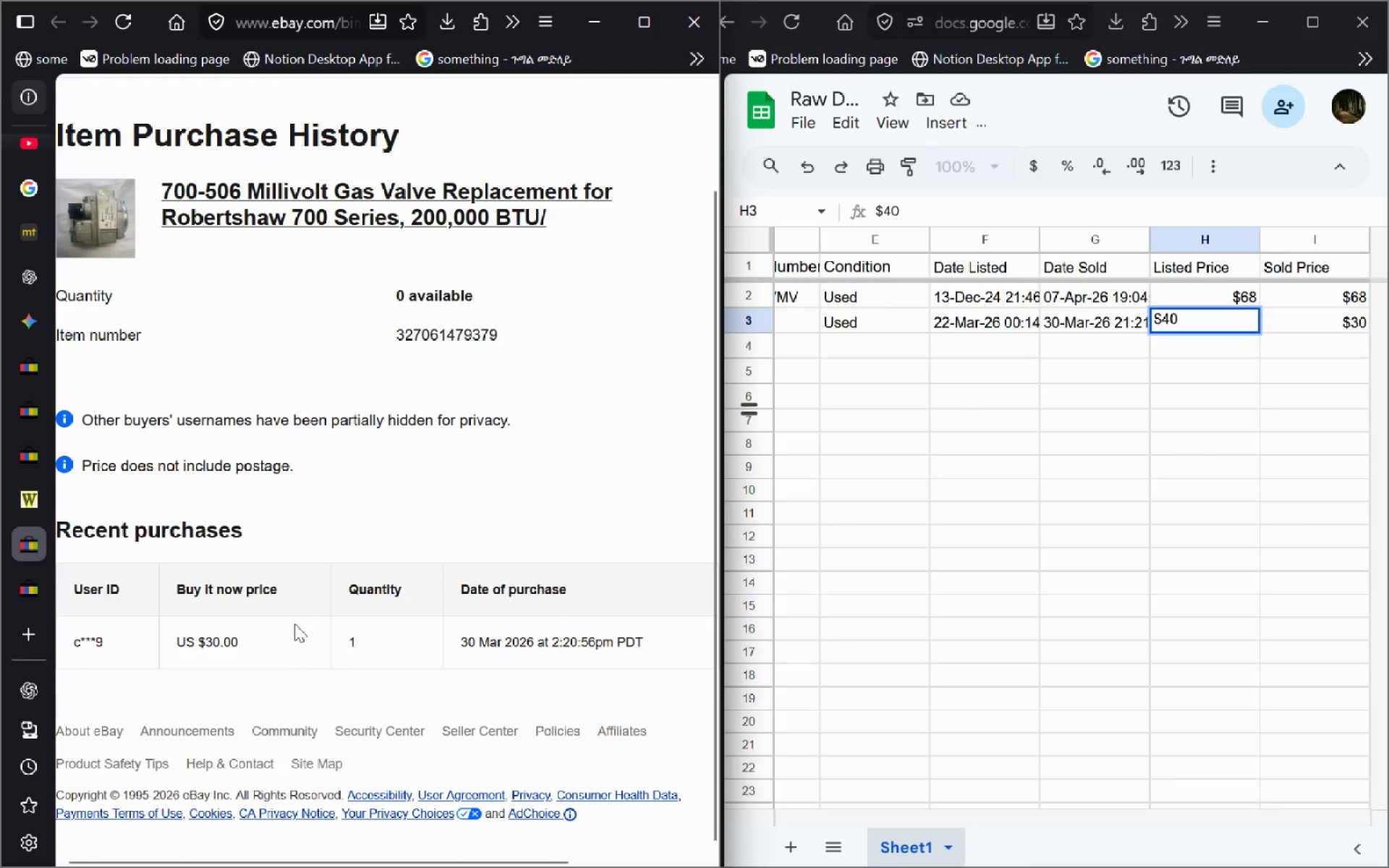 
left_click([36, 482])
 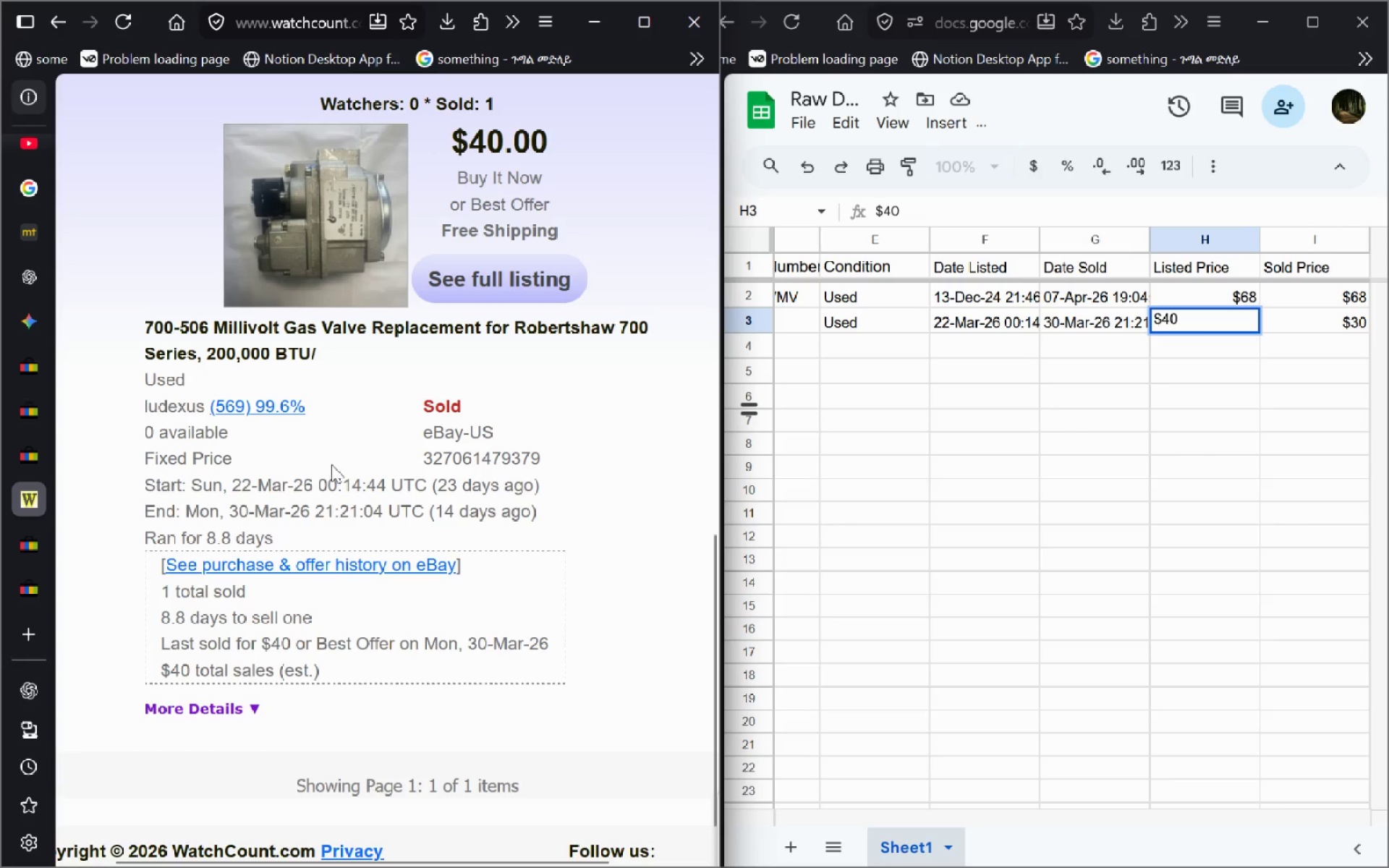 
wait(21.03)
 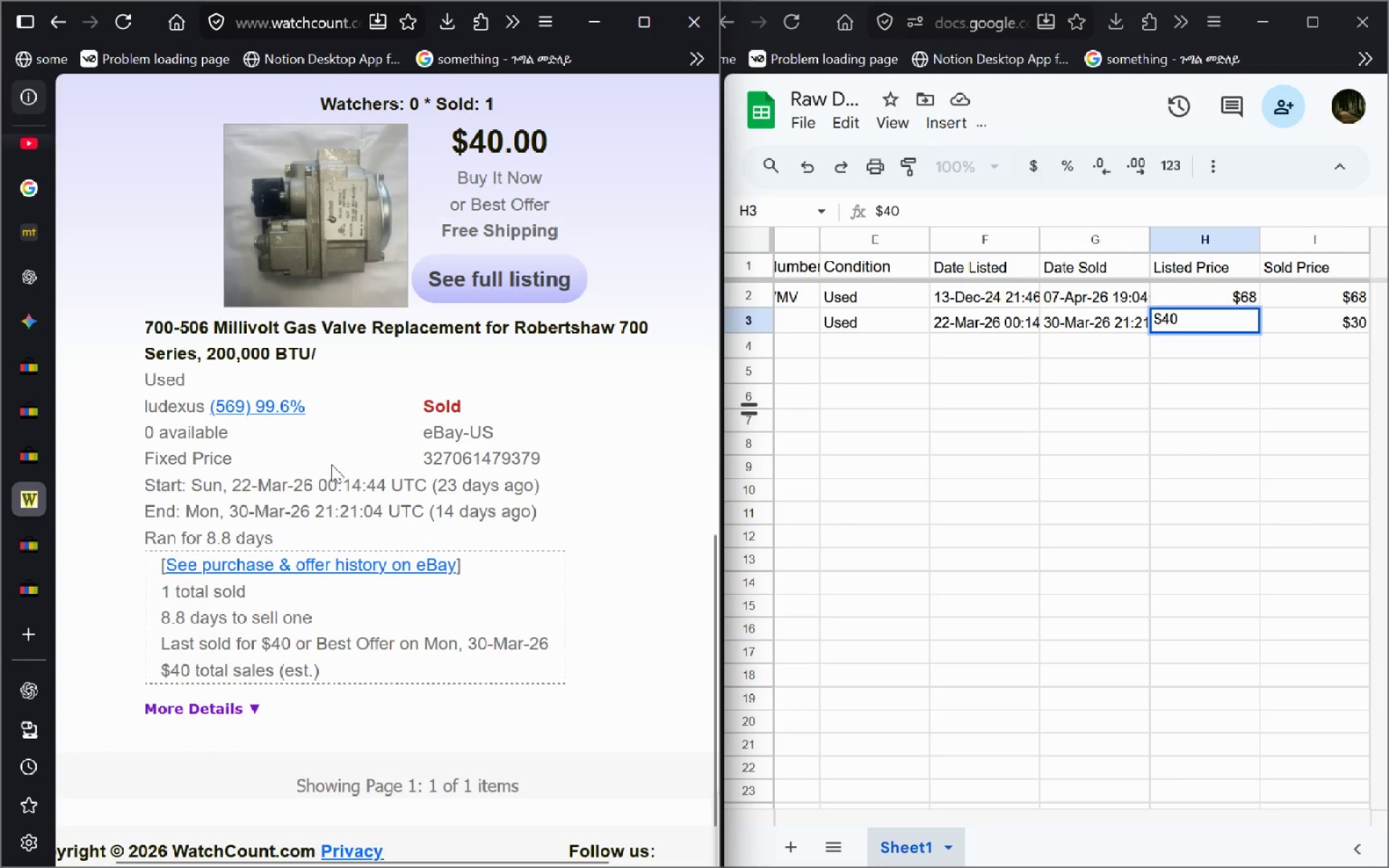 
left_click([30, 467])
 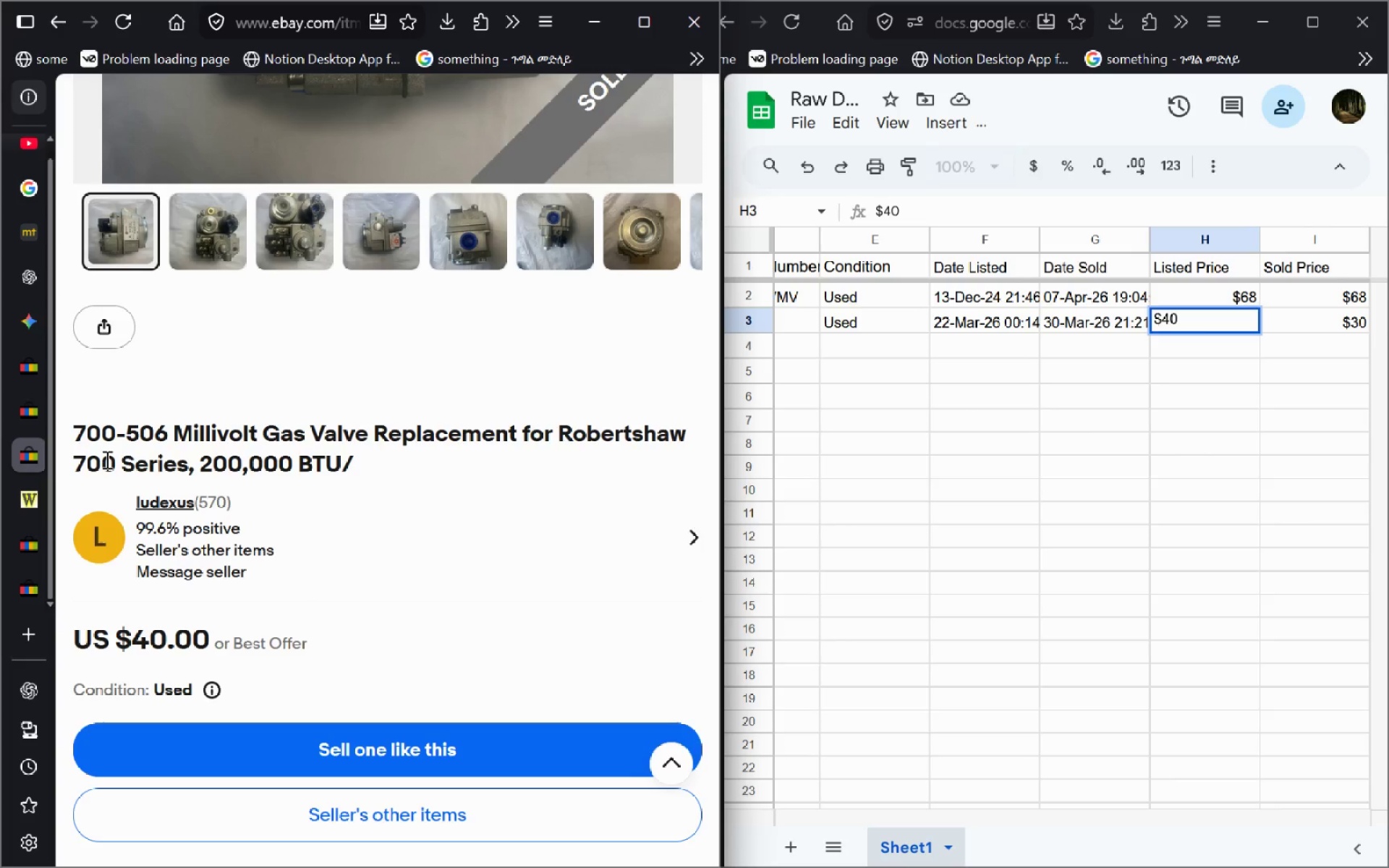 
mouse_move([362, 415])
 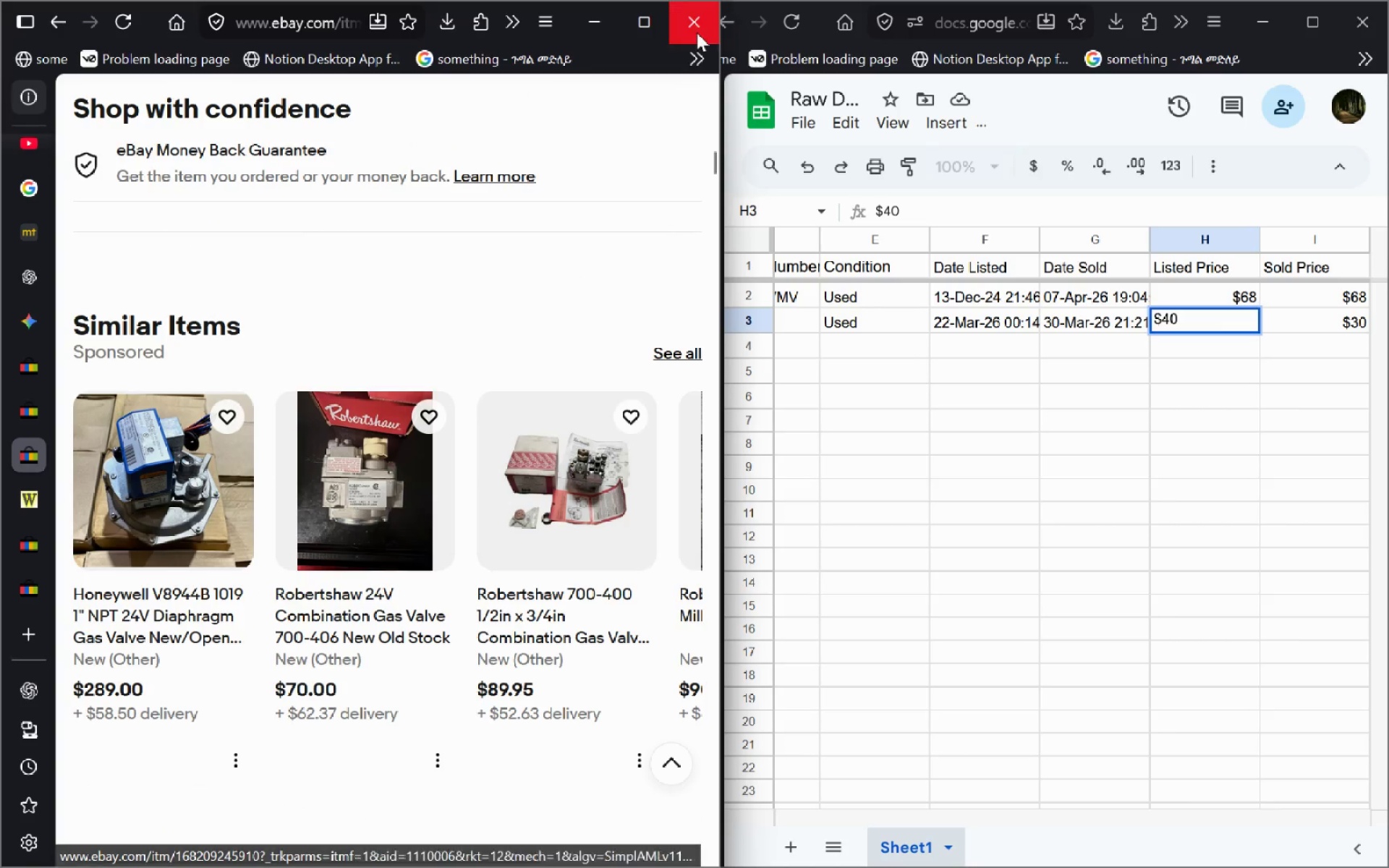 
left_click([658, 20])
 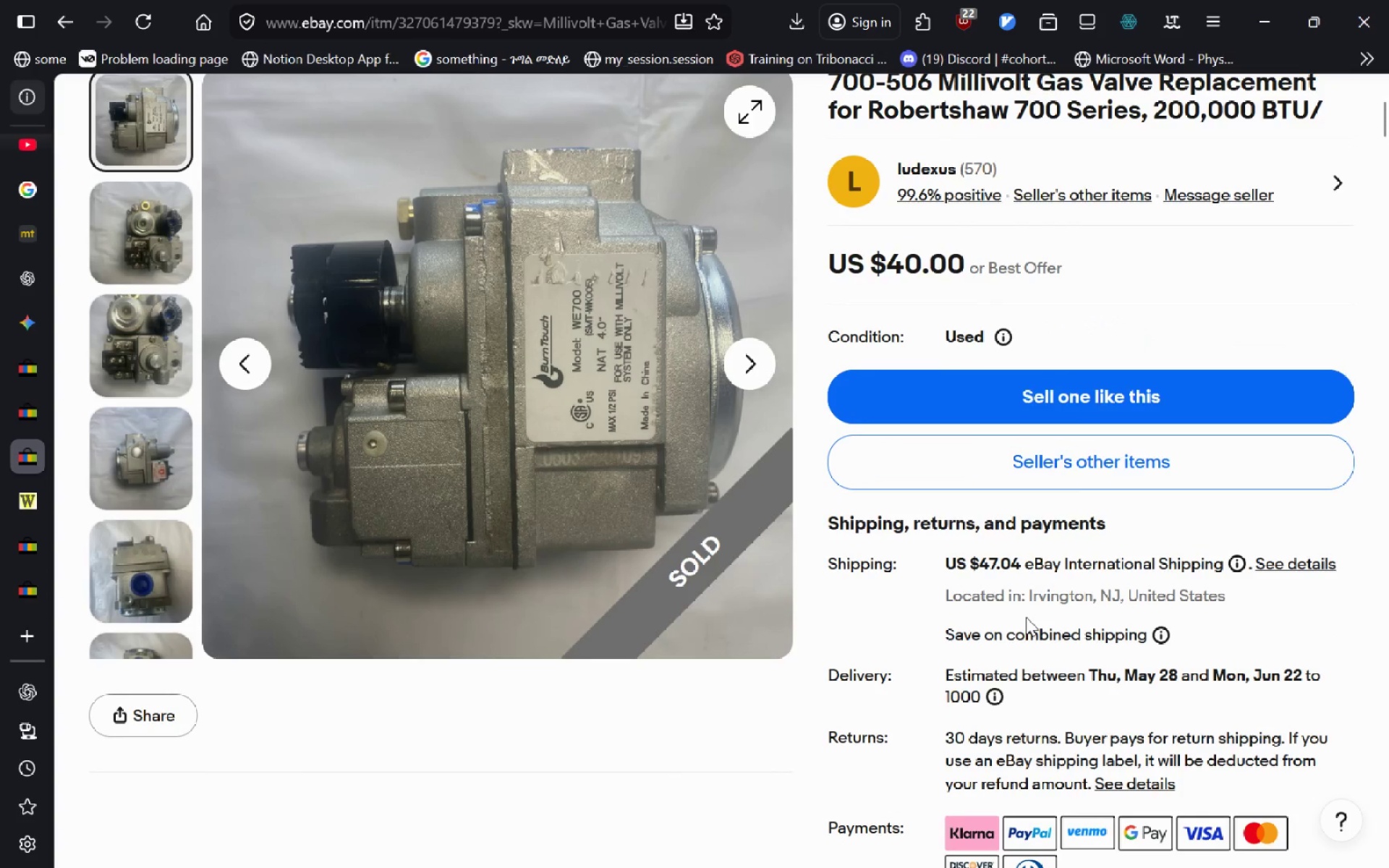 
key(Alt+ArrowLeft)
 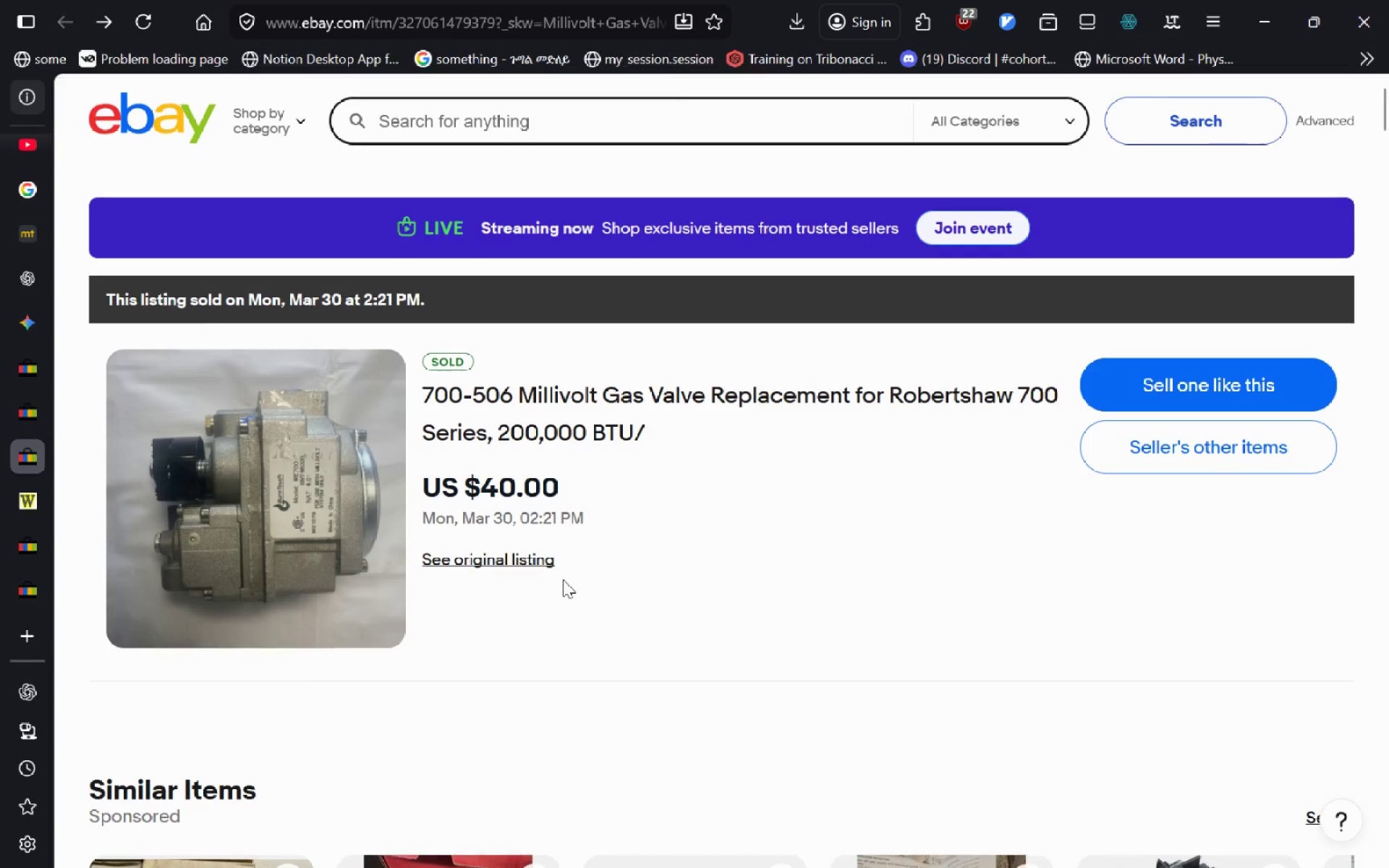 
left_click([528, 556])
 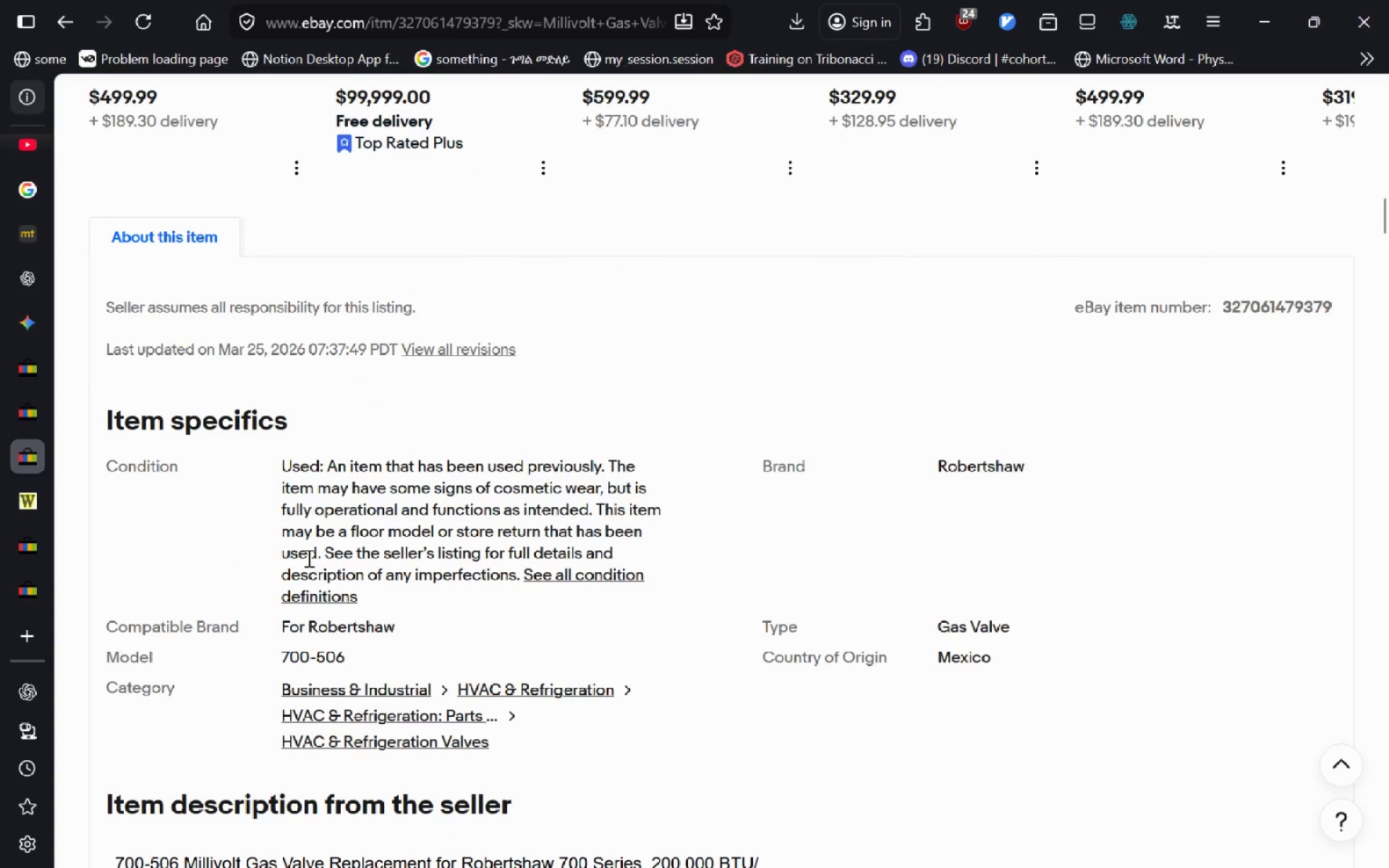 
wait(31.08)
 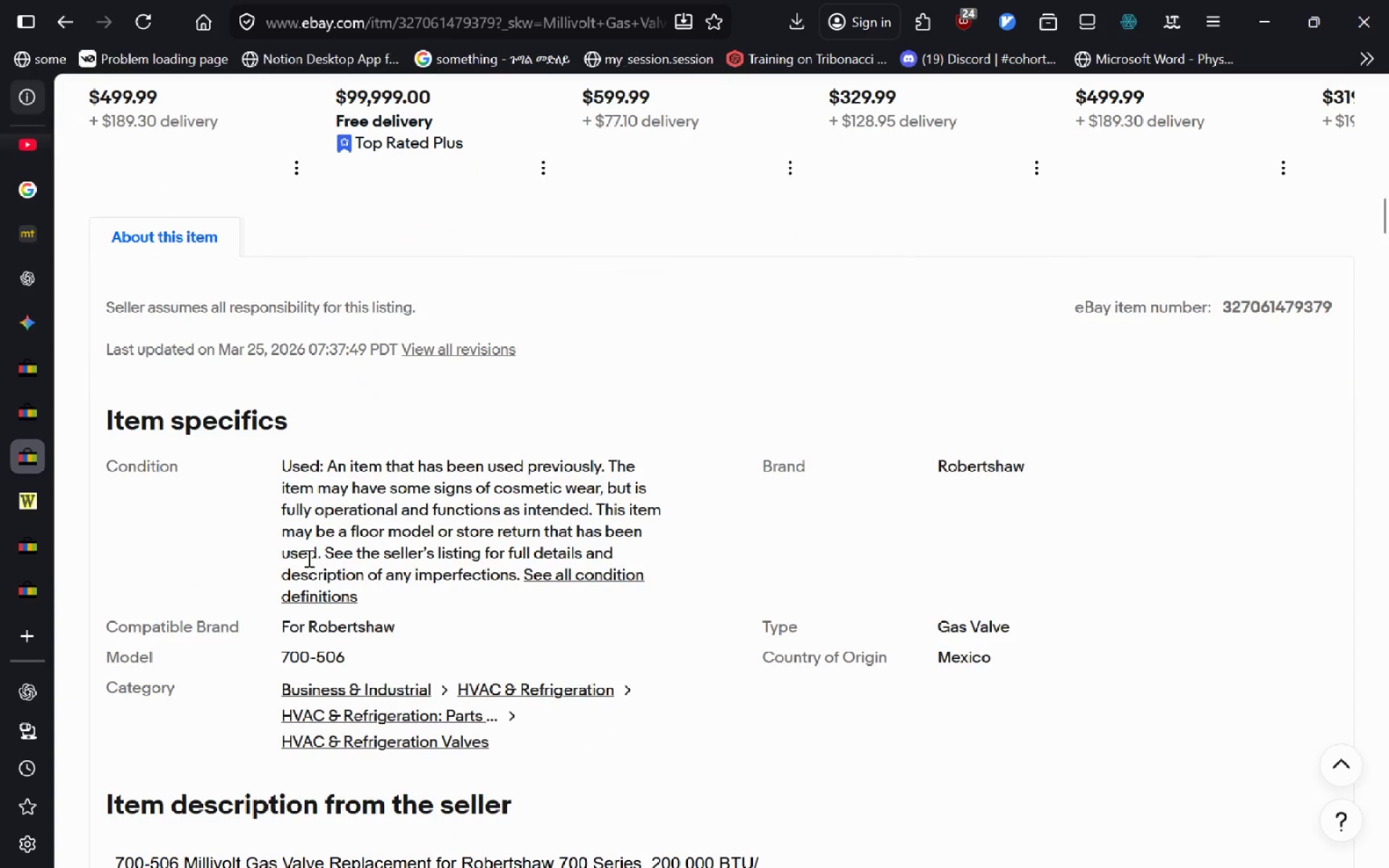 
key(Alt+ArrowLeft)
 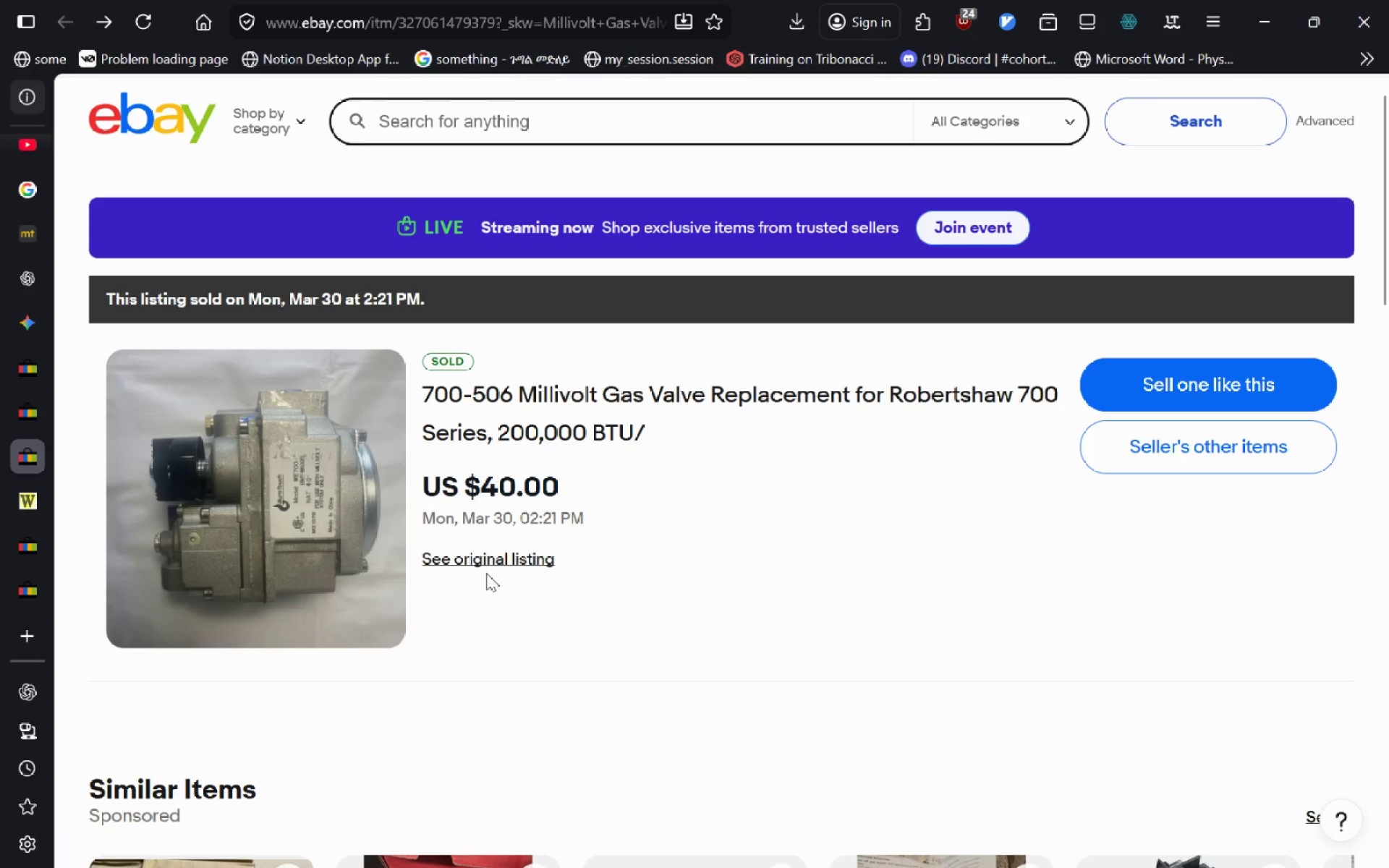 
key(Alt+ArrowLeft)
 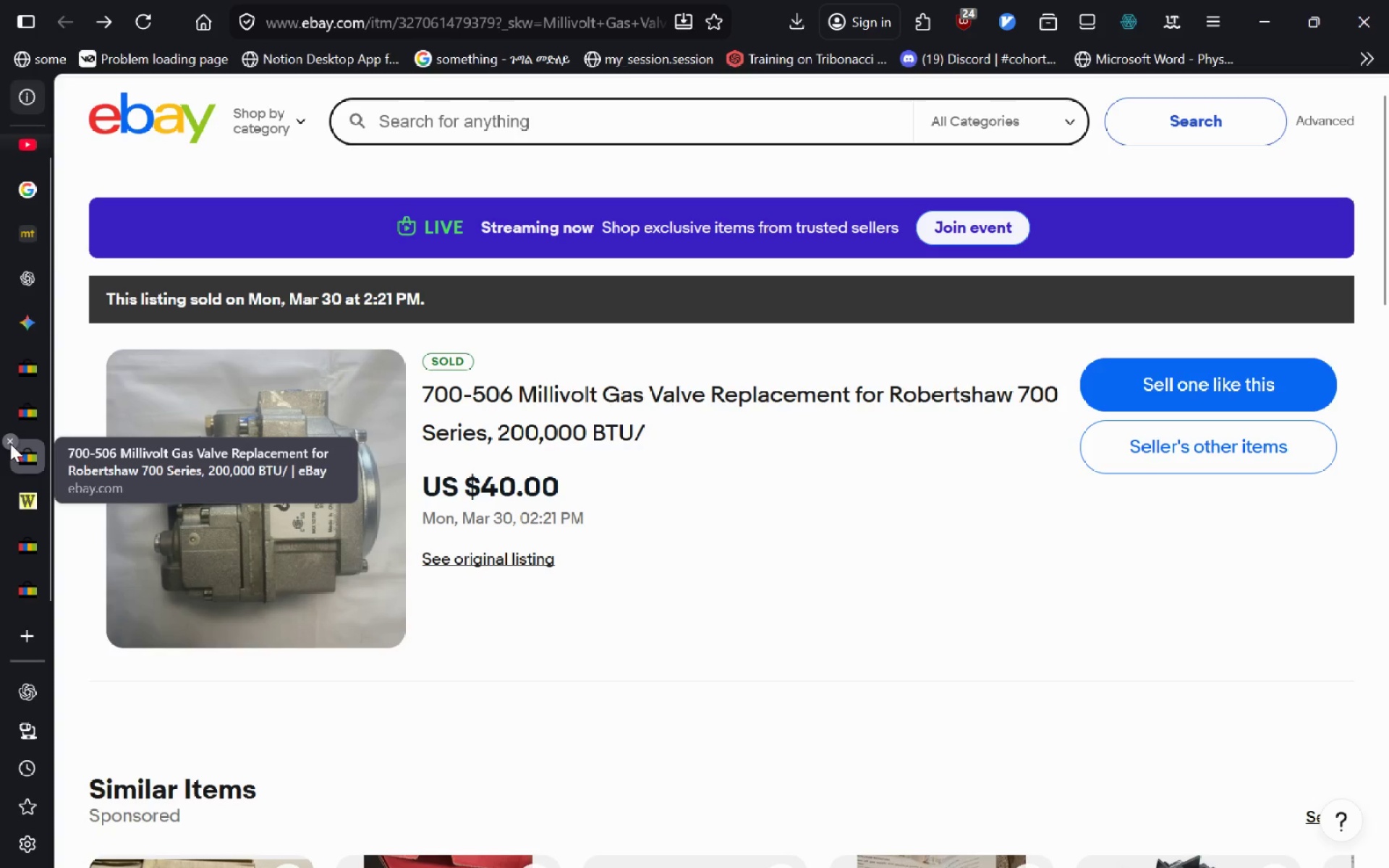 
wait(5.72)
 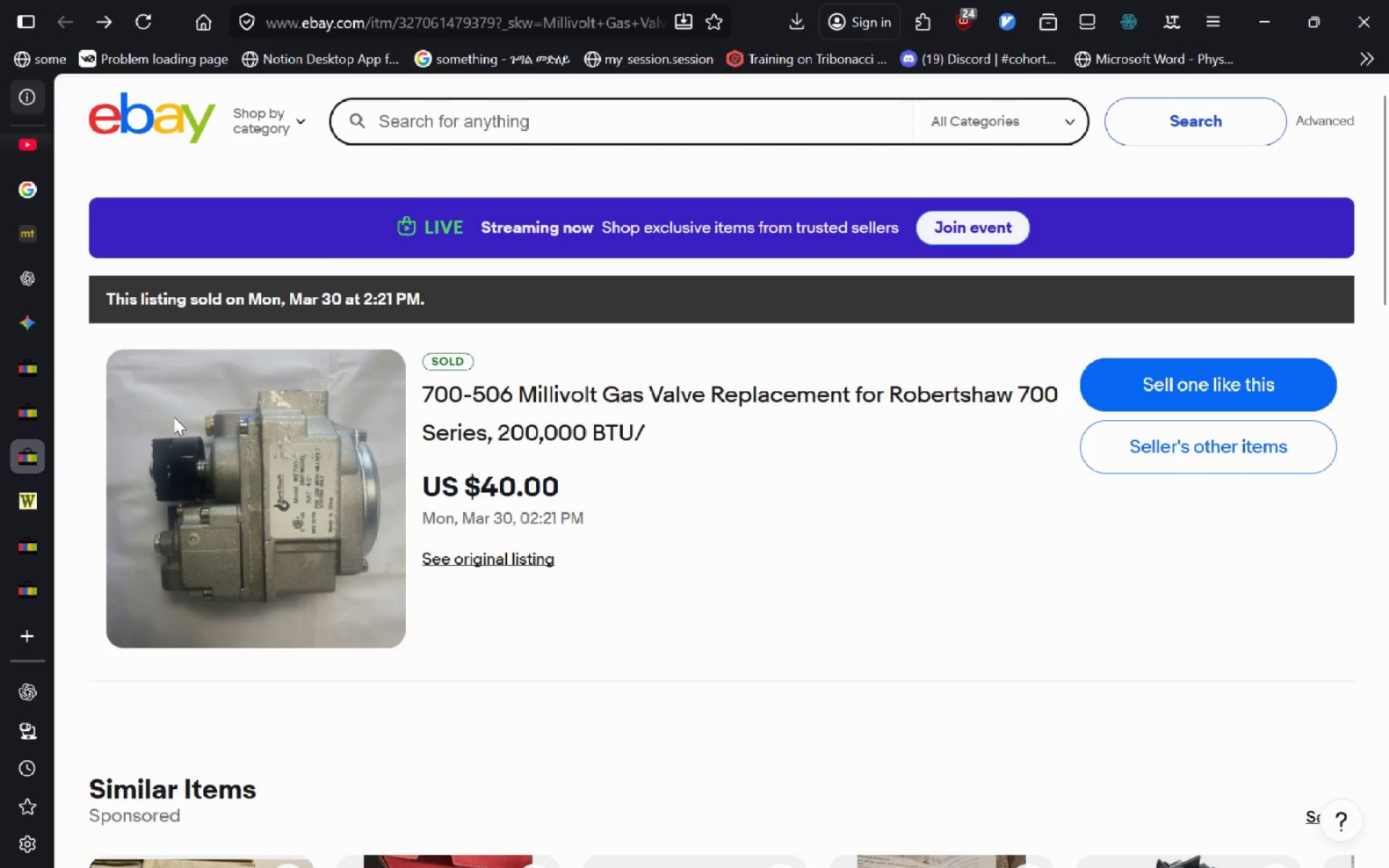 
key(Alt+AltLeft)
 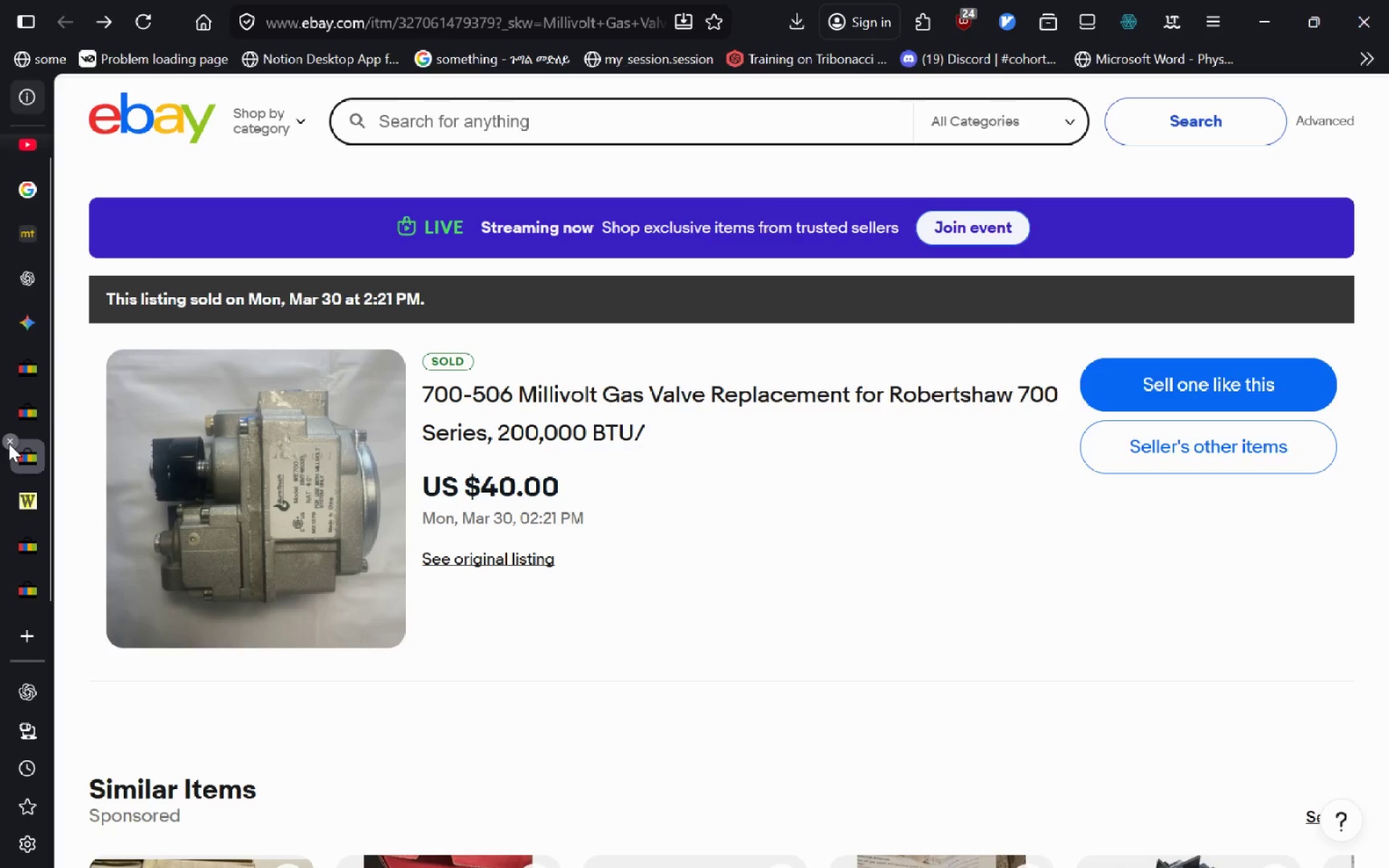 
key(Alt+Tab)
 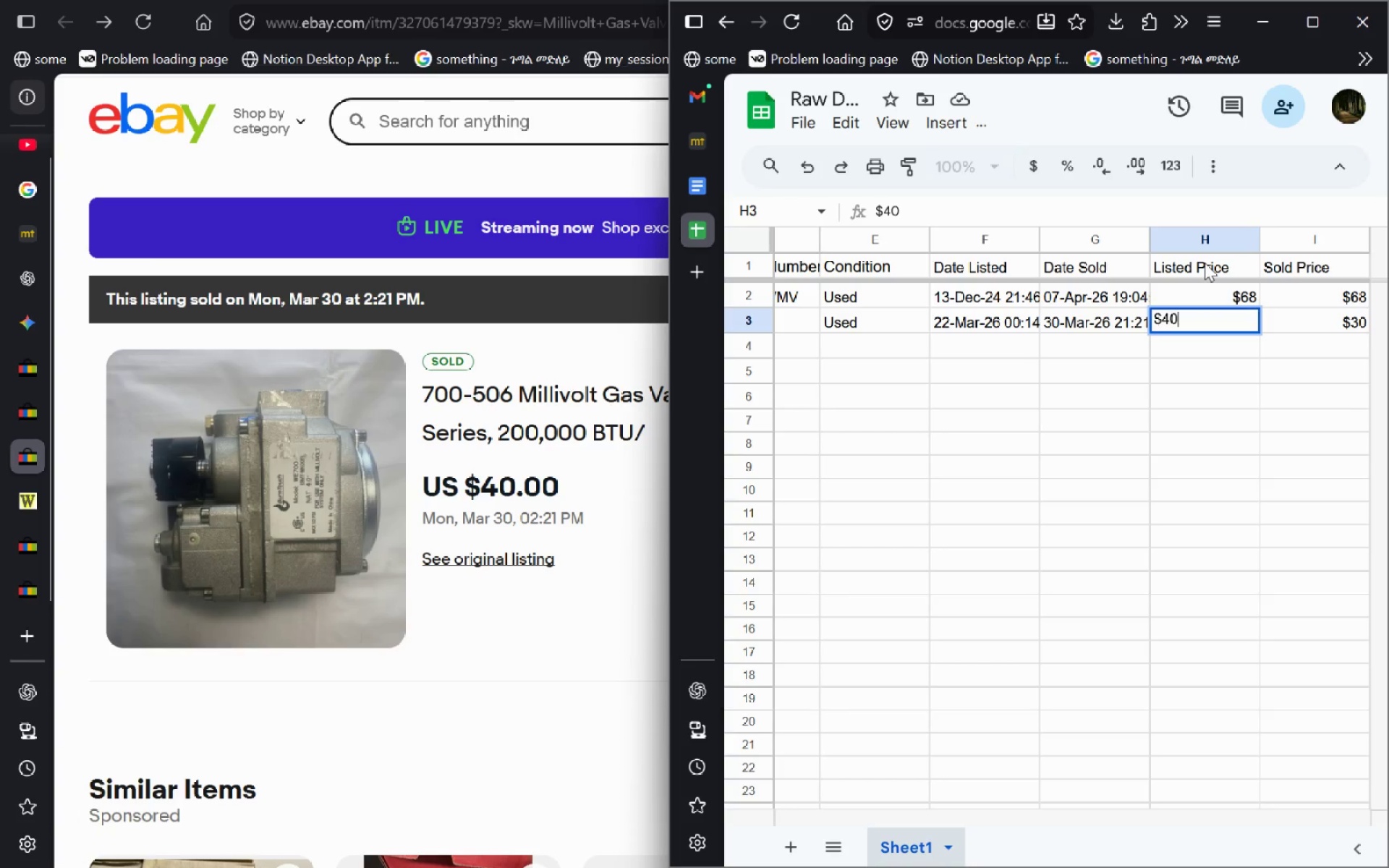 
left_click([1205, 263])
 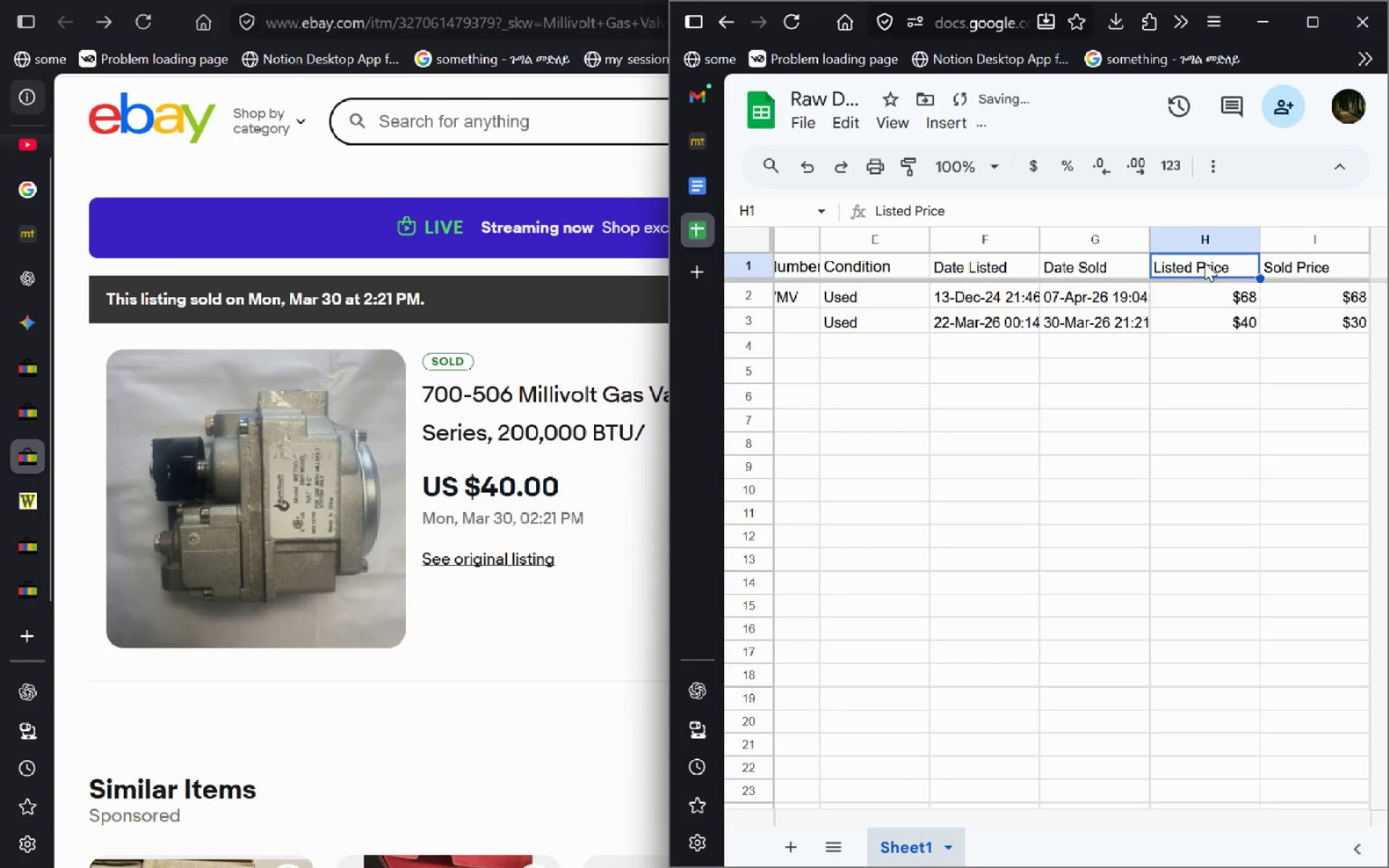 
right_click([1205, 263])
 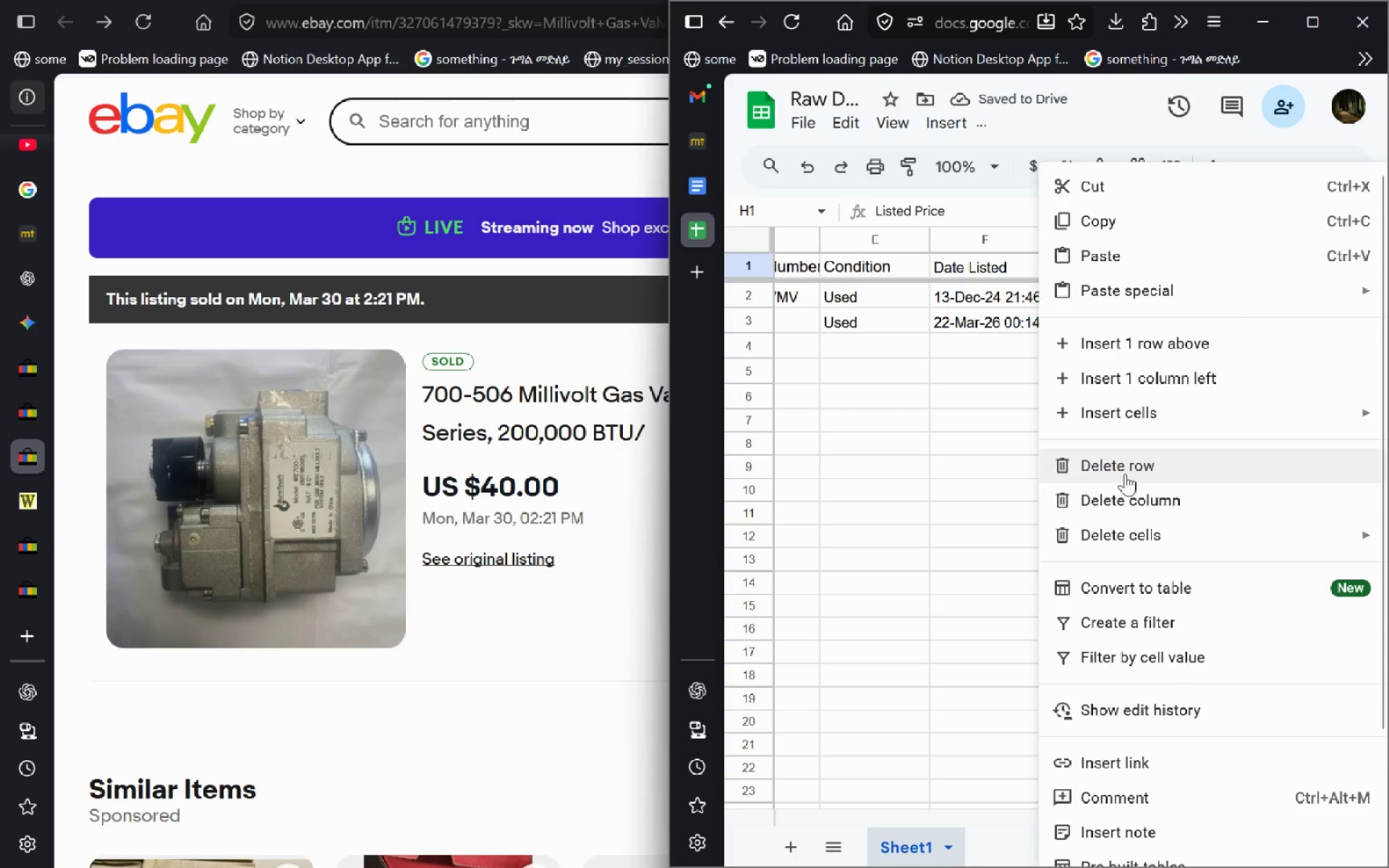 
wait(5.14)
 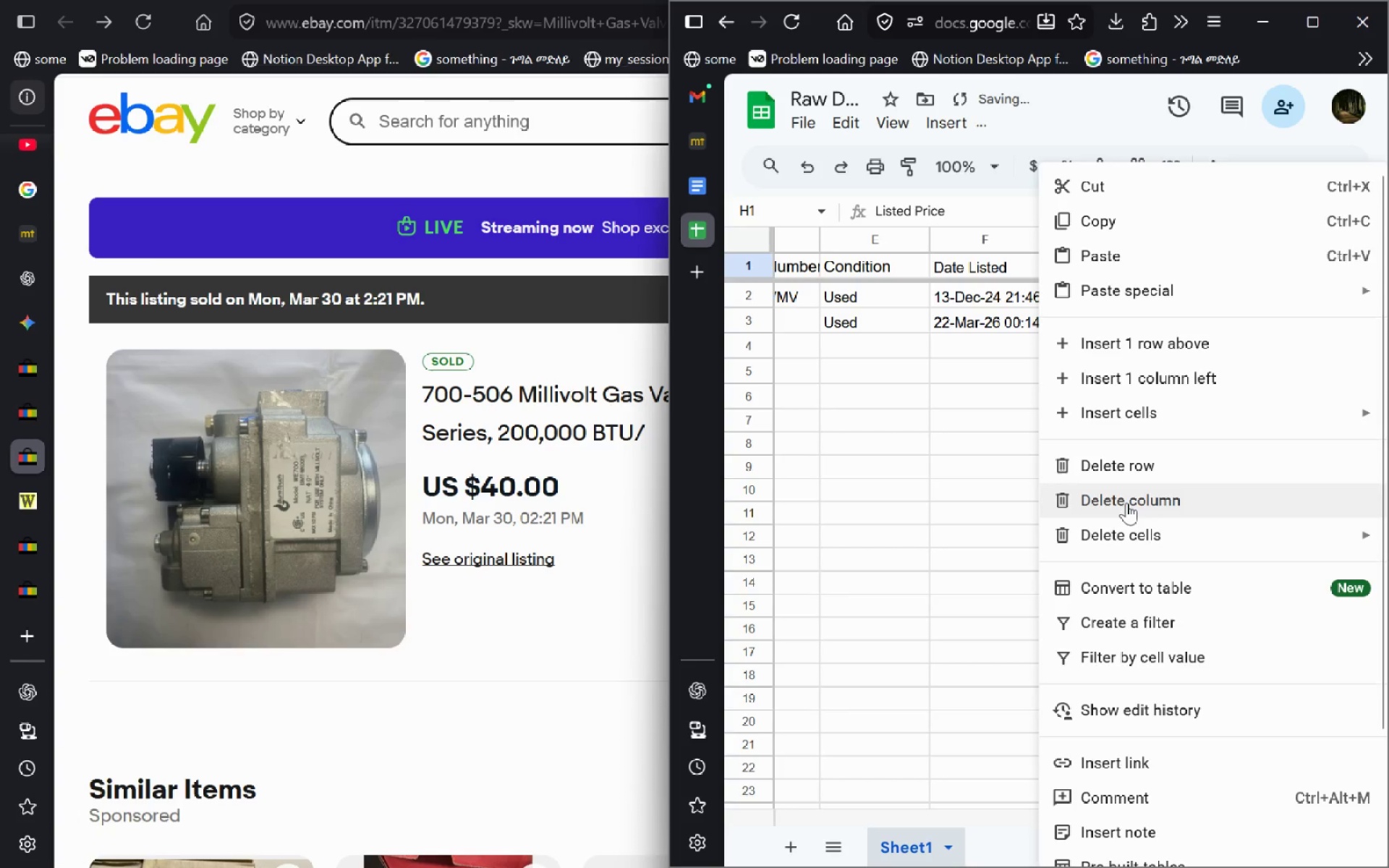 
left_click([972, 386])
 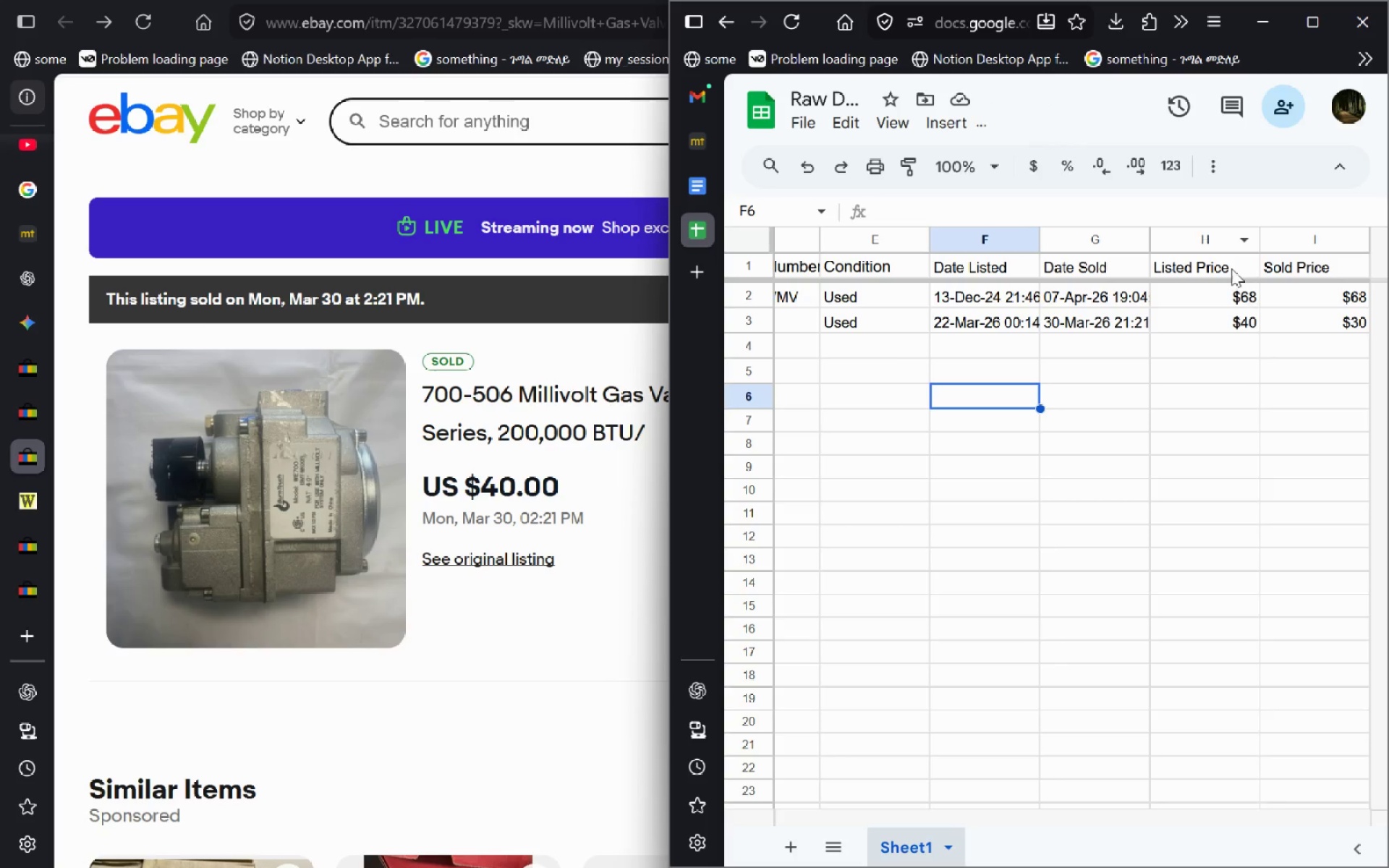 
left_click_drag(start_coordinate=[1230, 270], to_coordinate=[1240, 320])
 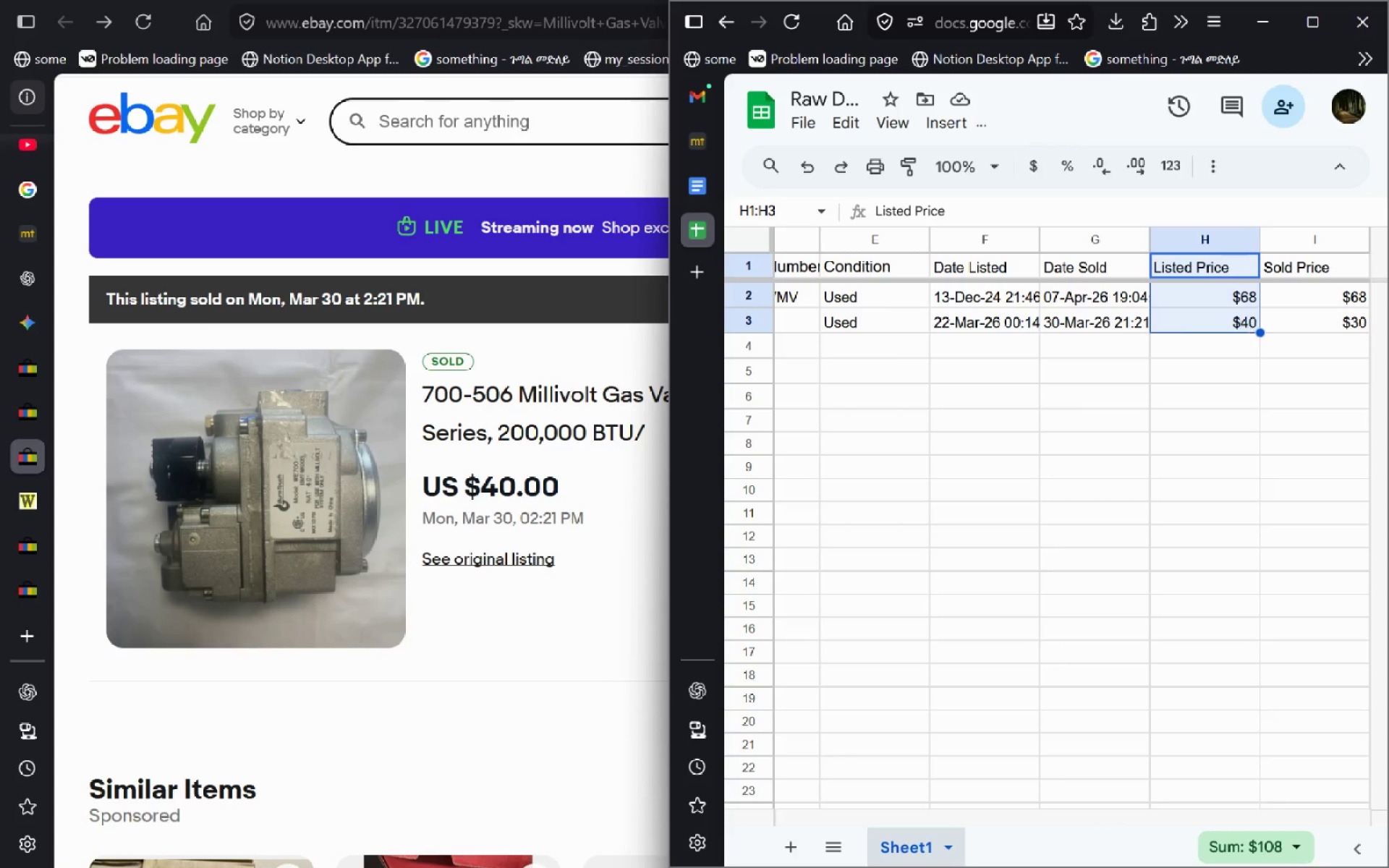 
key(Delete)
 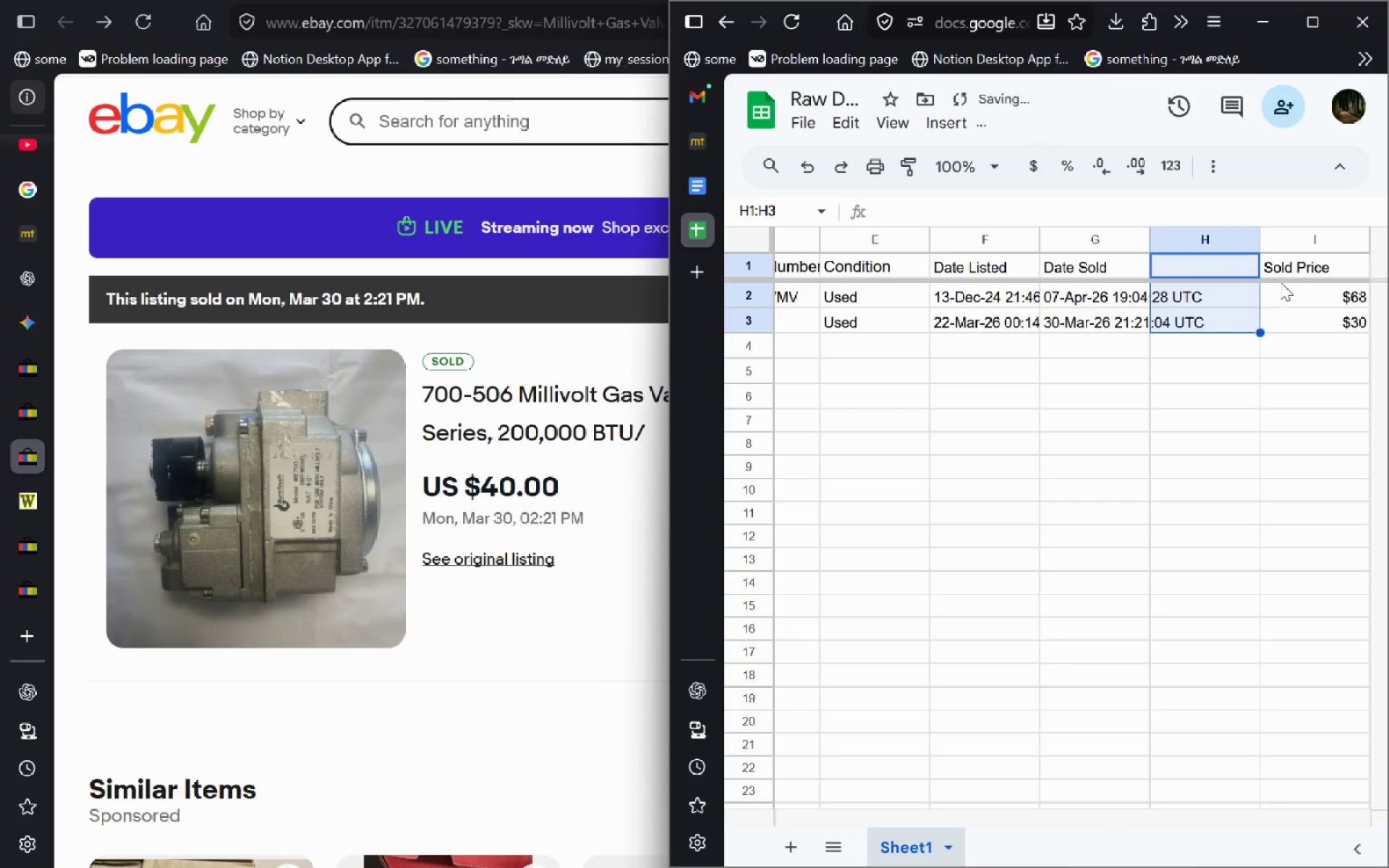 
left_click([1286, 275])
 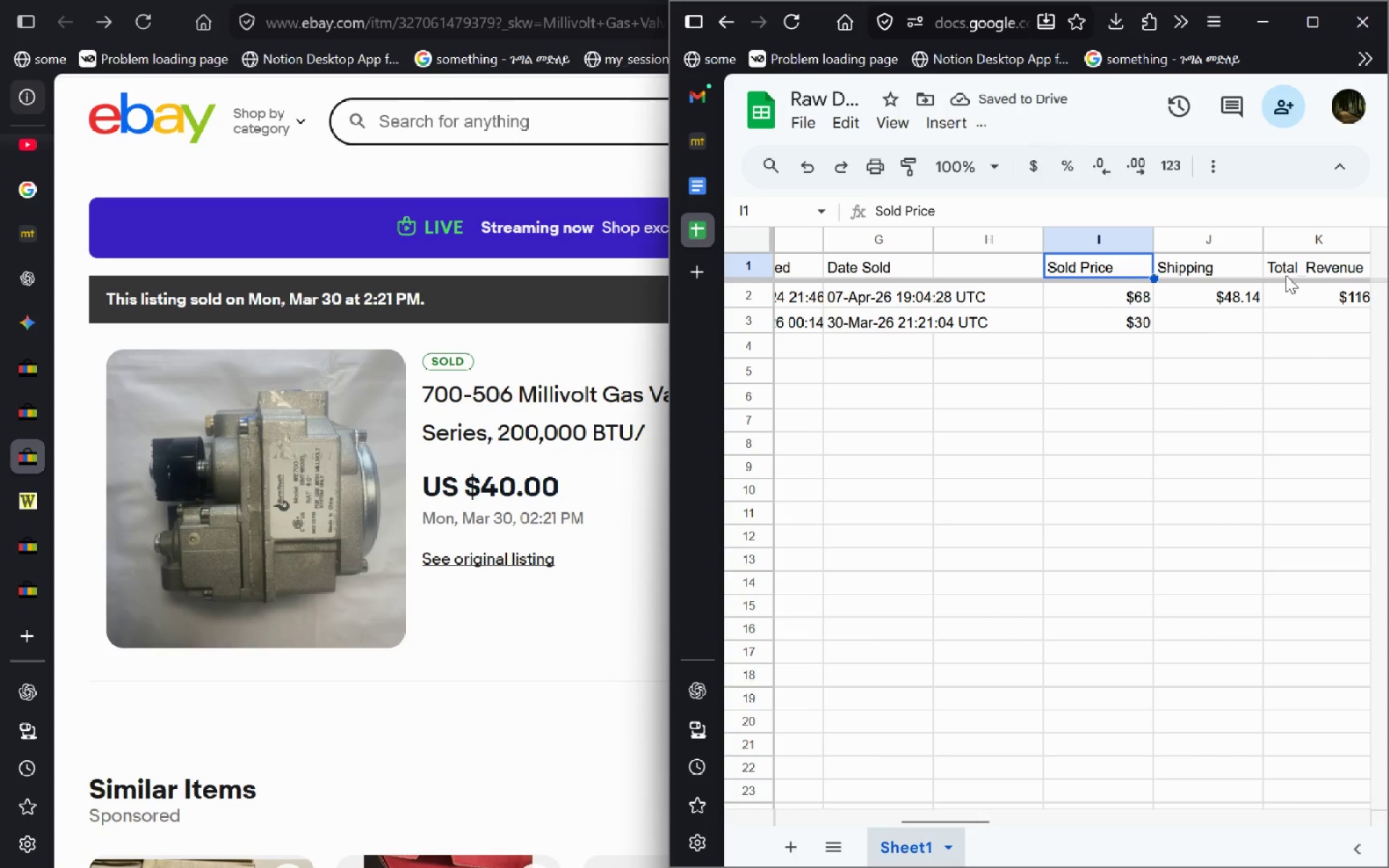 
key(Shift+ArrowDown)
 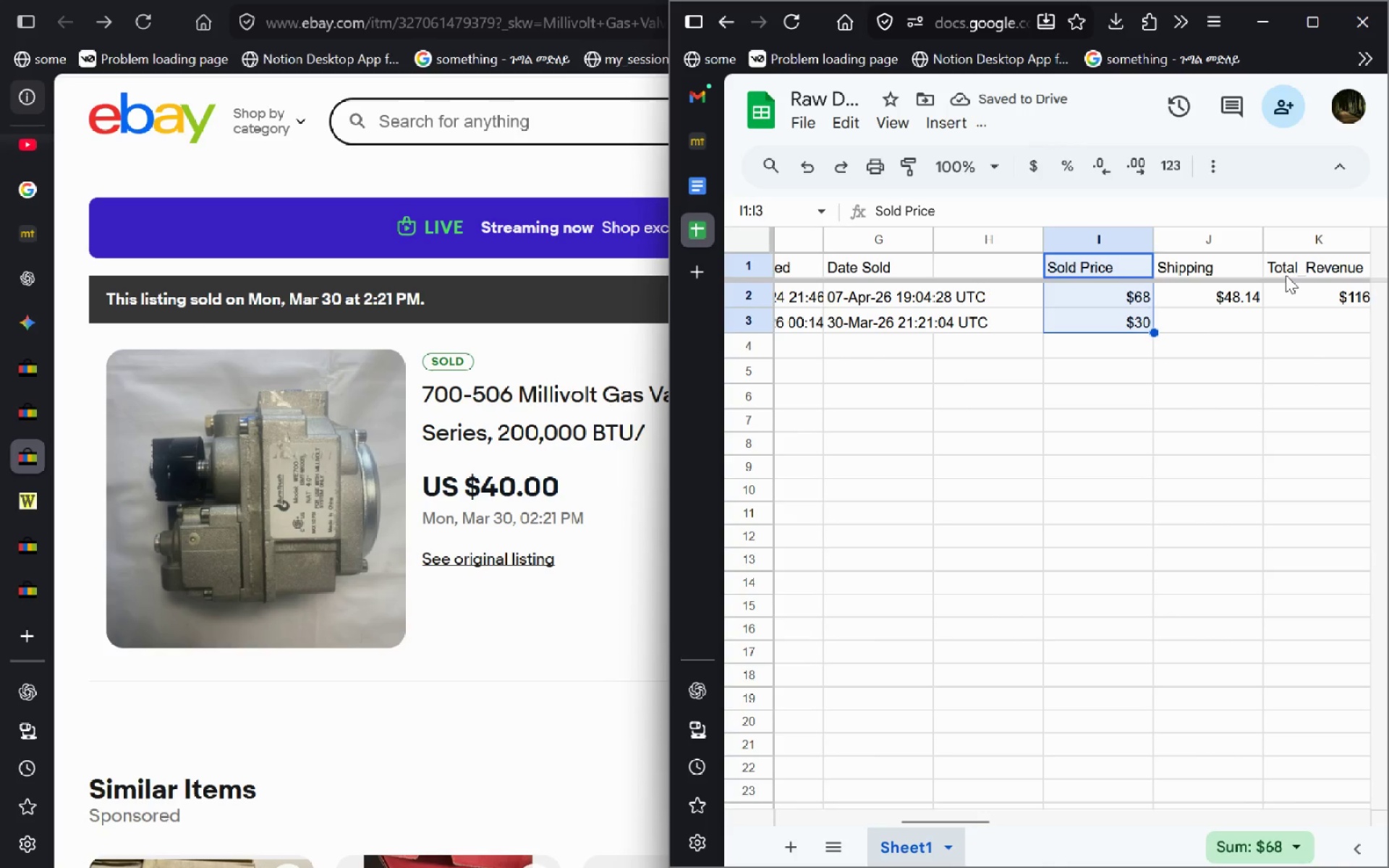 
key(Shift+ArrowDown)
 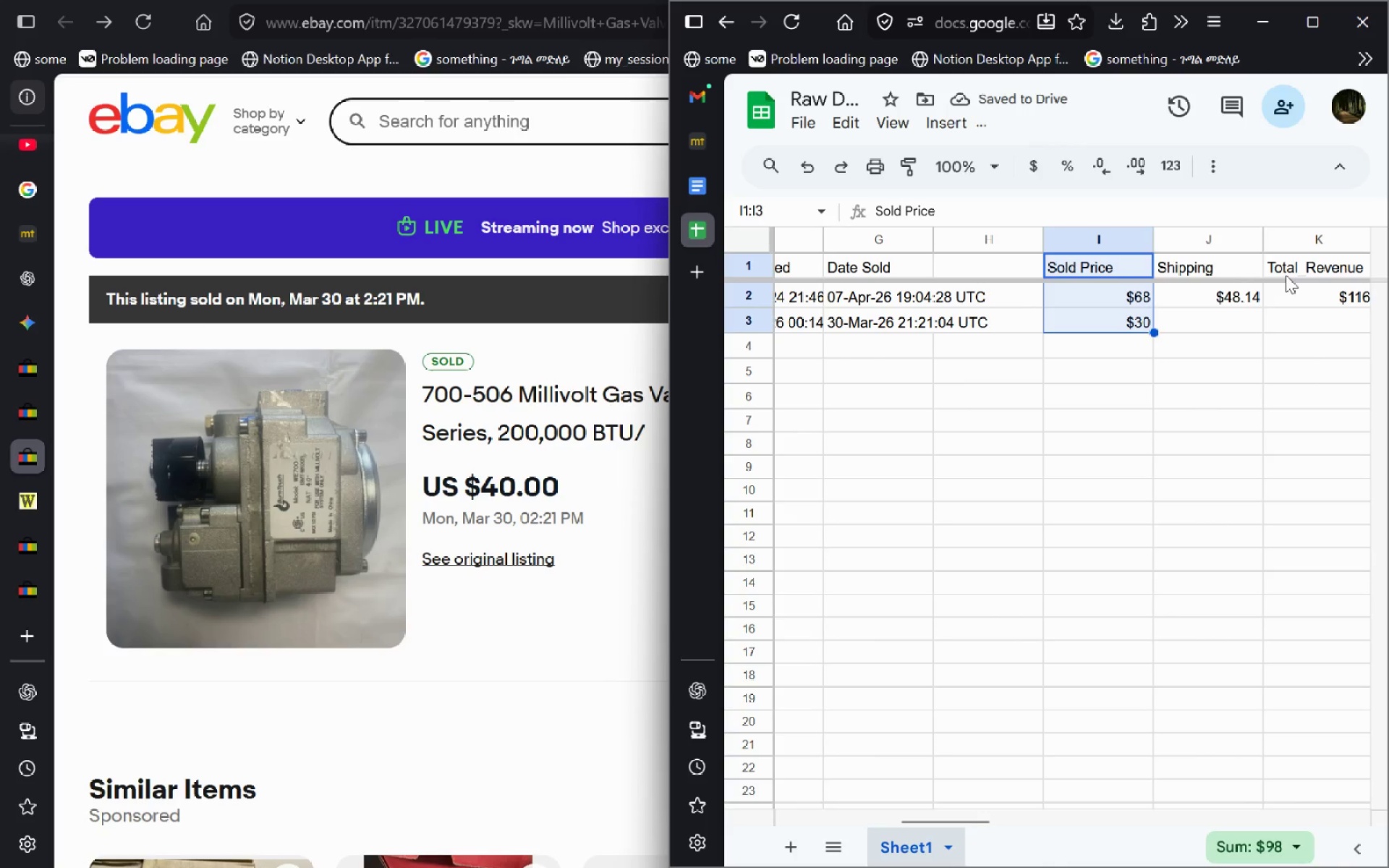 
key(Shift+ArrowRight)
 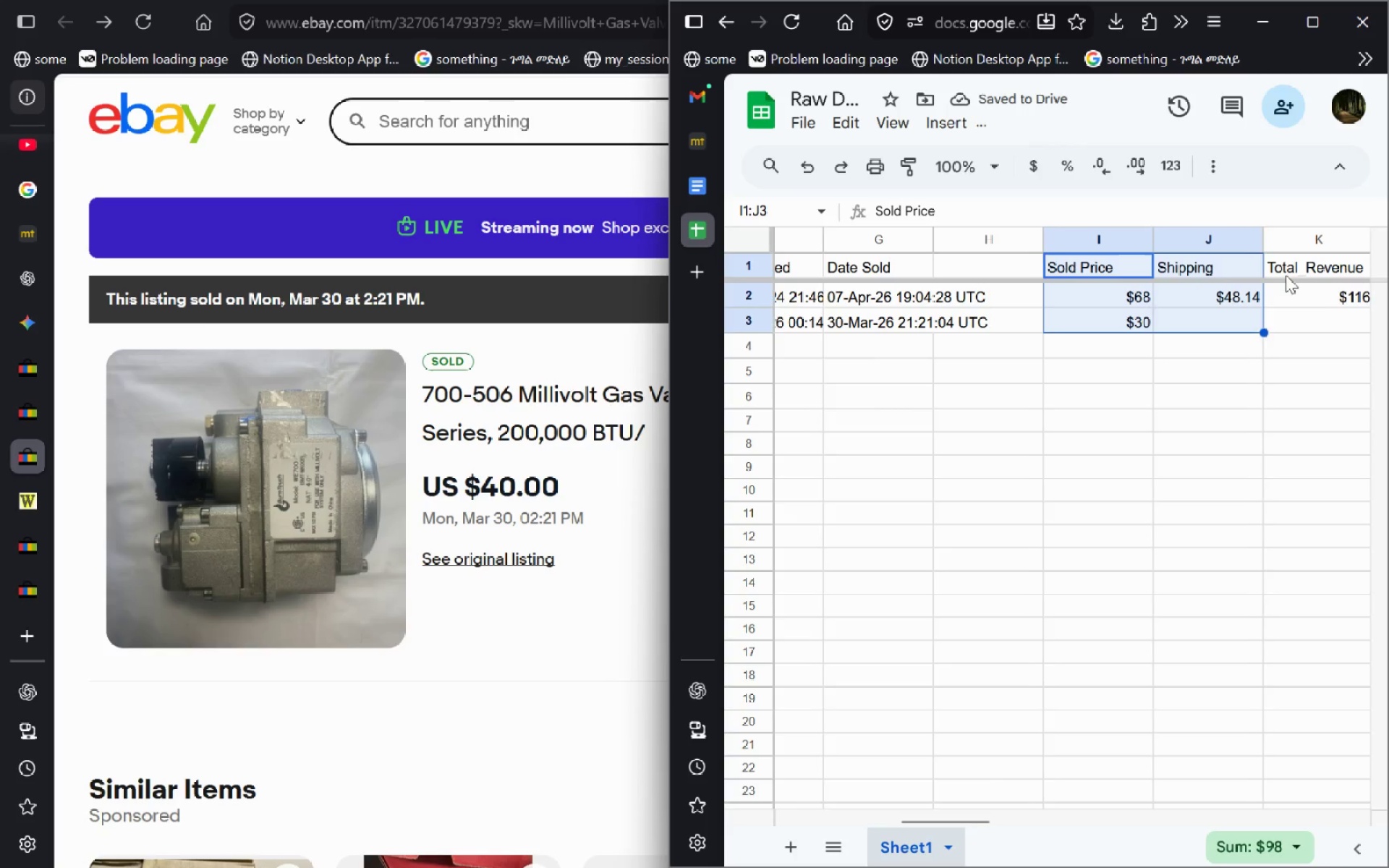 
key(Shift+ArrowRight)
 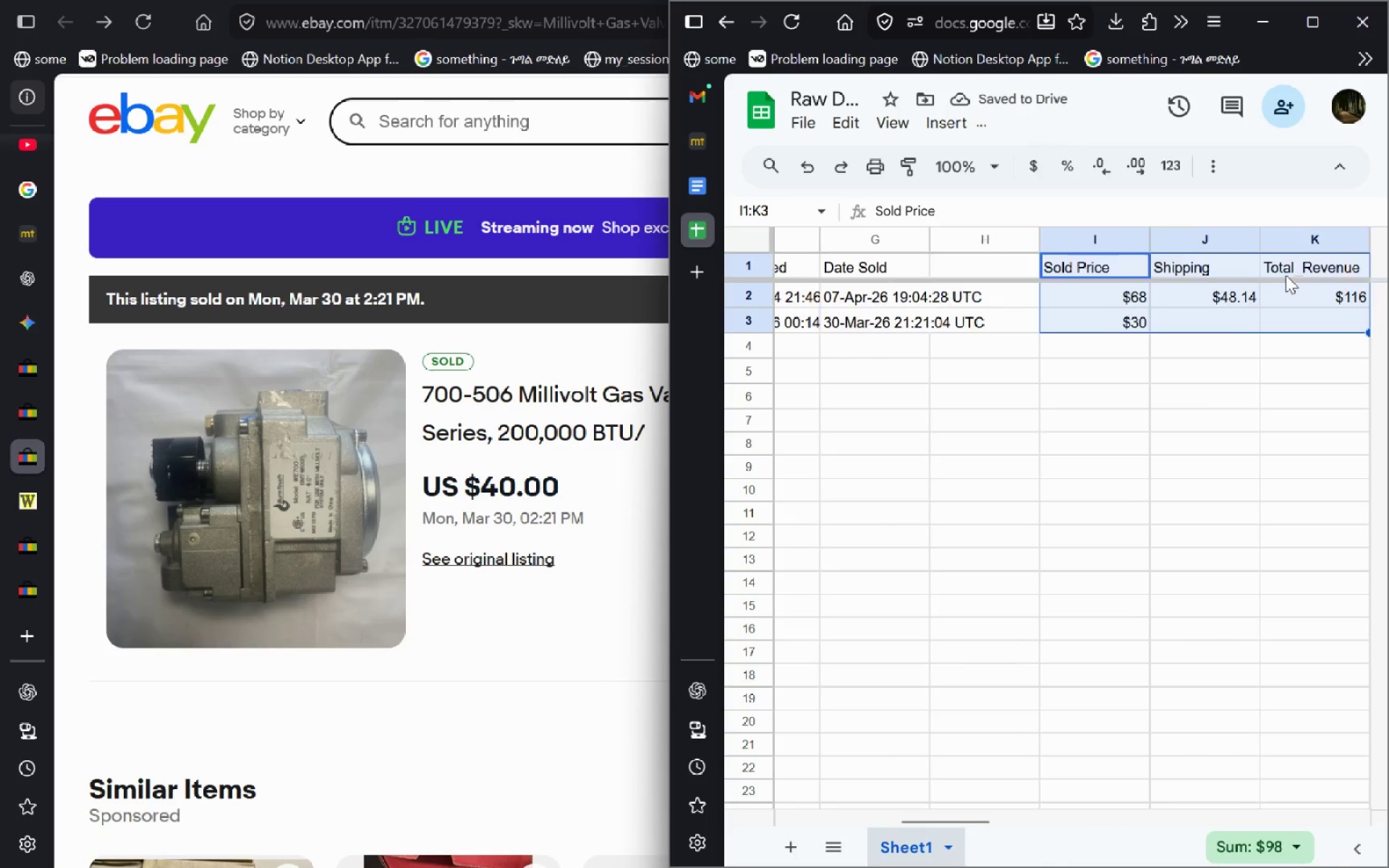 
key(Shift+ArrowRight)
 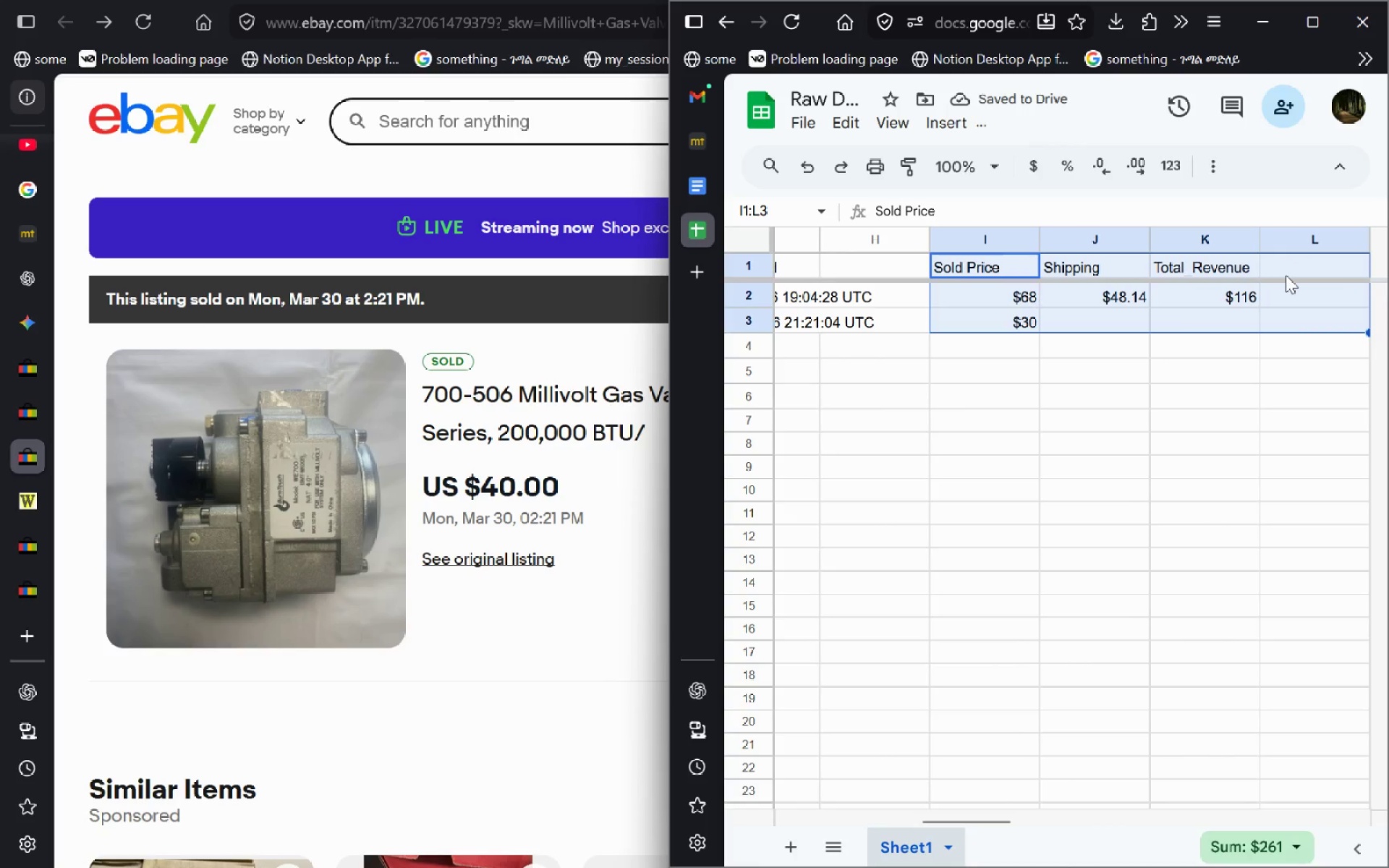 
key(Shift+ArrowDown)
 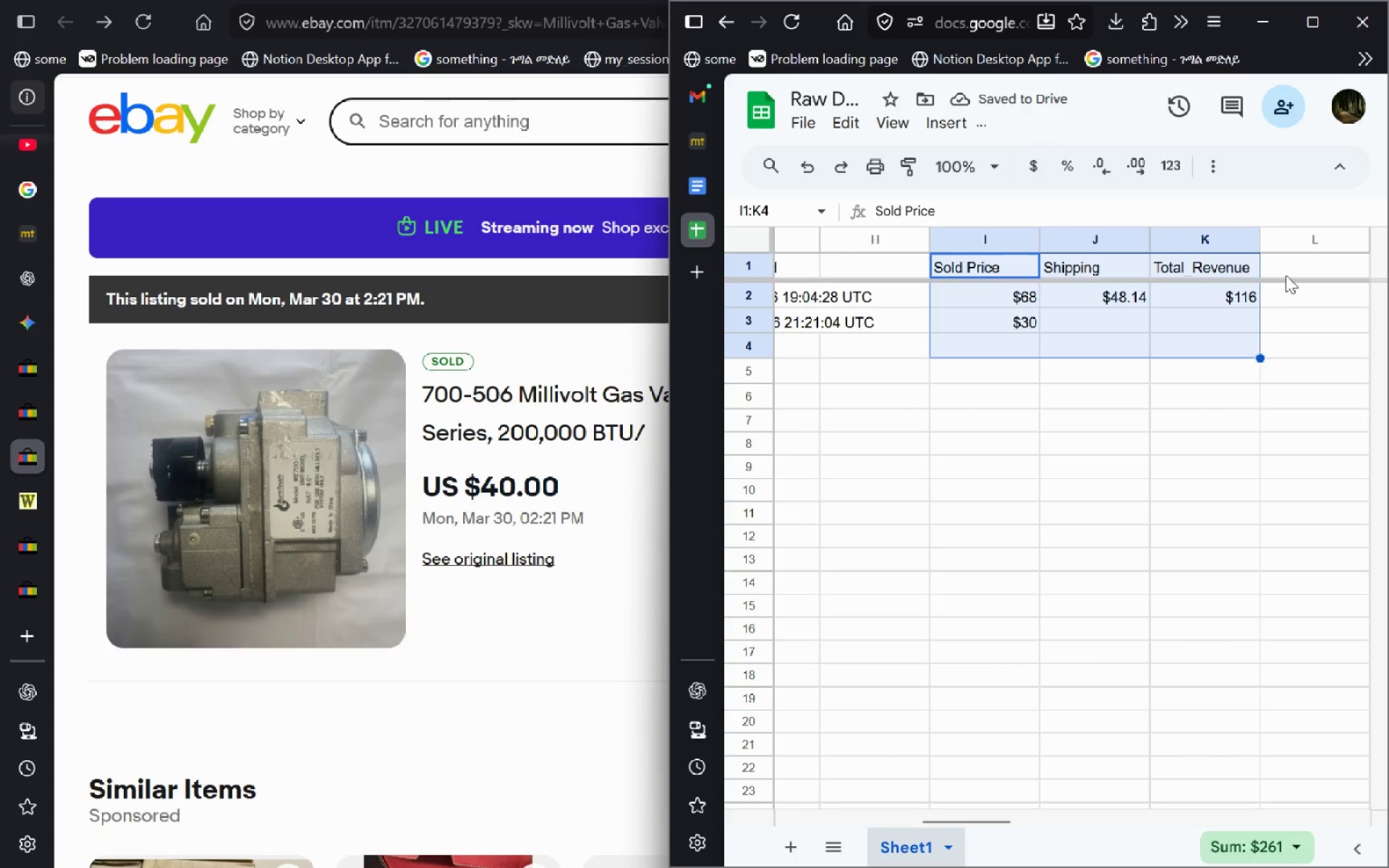 
key(Shift+ArrowLeft)
 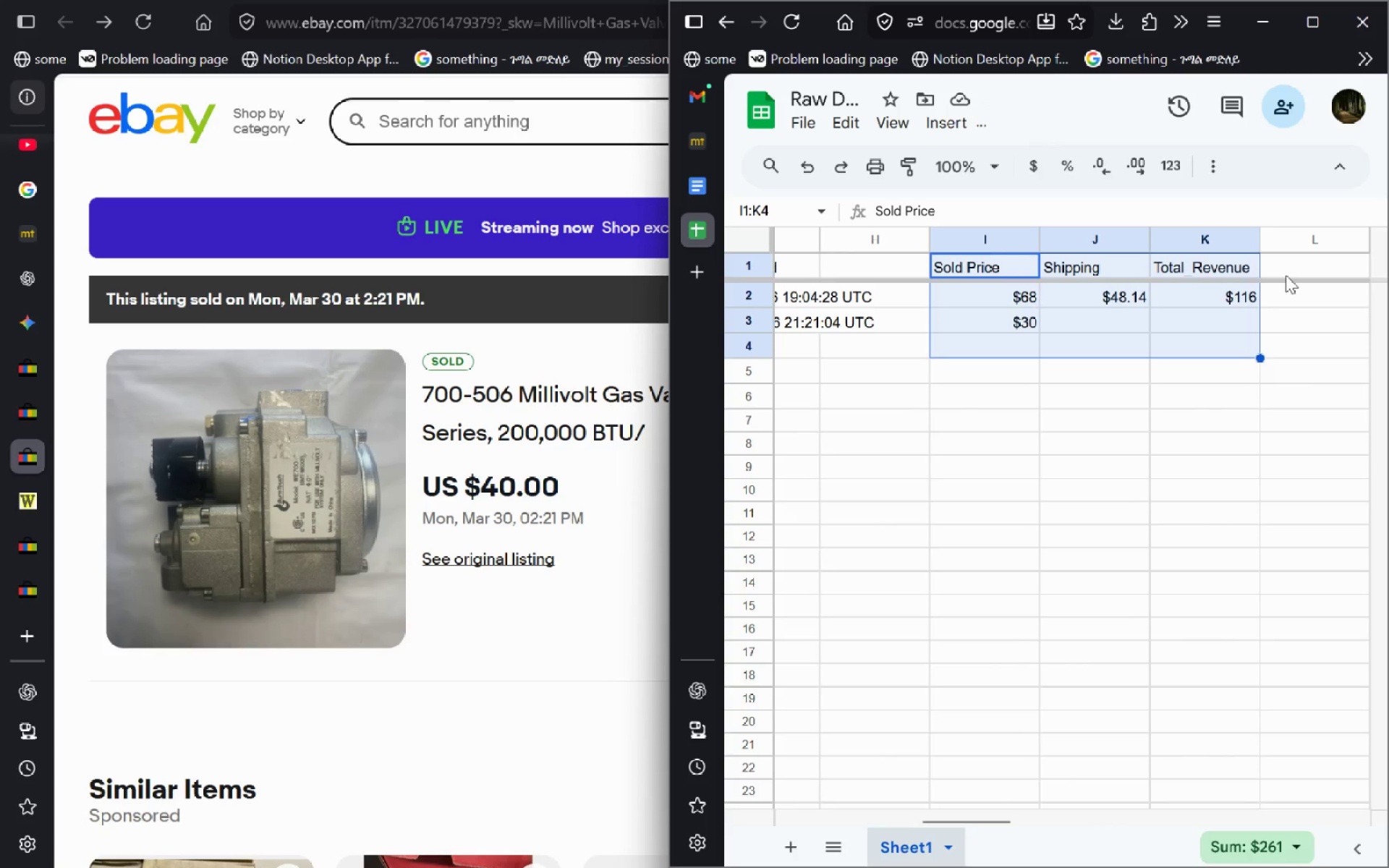 
key(Shift+ArrowUp)
 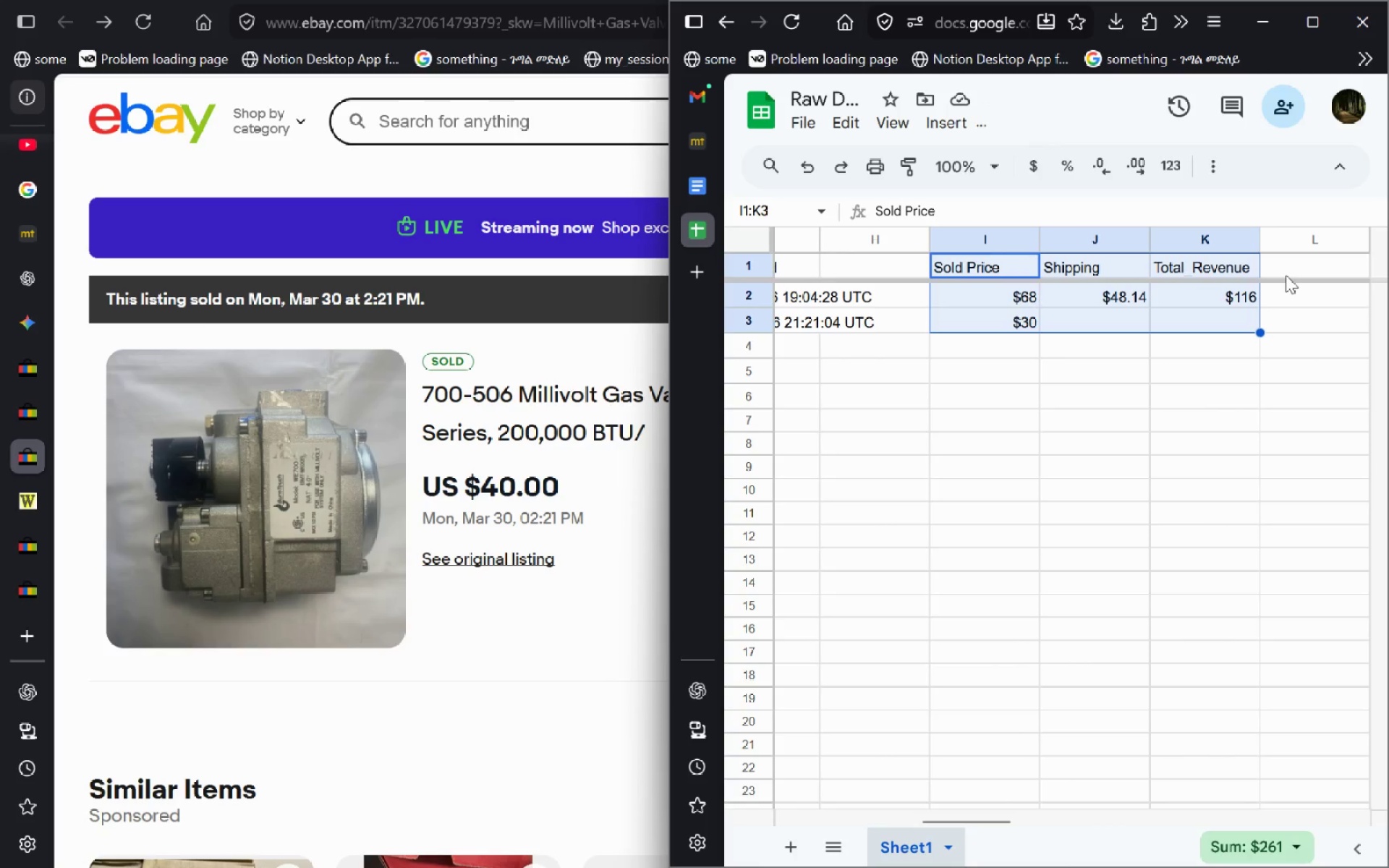 
key(Control+X)
 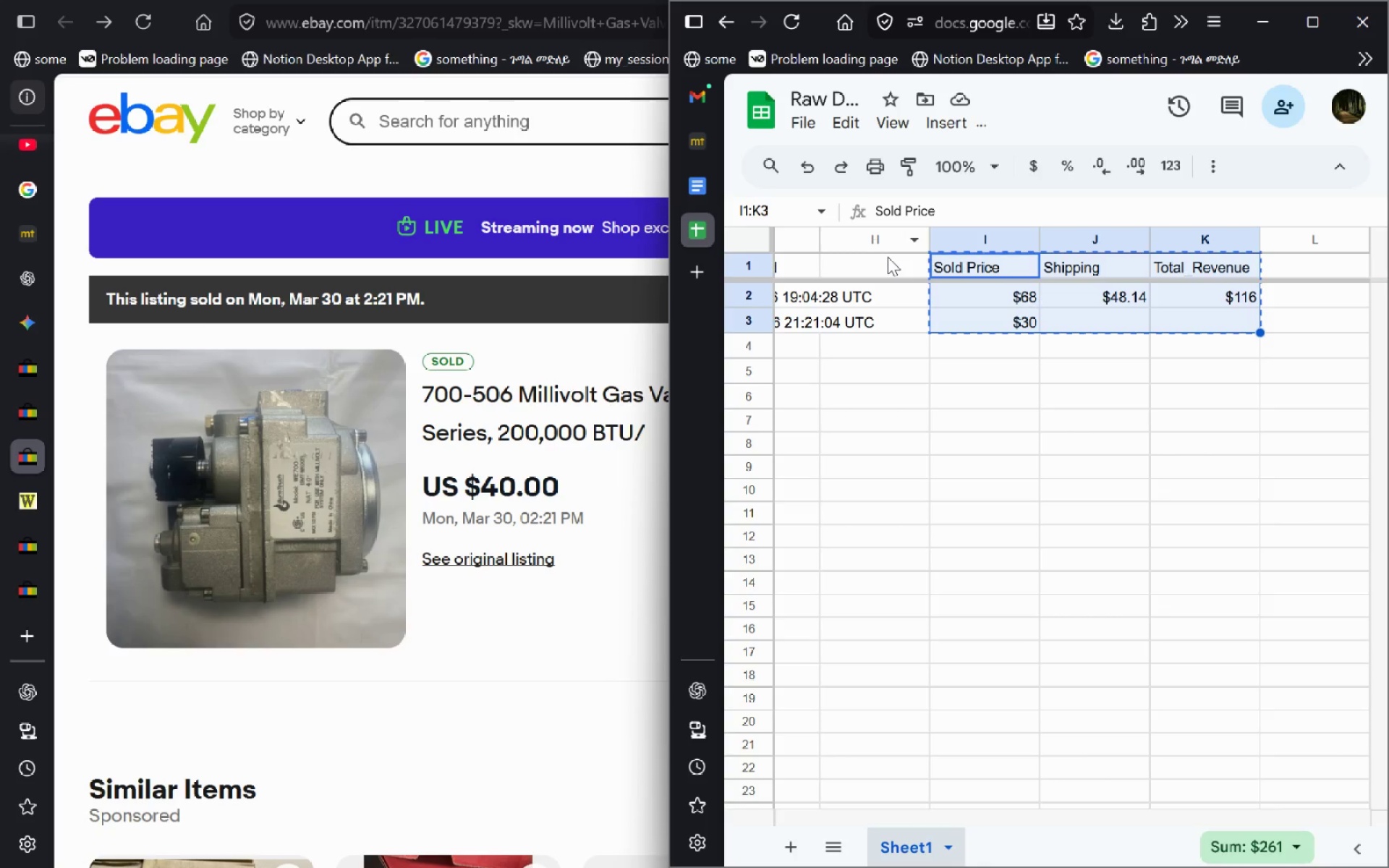 
left_click([888, 257])
 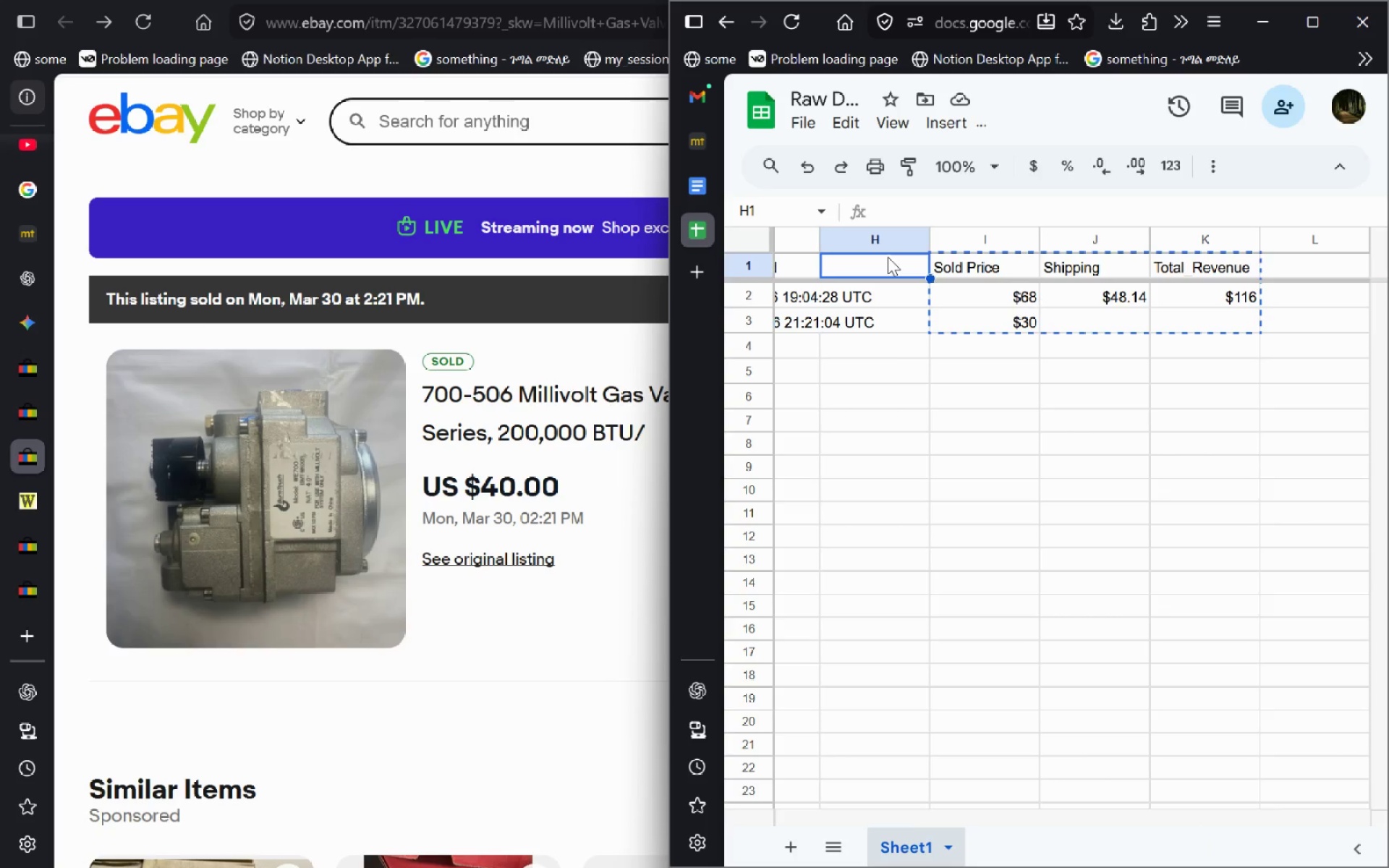 
key(Shift+ArrowDown)
 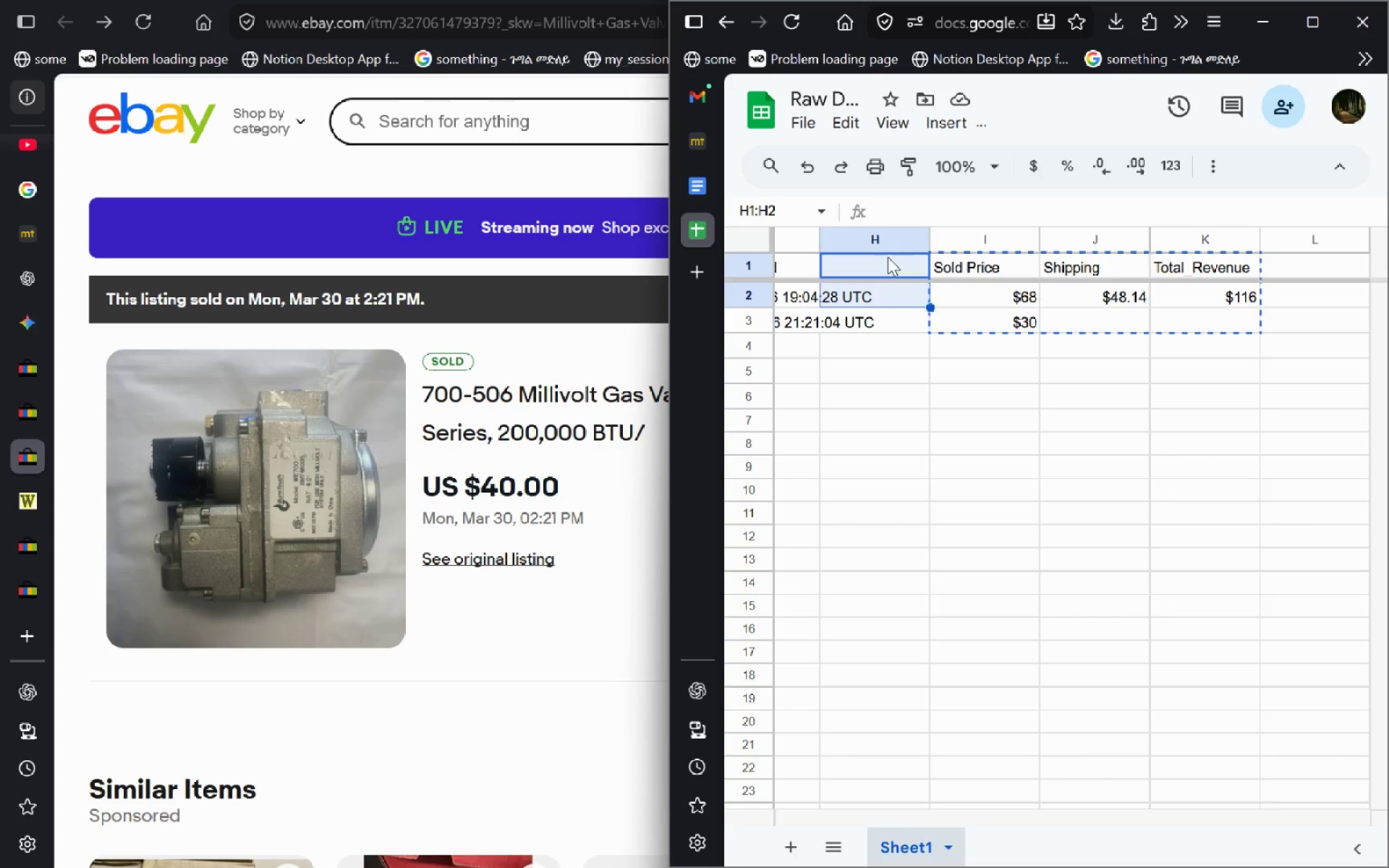 
key(Shift+ArrowDown)
 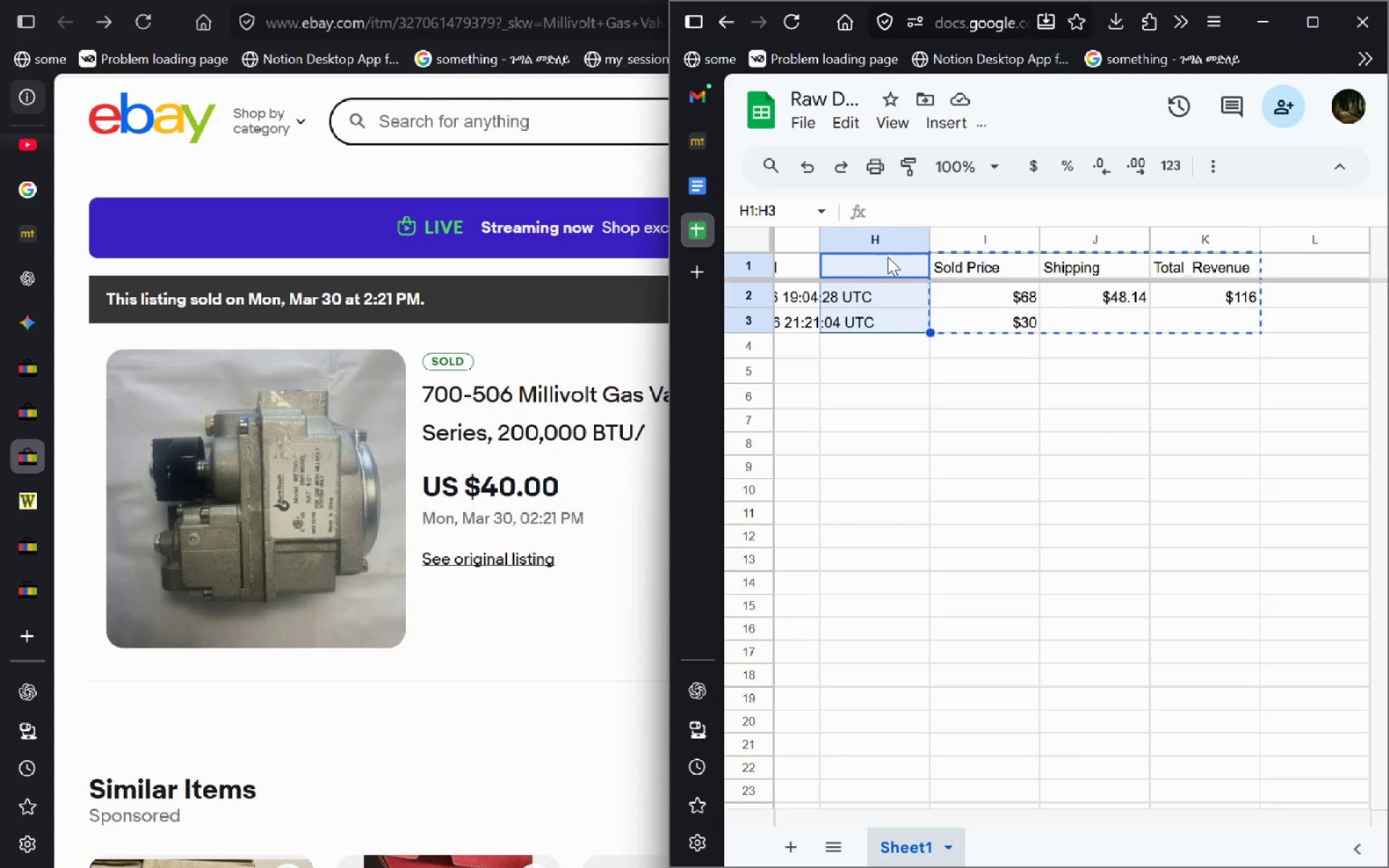 
key(Control+C)
 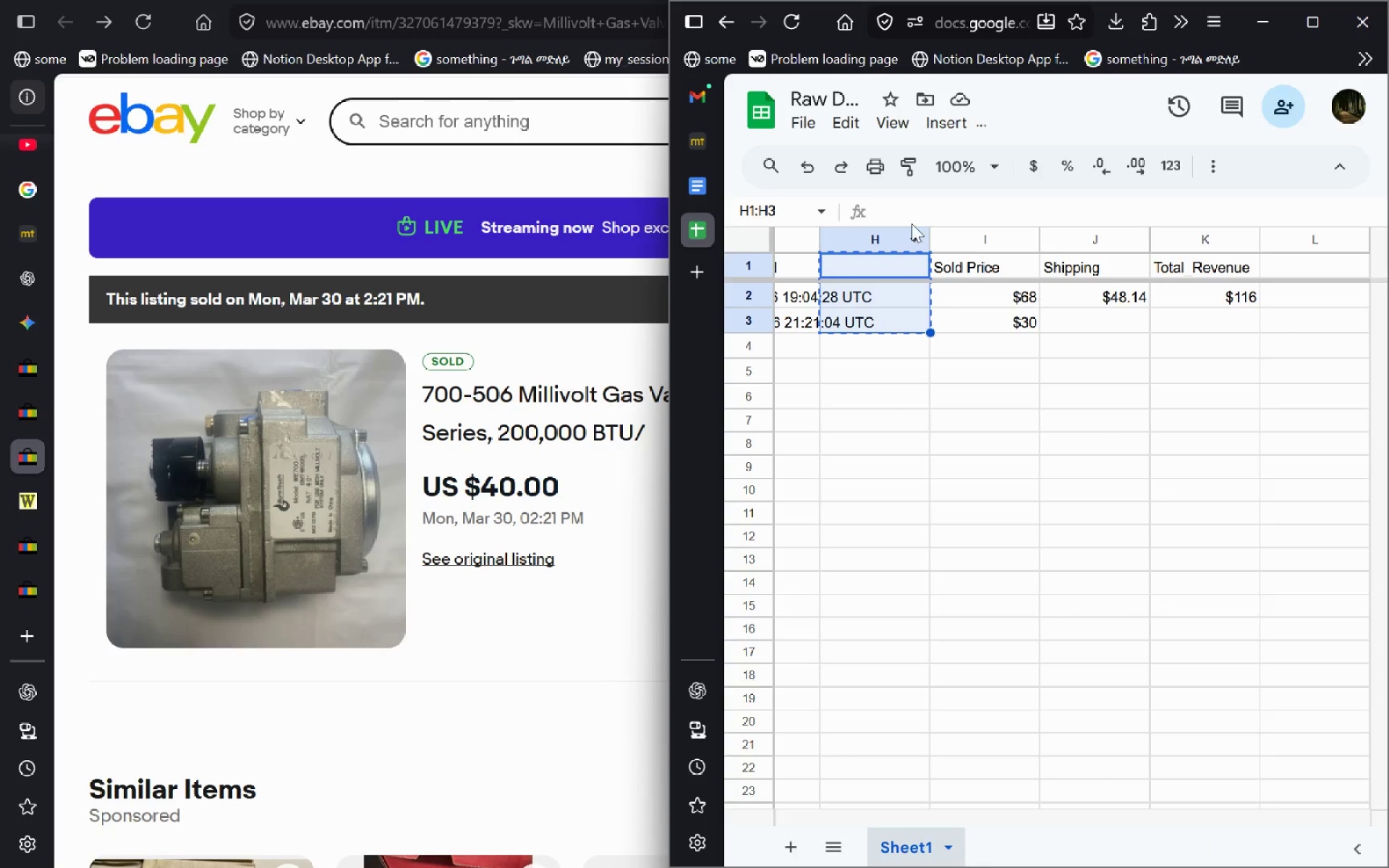 
left_click([987, 266])
 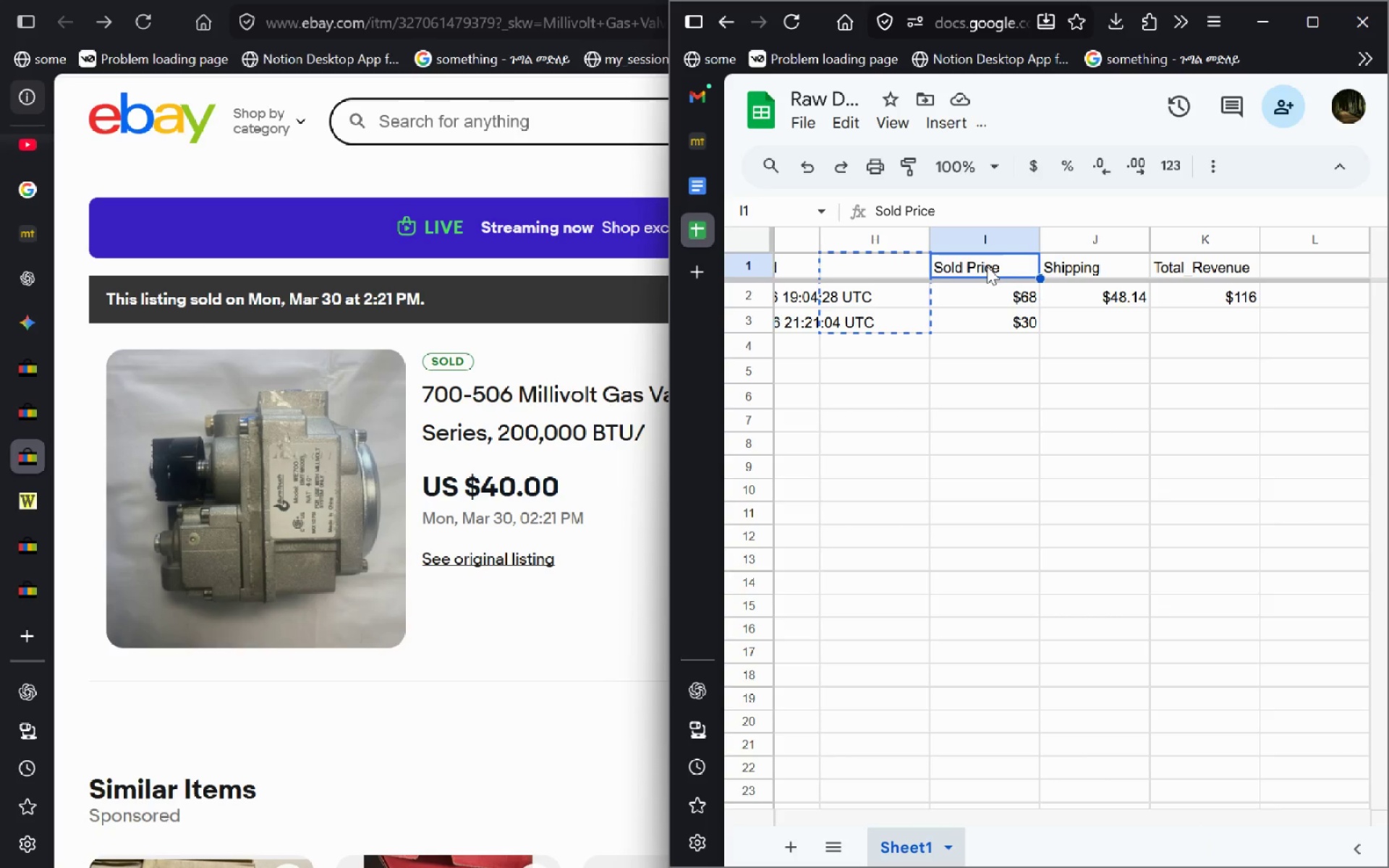 
key(Shift+ArrowDown)
 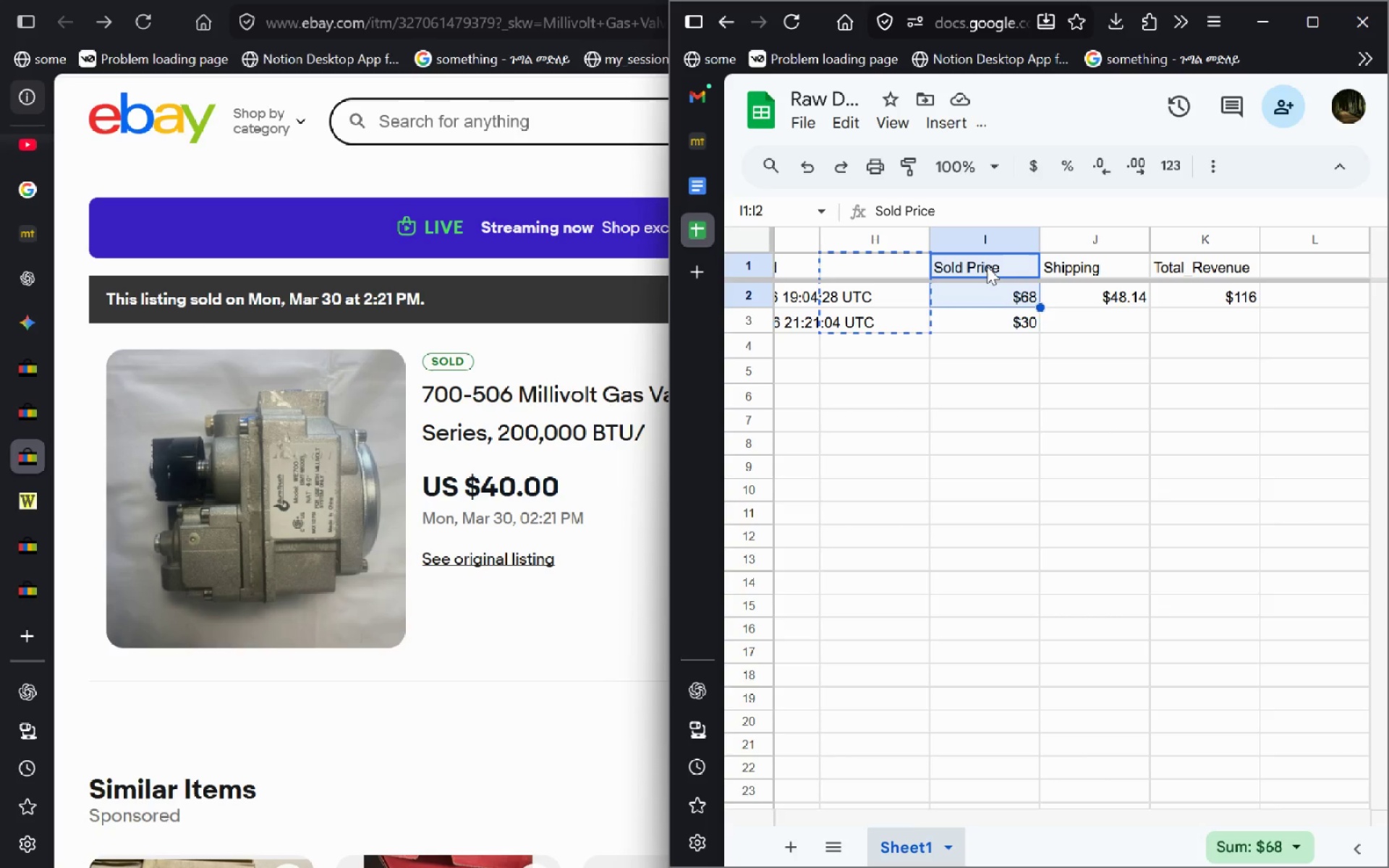 
key(Shift+ArrowDown)
 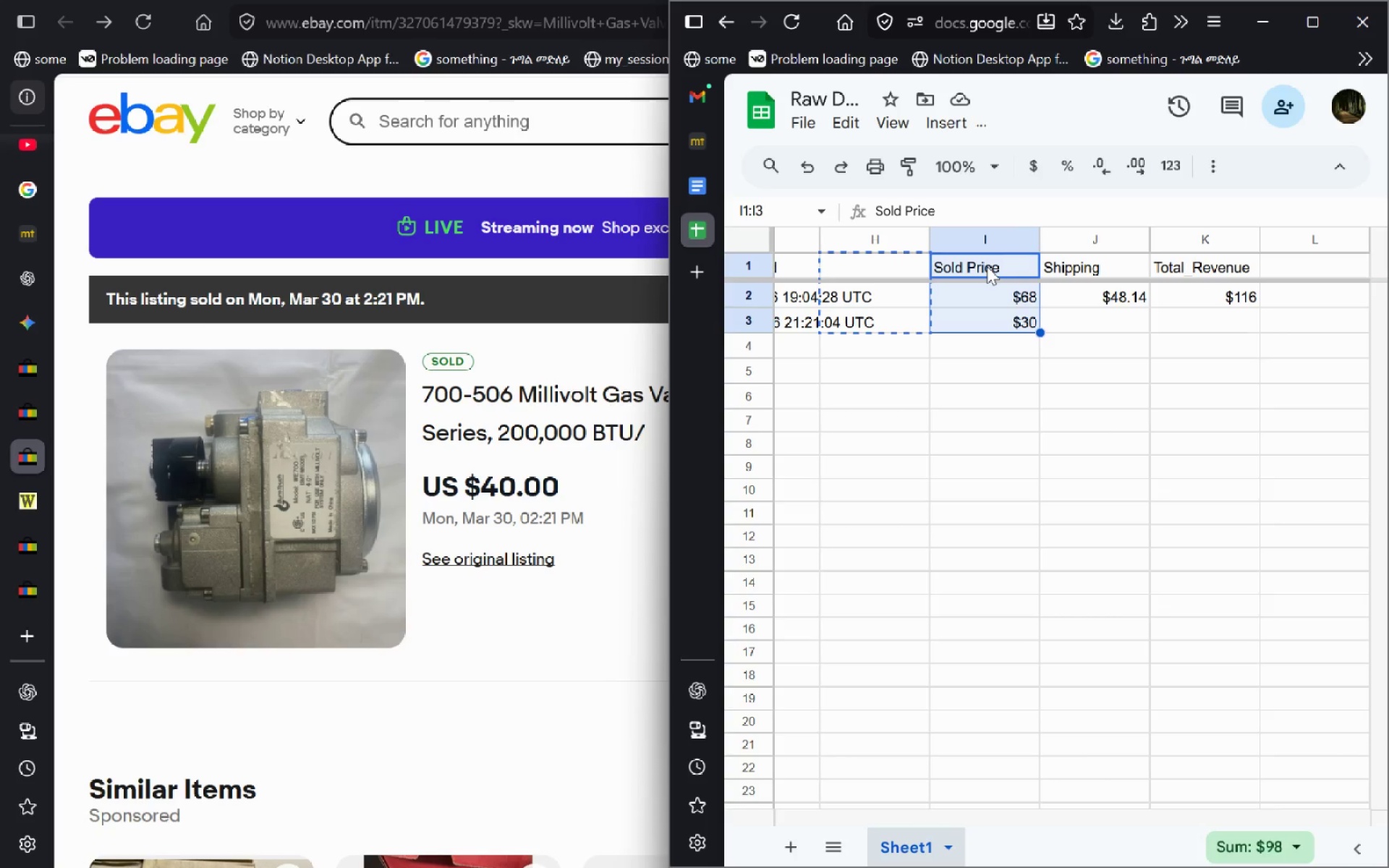 
key(Shift+ArrowRight)
 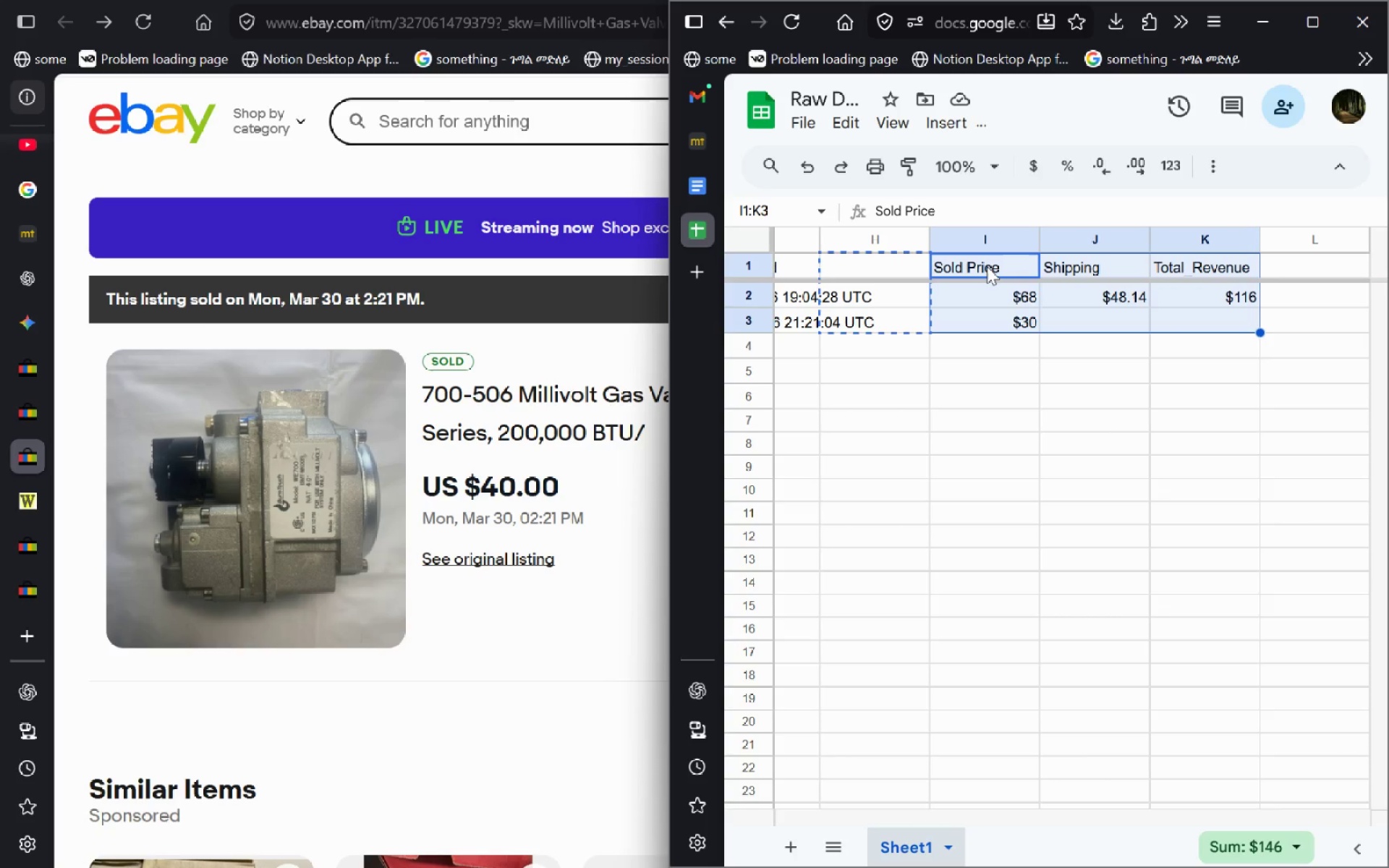 
key(Shift+ArrowRight)
 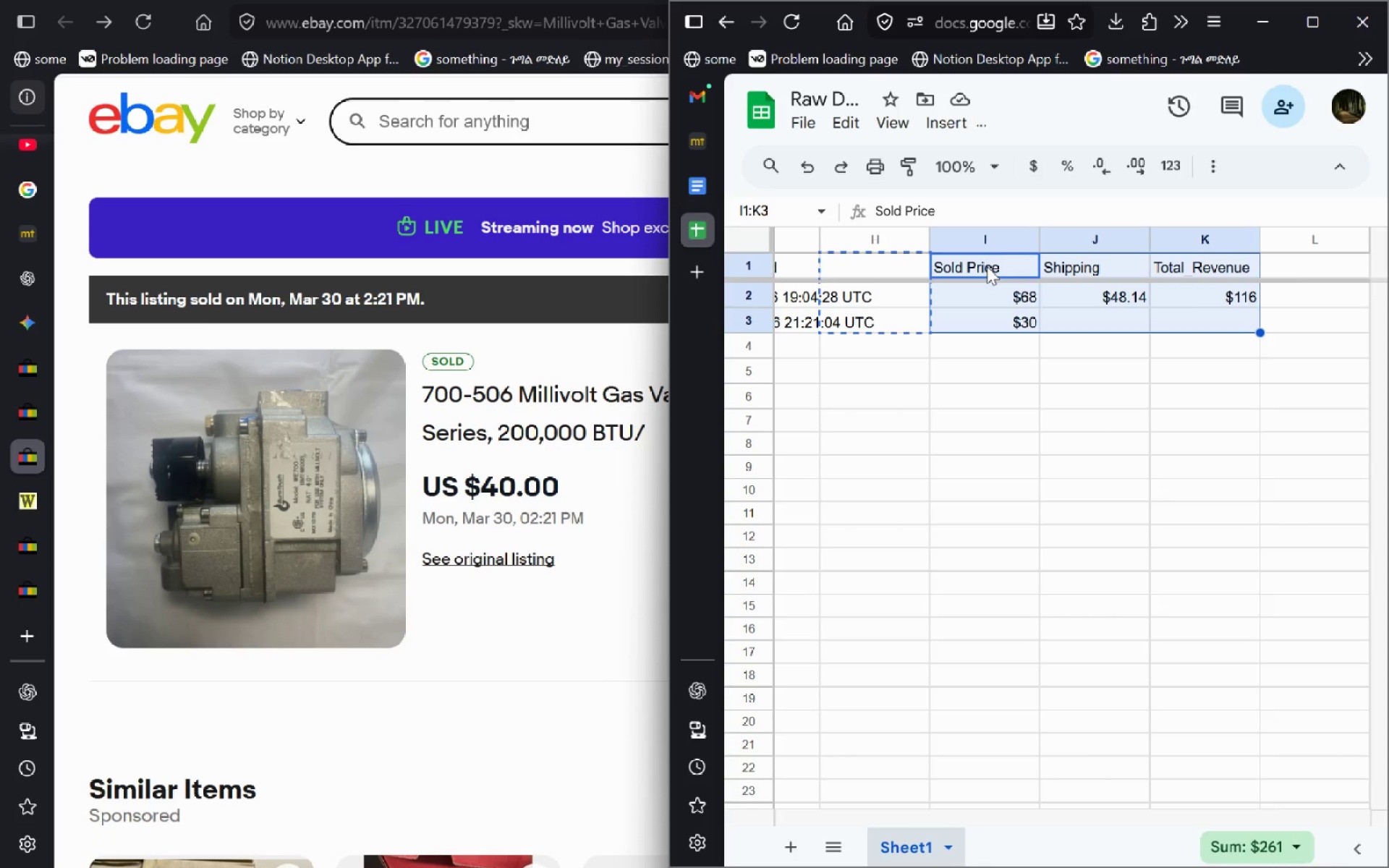 
key(Control+X)
 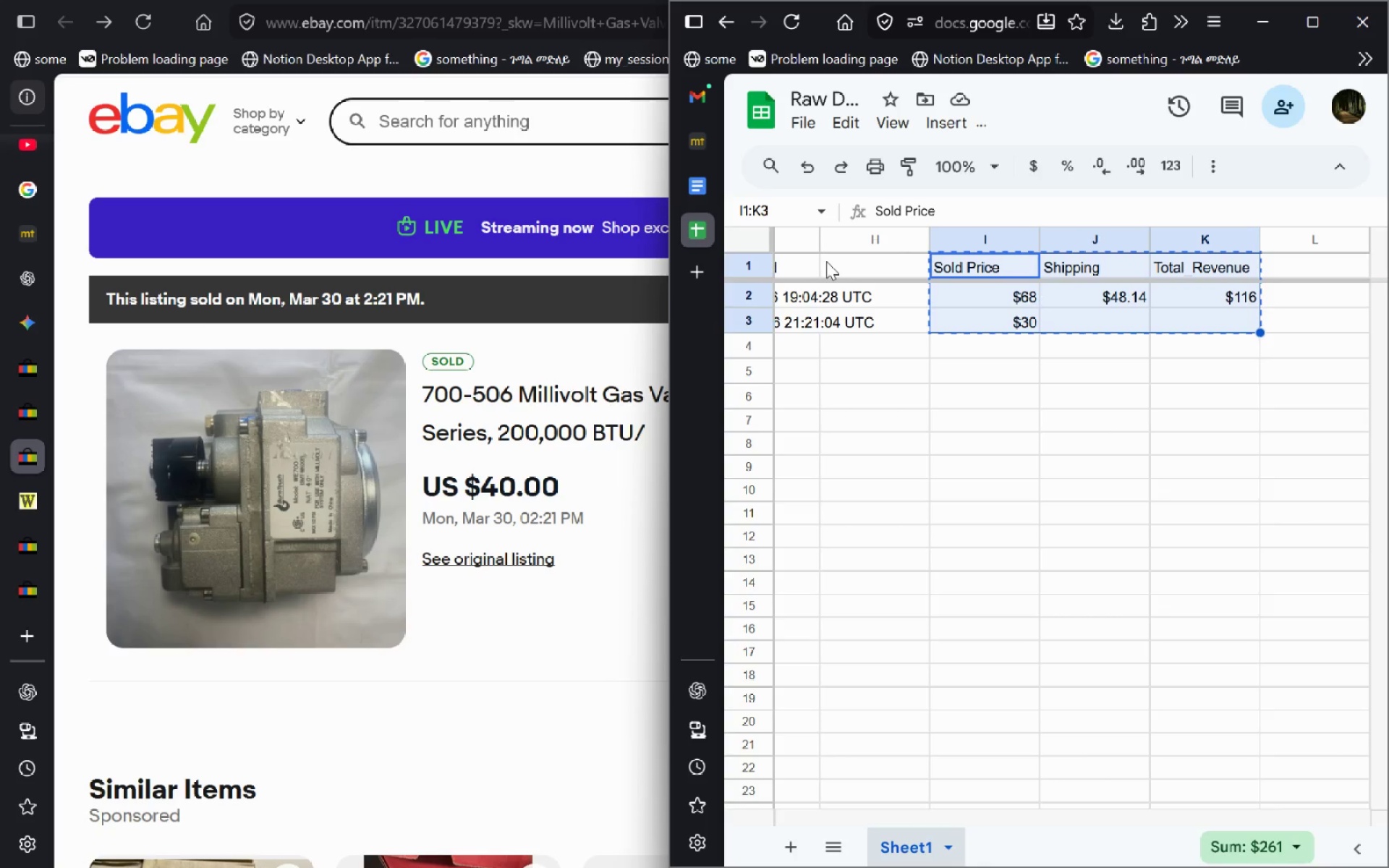 
left_click([826, 261])
 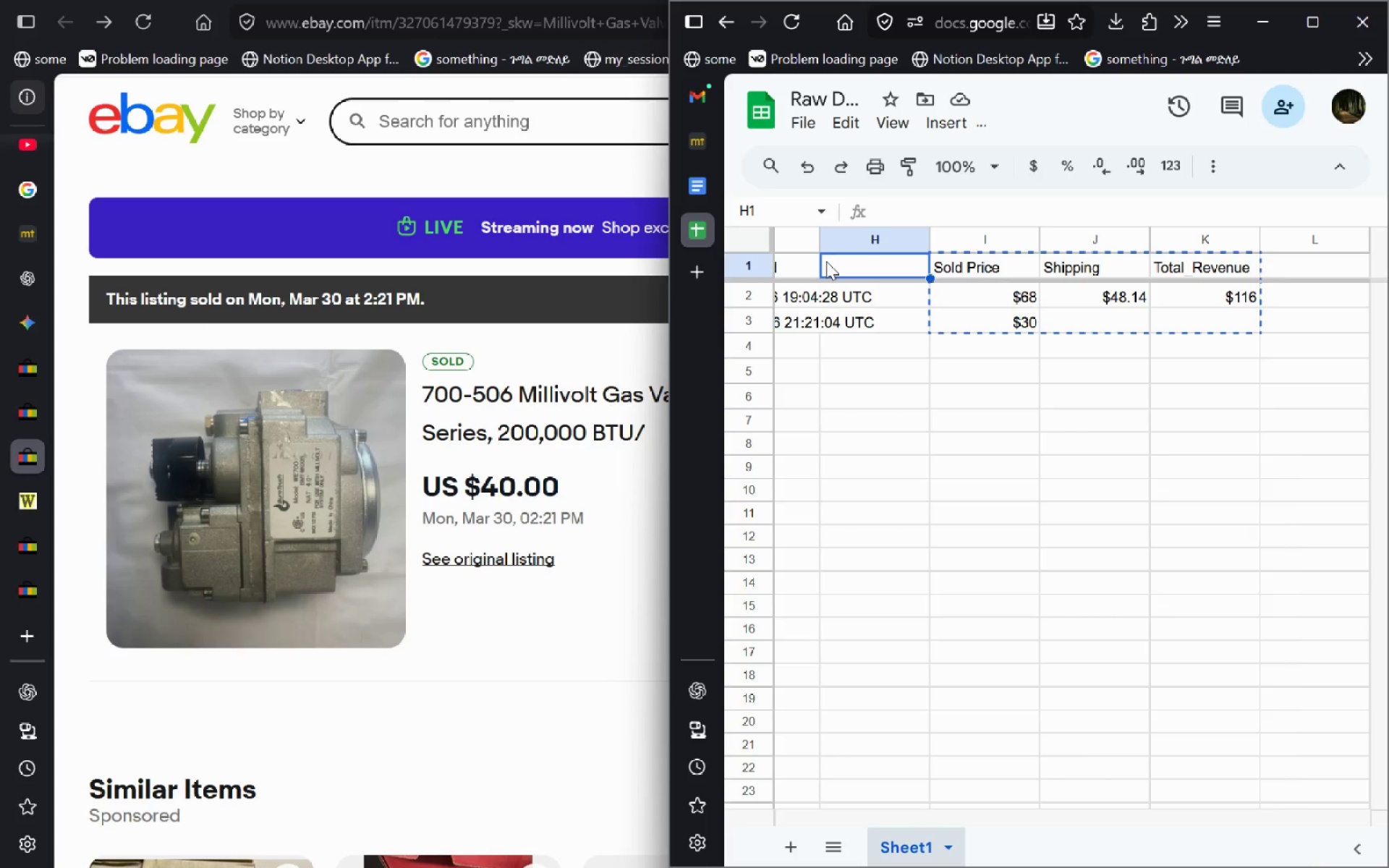 
key(Shift+ArrowDown)
 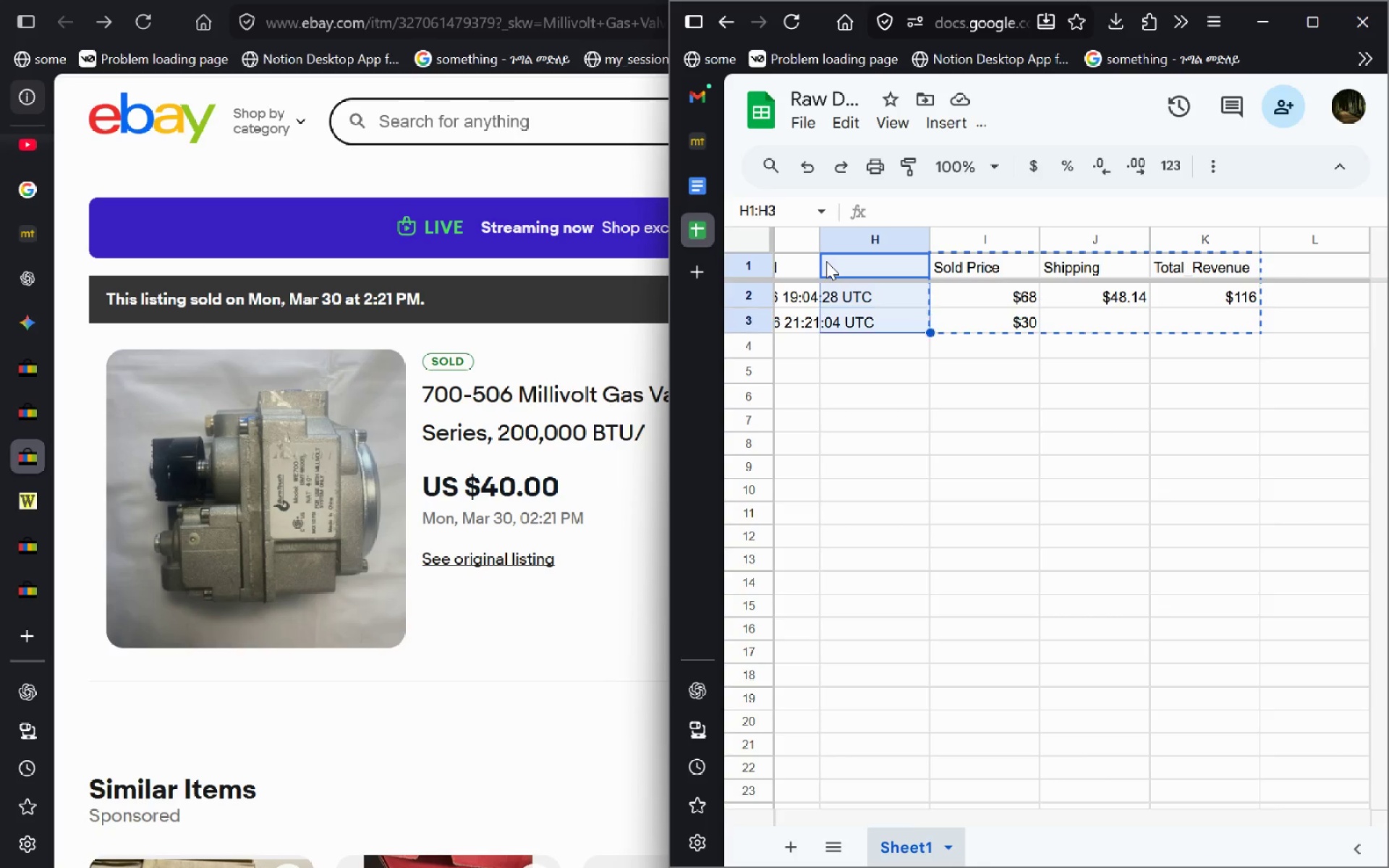 
key(Shift+ArrowDown)
 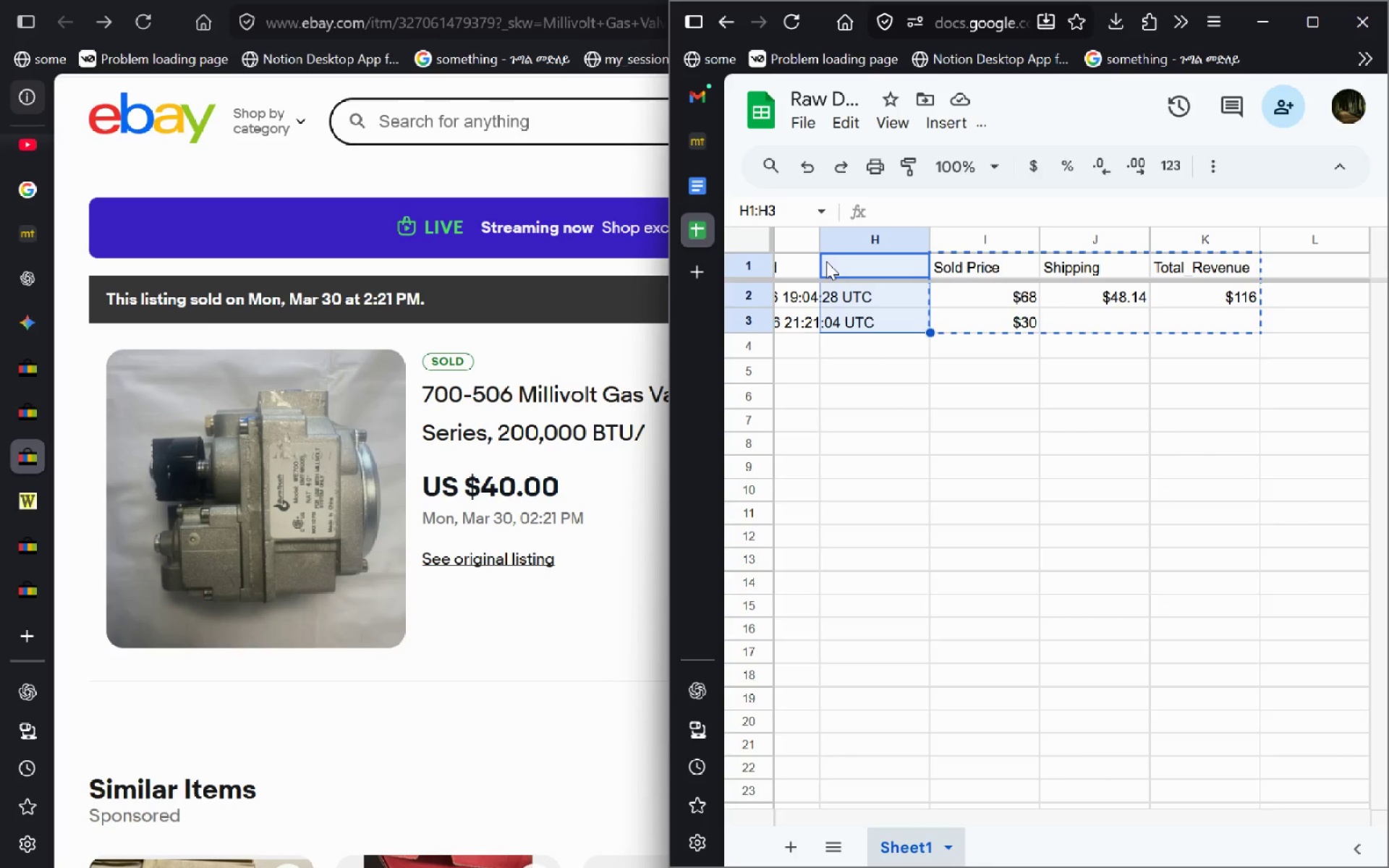 
key(Control+C)
 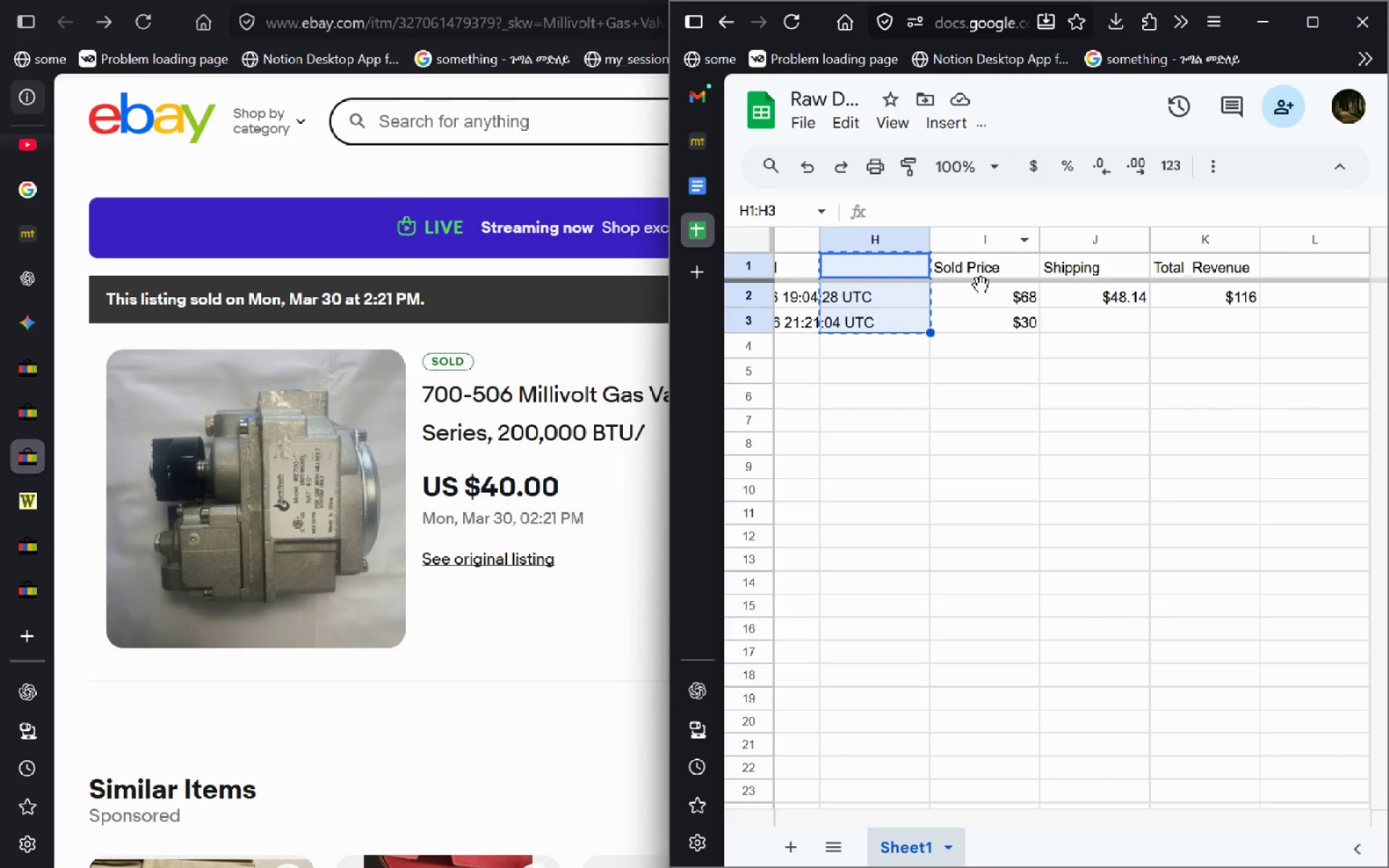 
left_click([974, 279])
 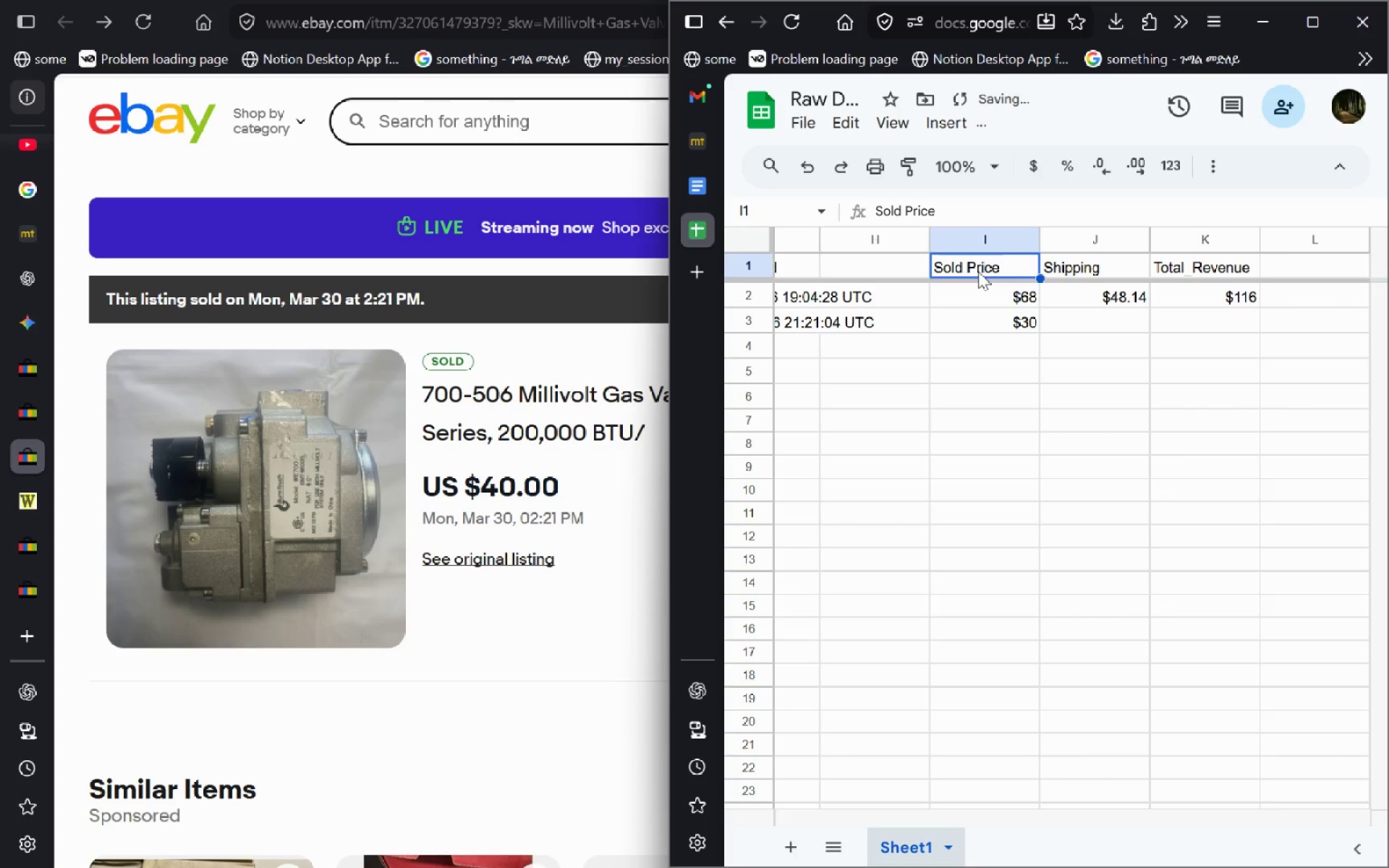 
double_click([978, 271])
 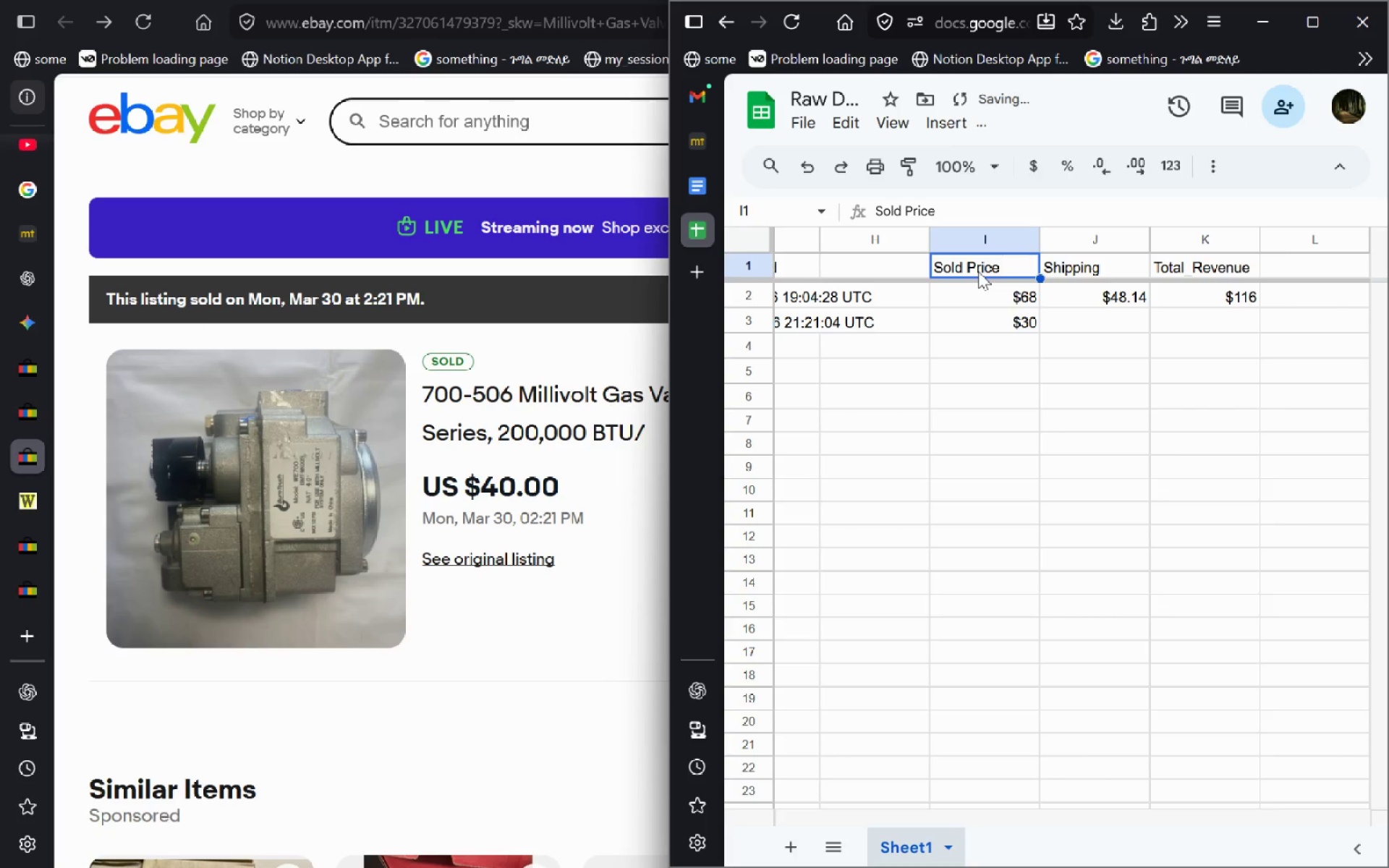 
key(Shift+ArrowDown)
 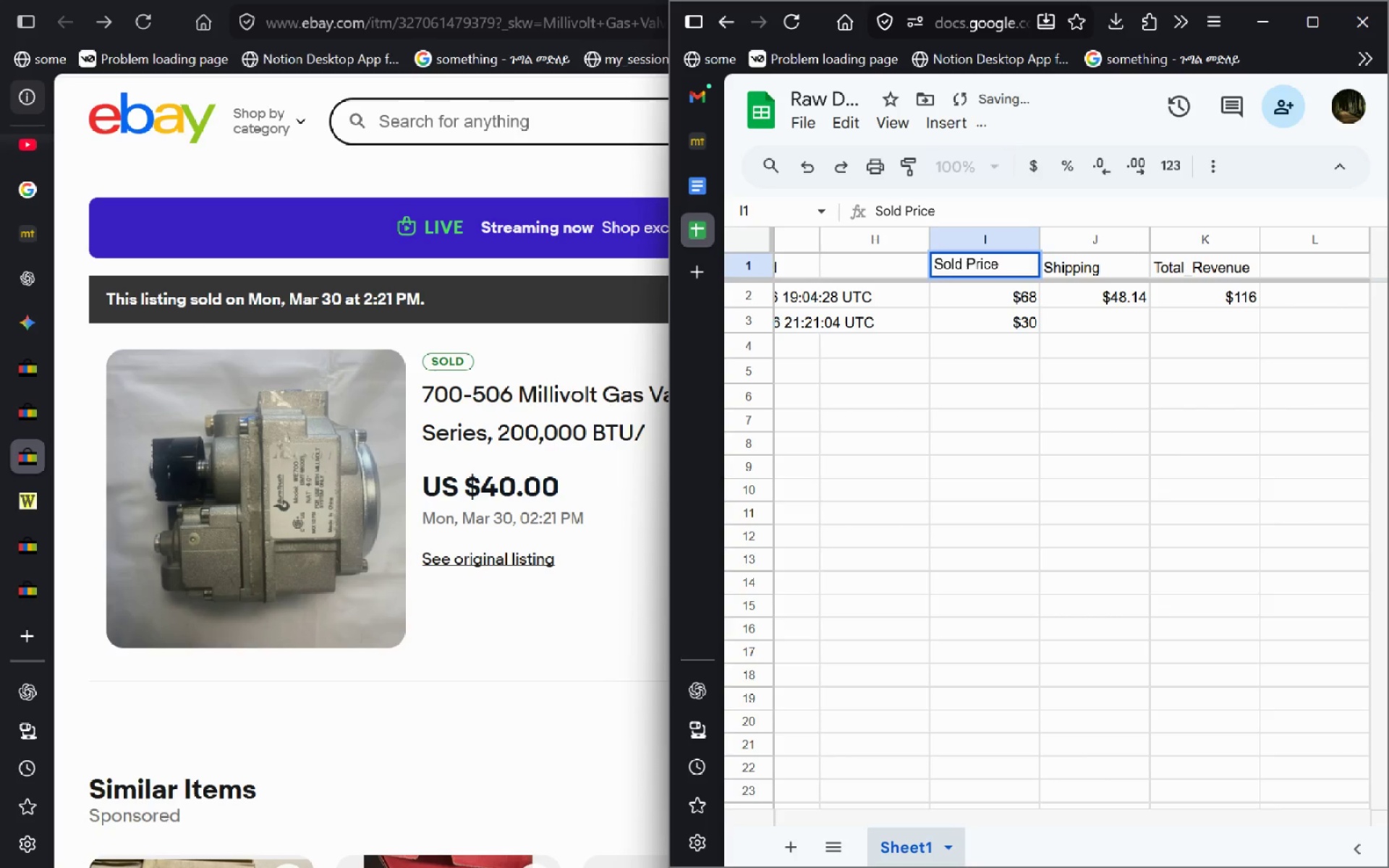 
key(Control+Z)
 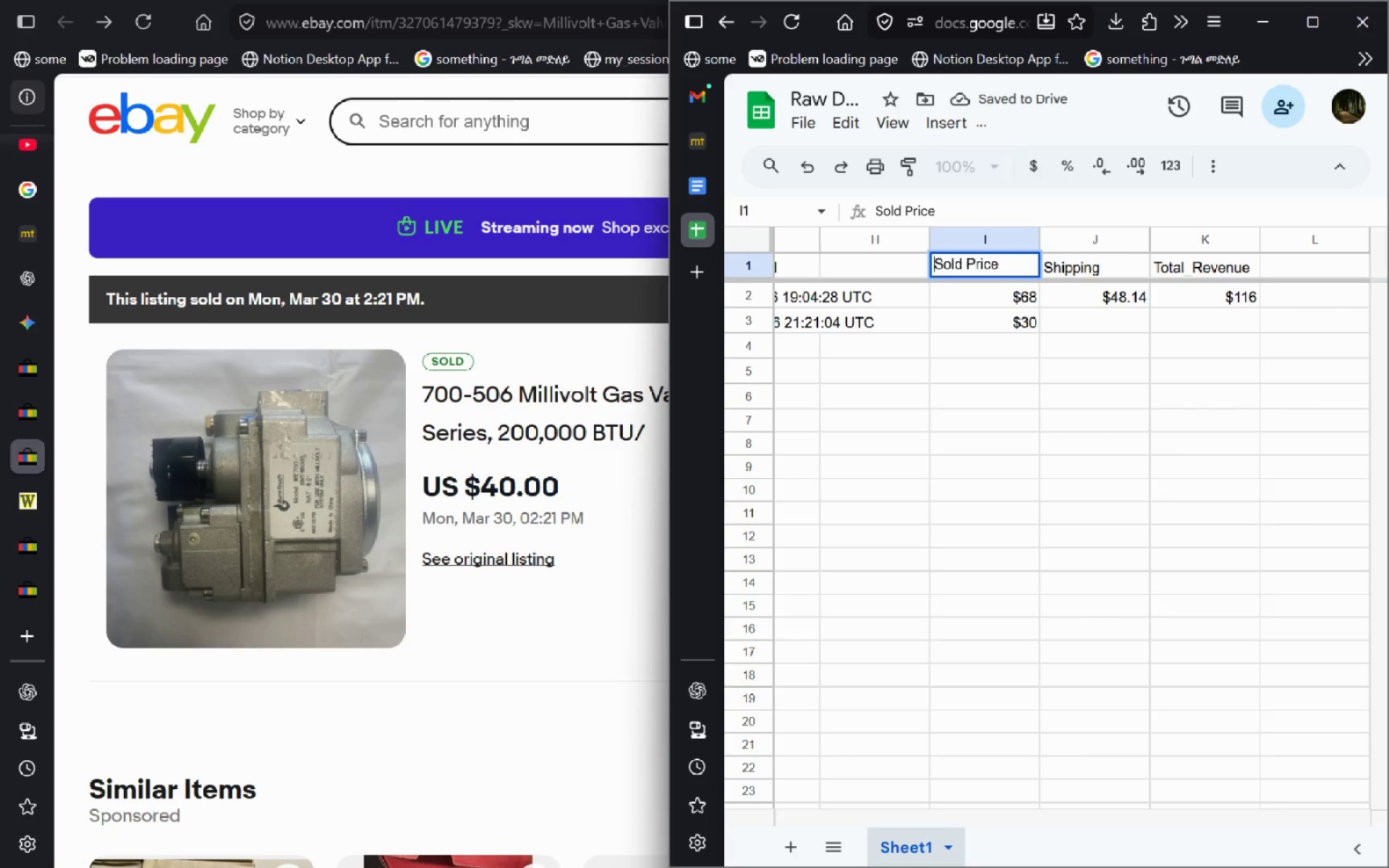 
key(Control+Z)
 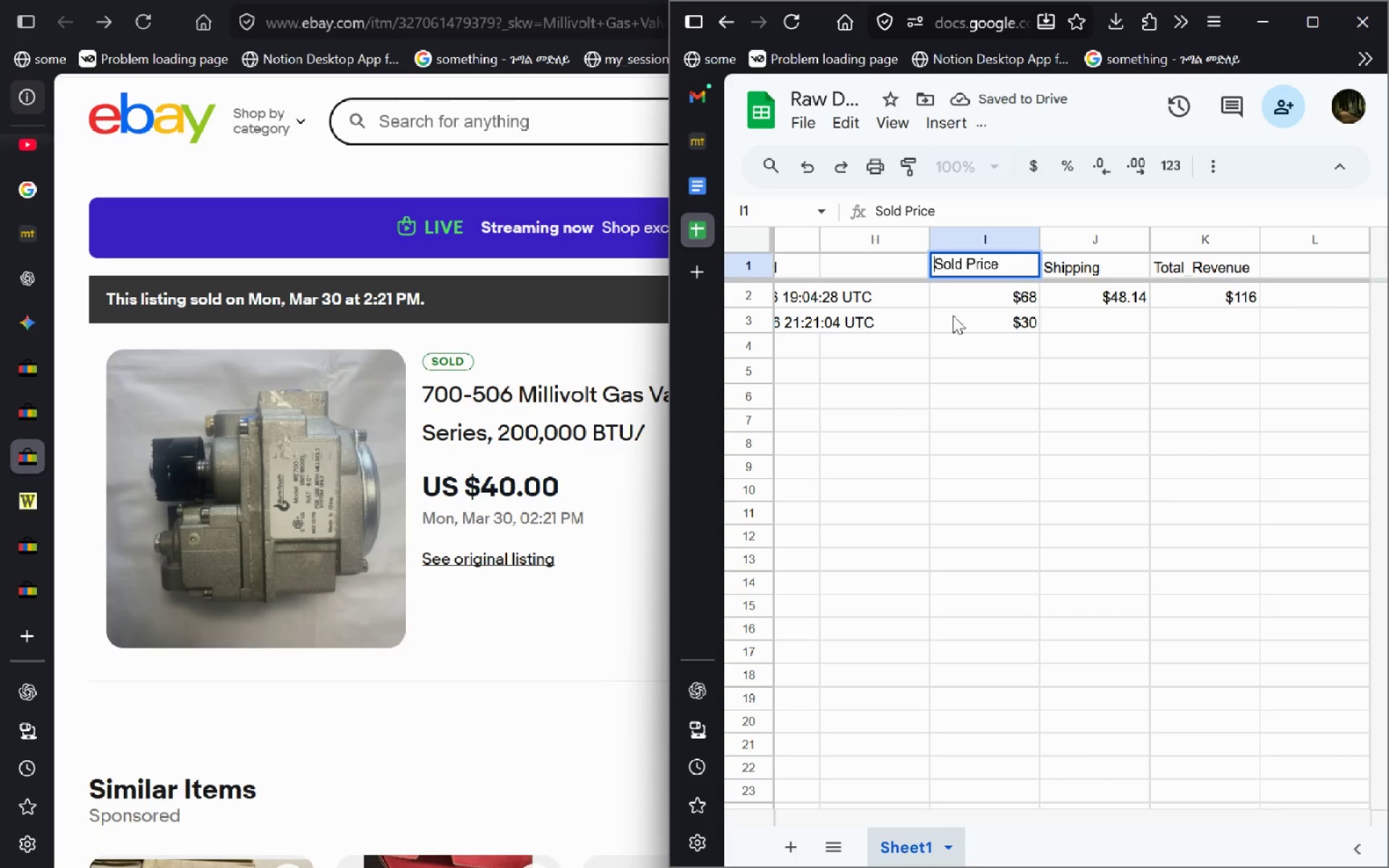 
key(Control+Z)
 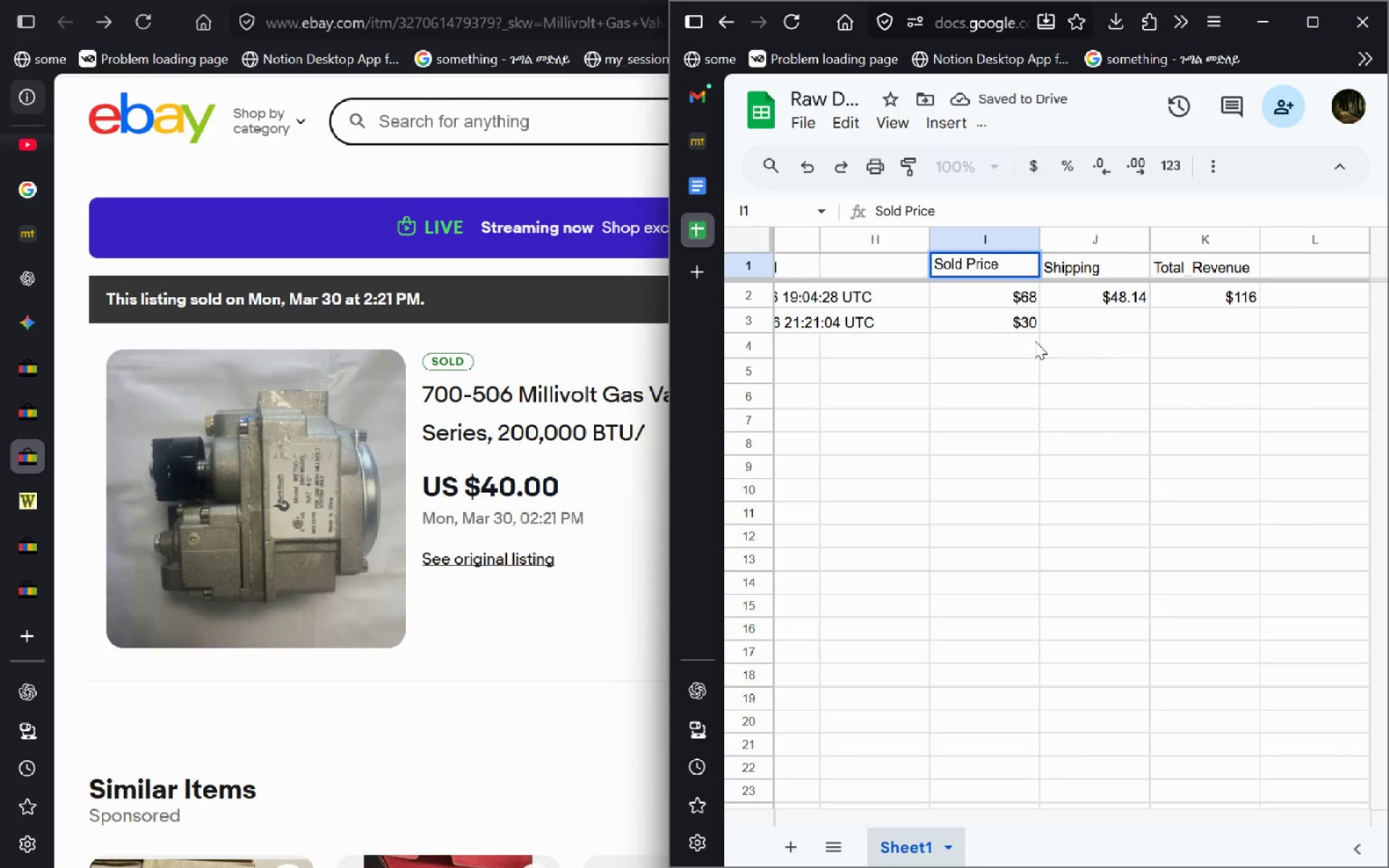 
key(Control+Z)
 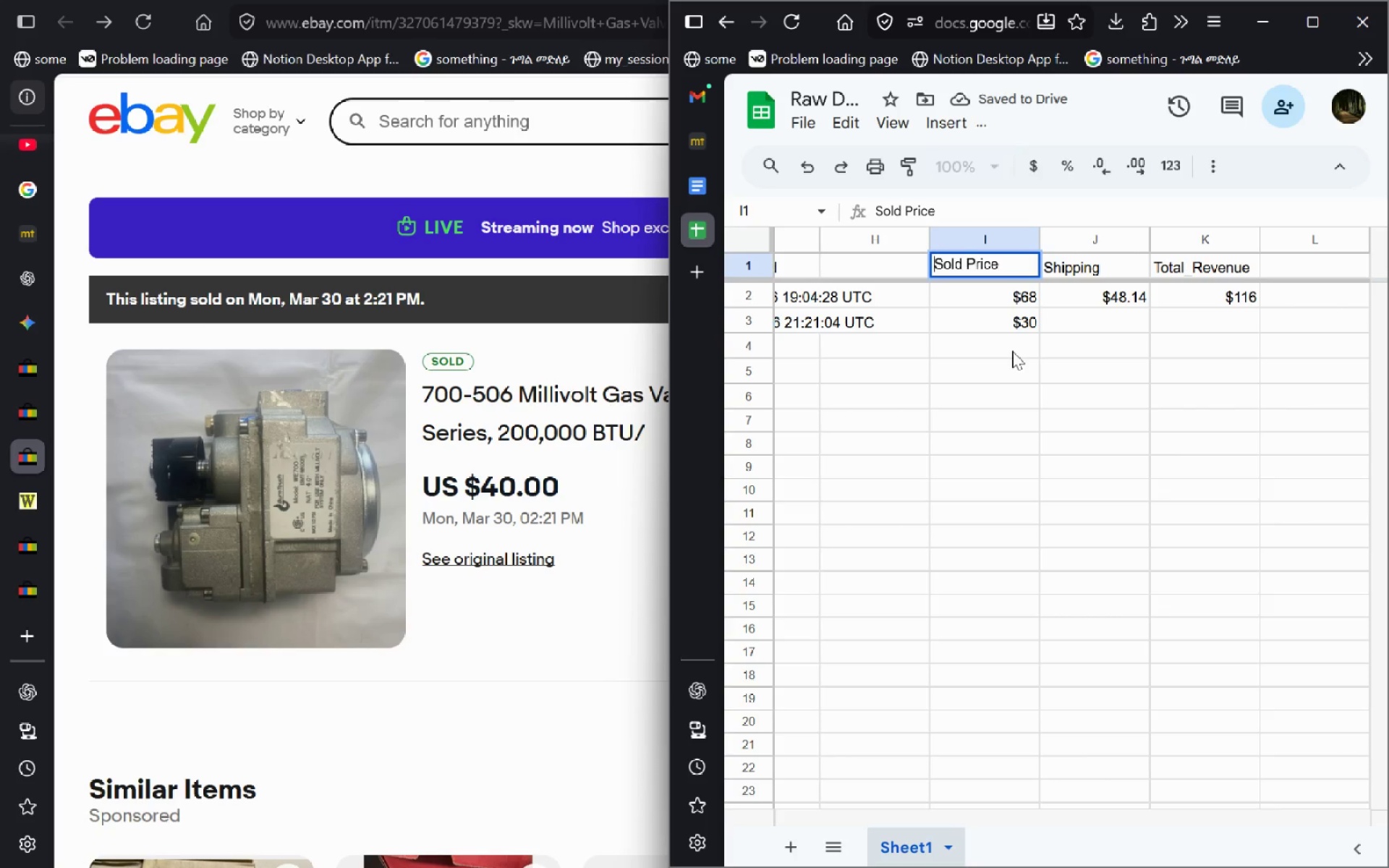 
left_click([1012, 351])
 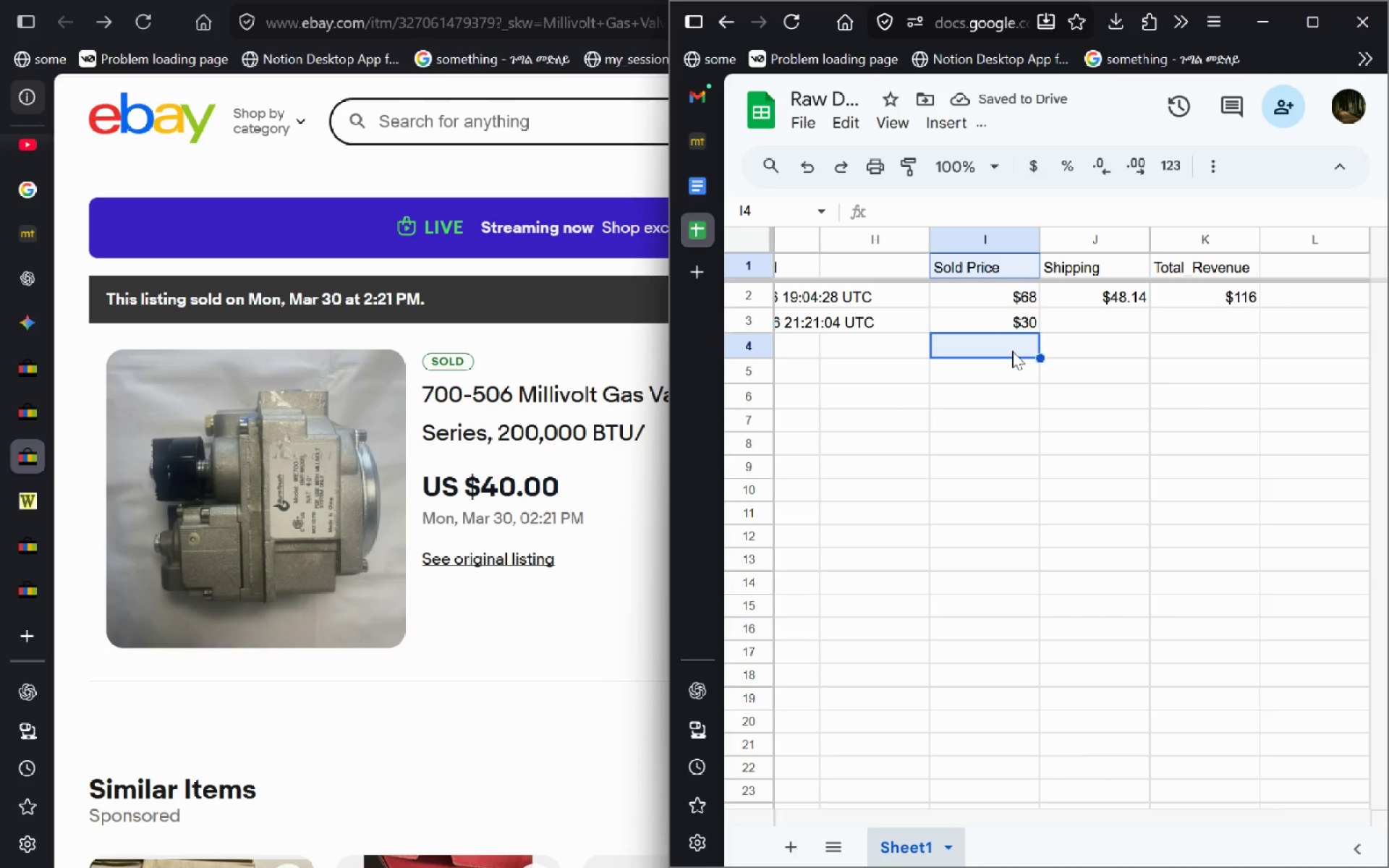 
key(Control+Z)
 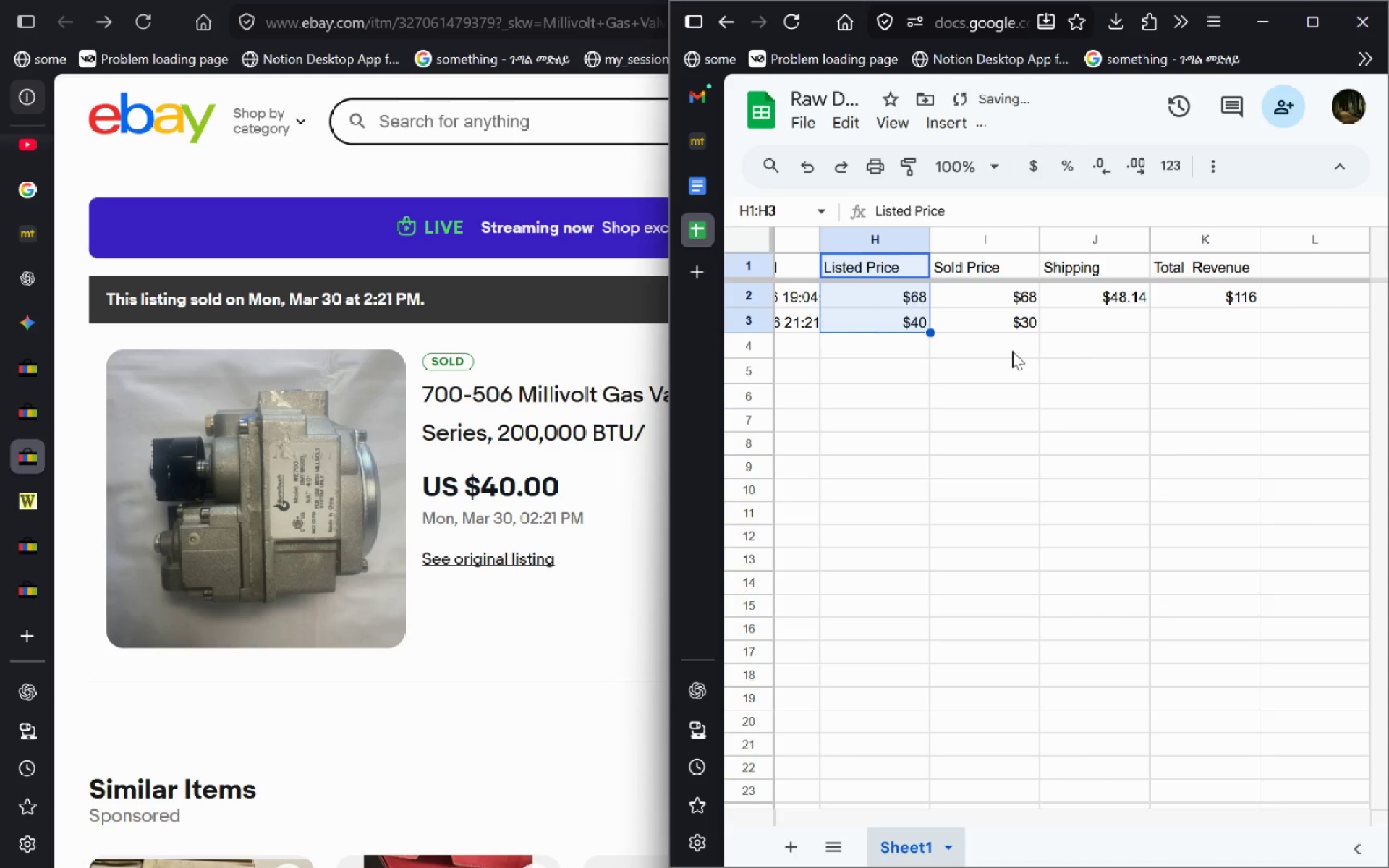 
key(Control+Z)
 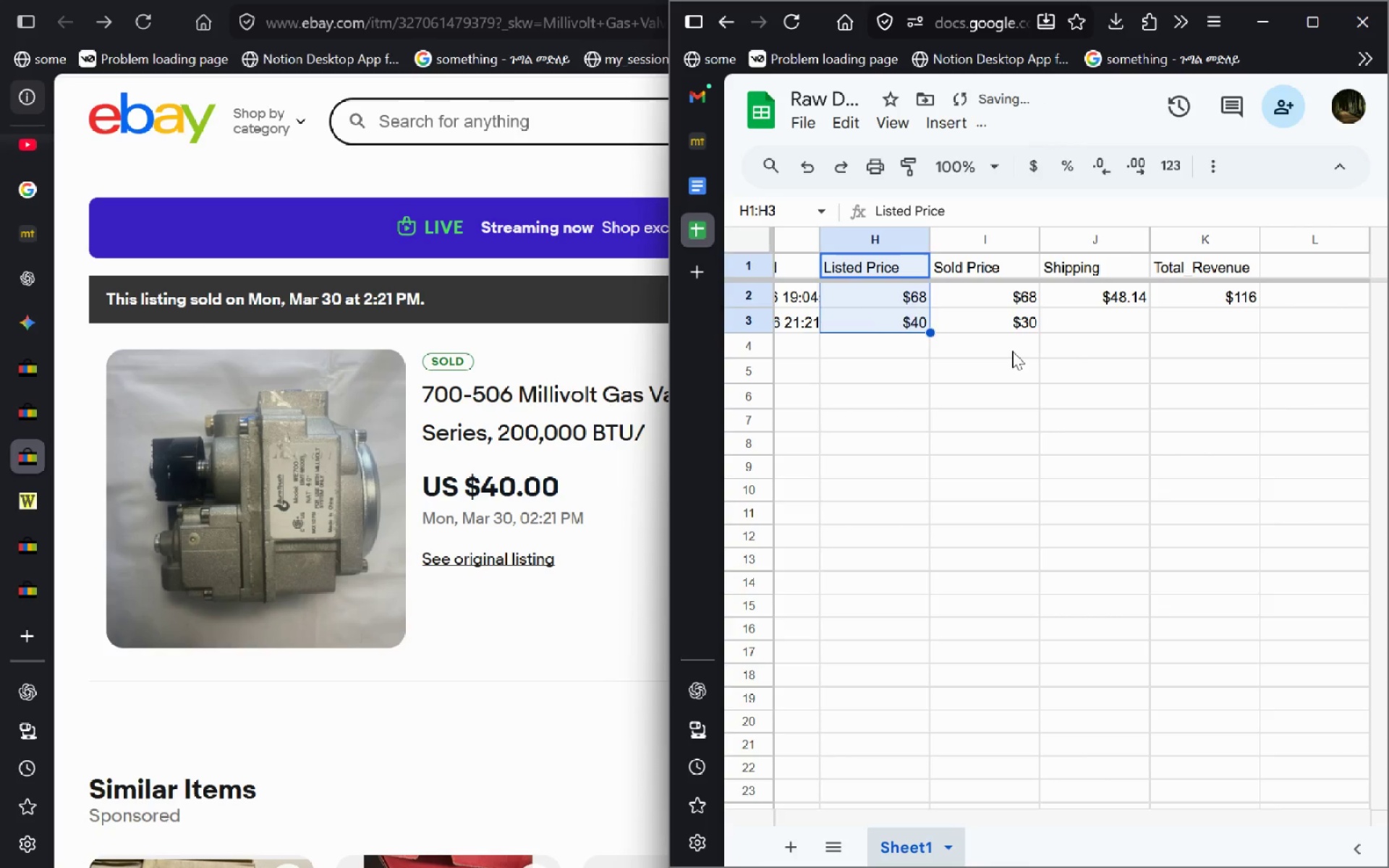 
key(Control+Z)
 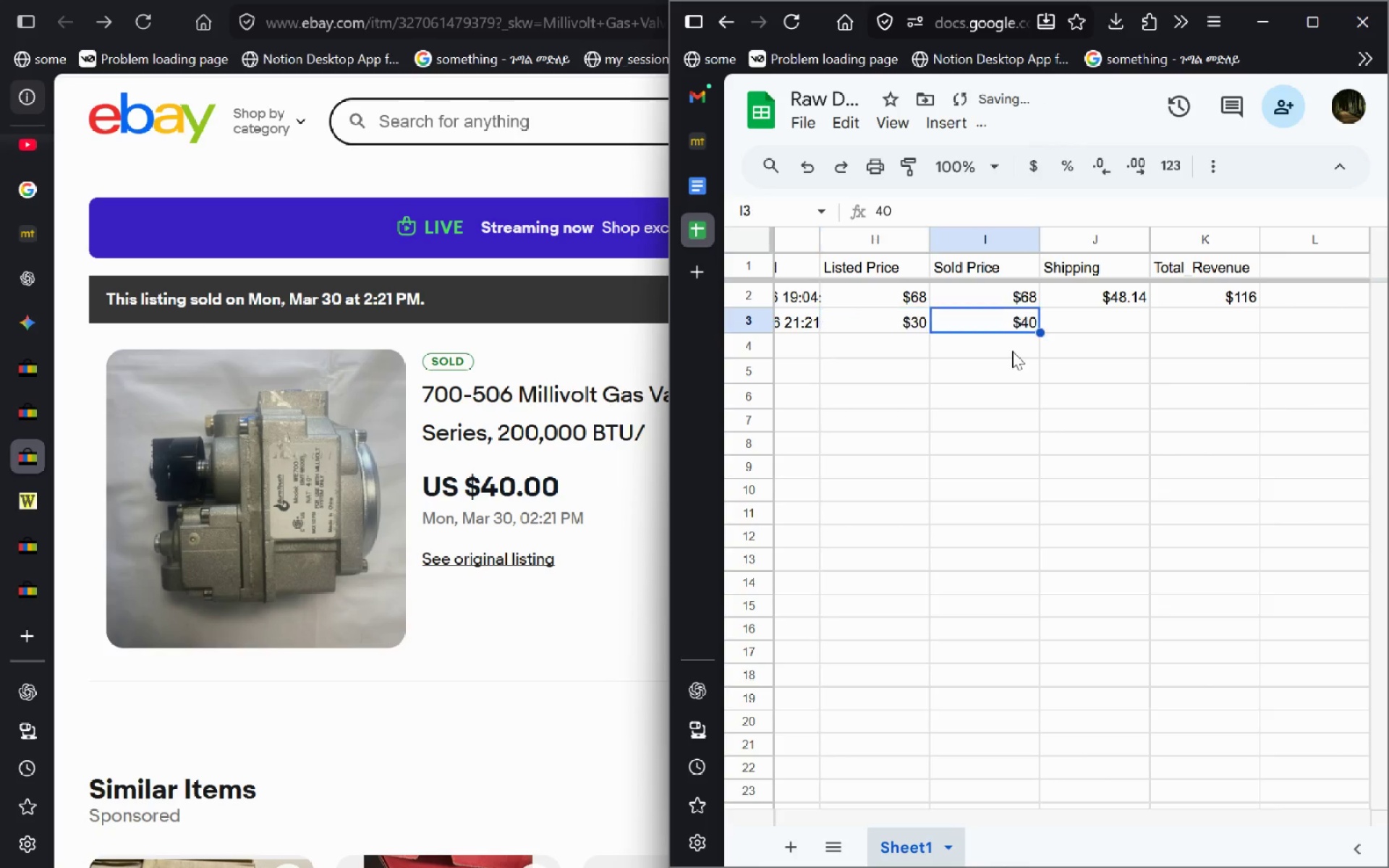 
key(Control+Z)
 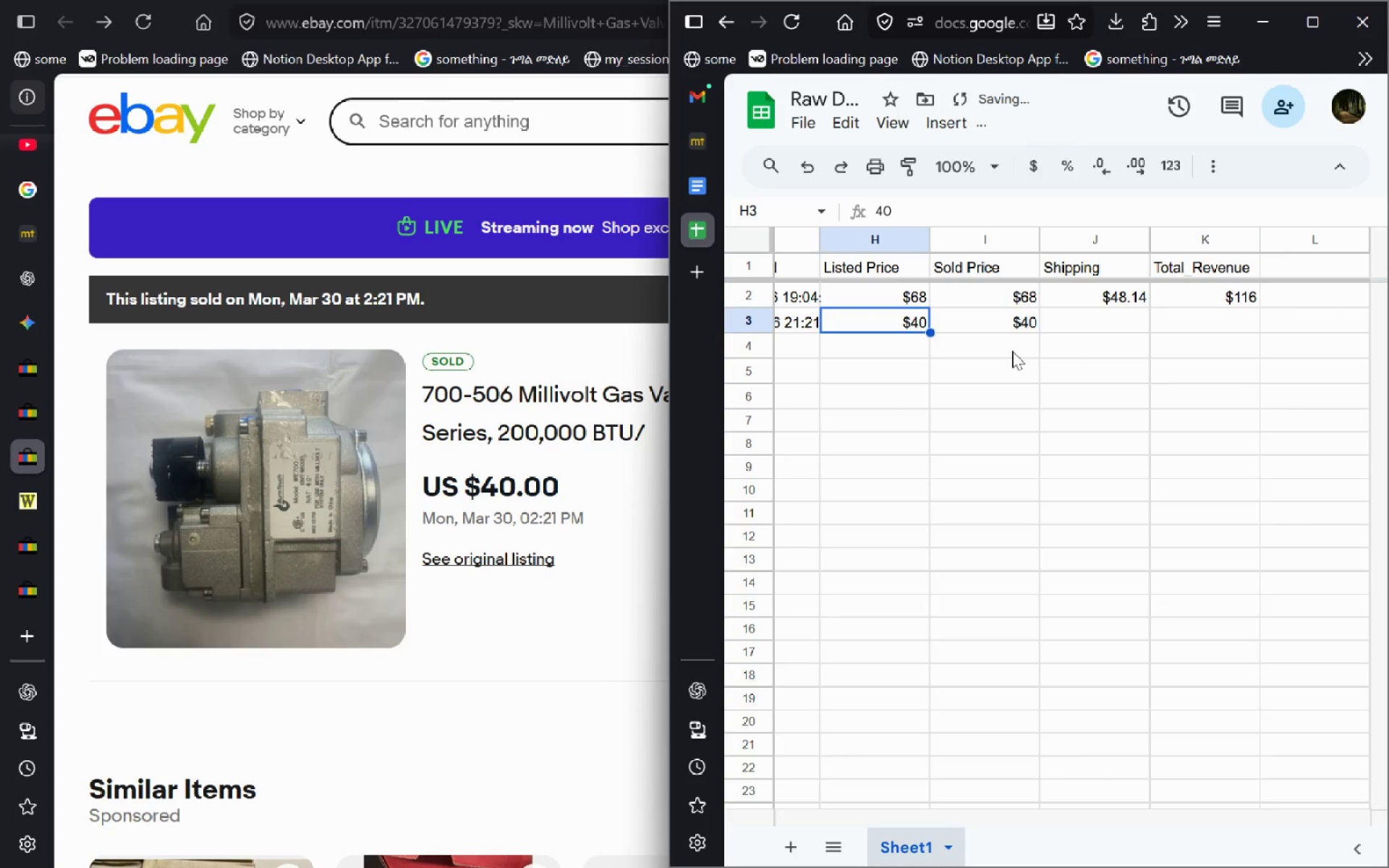 
key(Control+Z)
 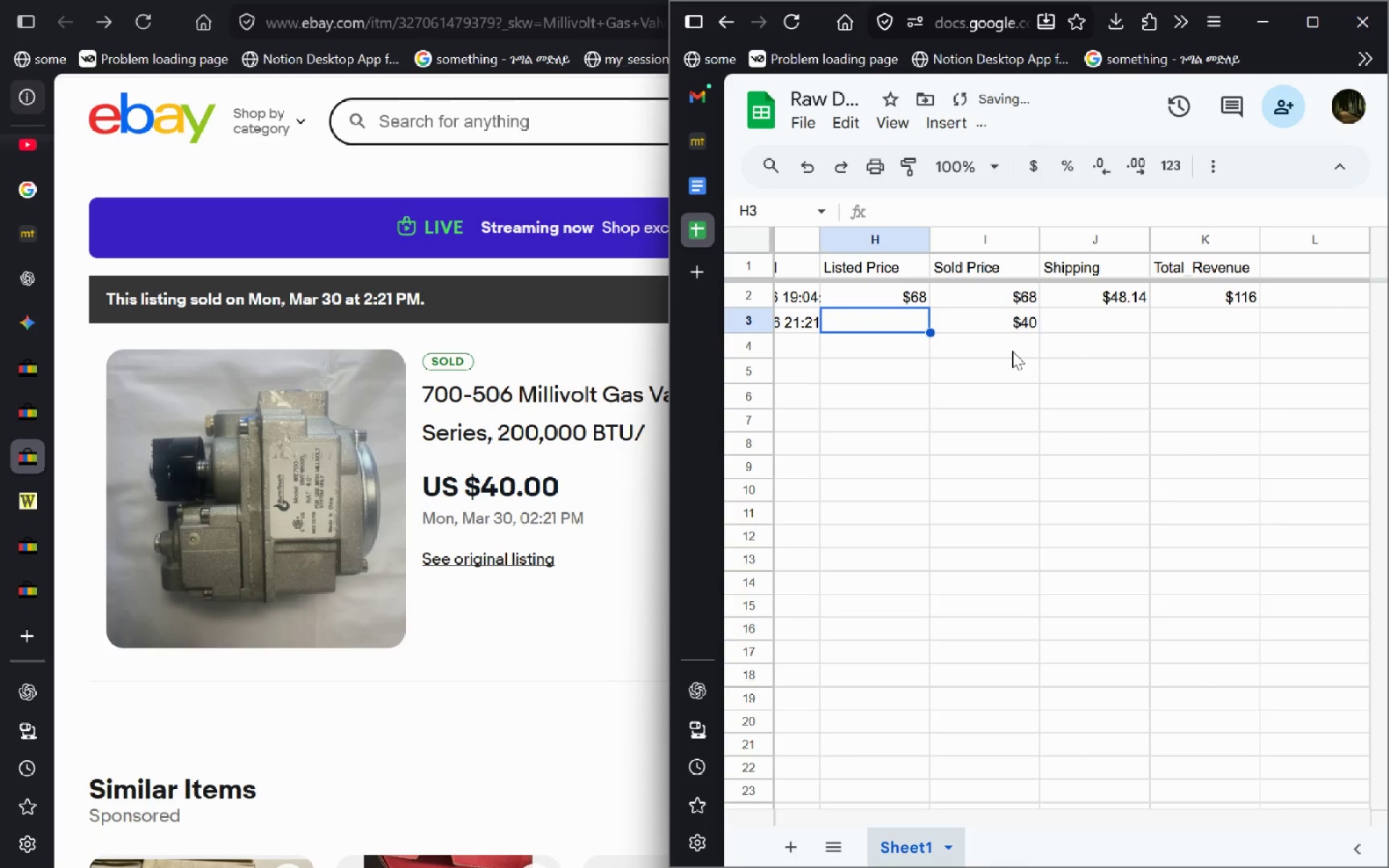 
key(Control+Z)
 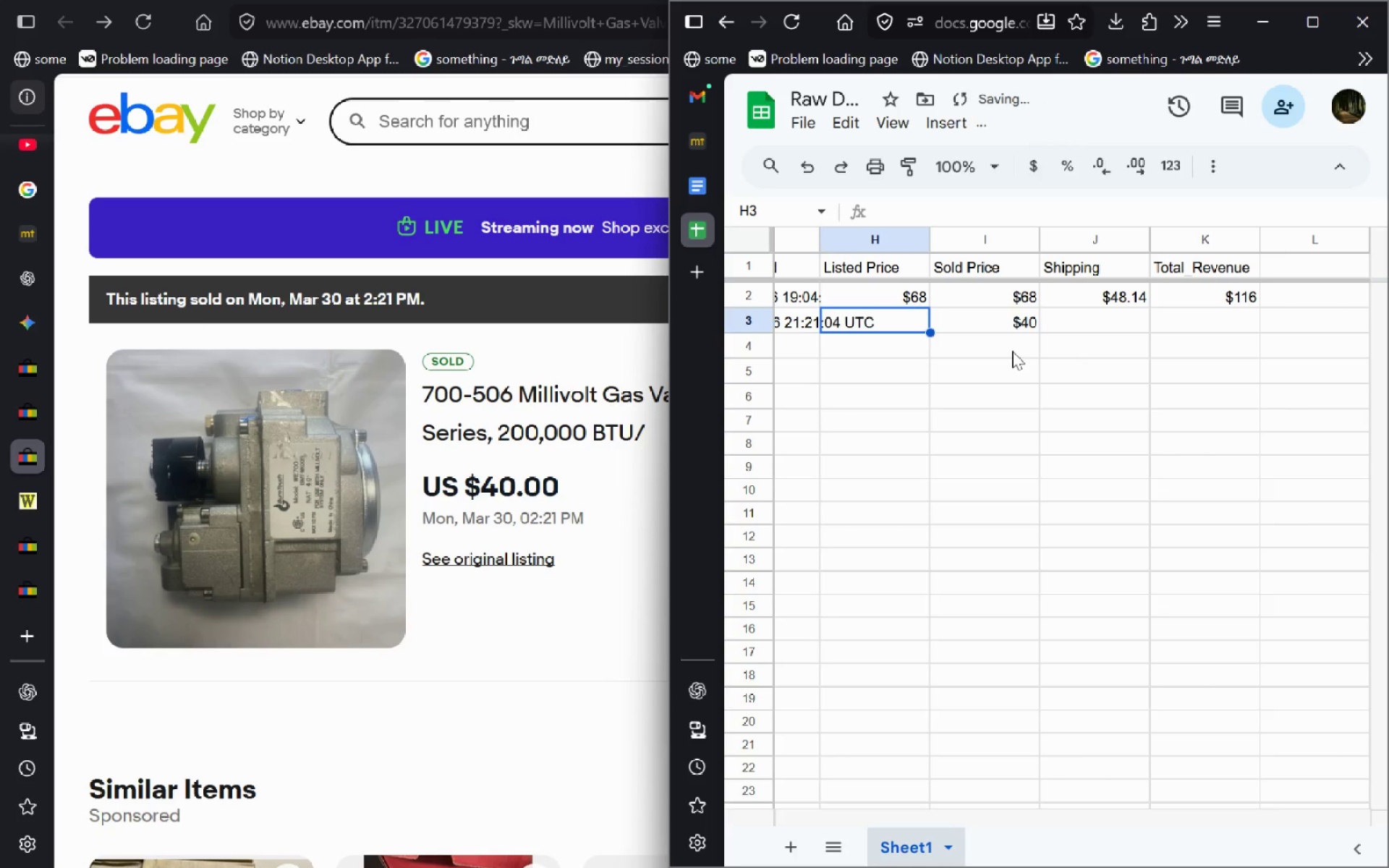 
key(Control+Z)
 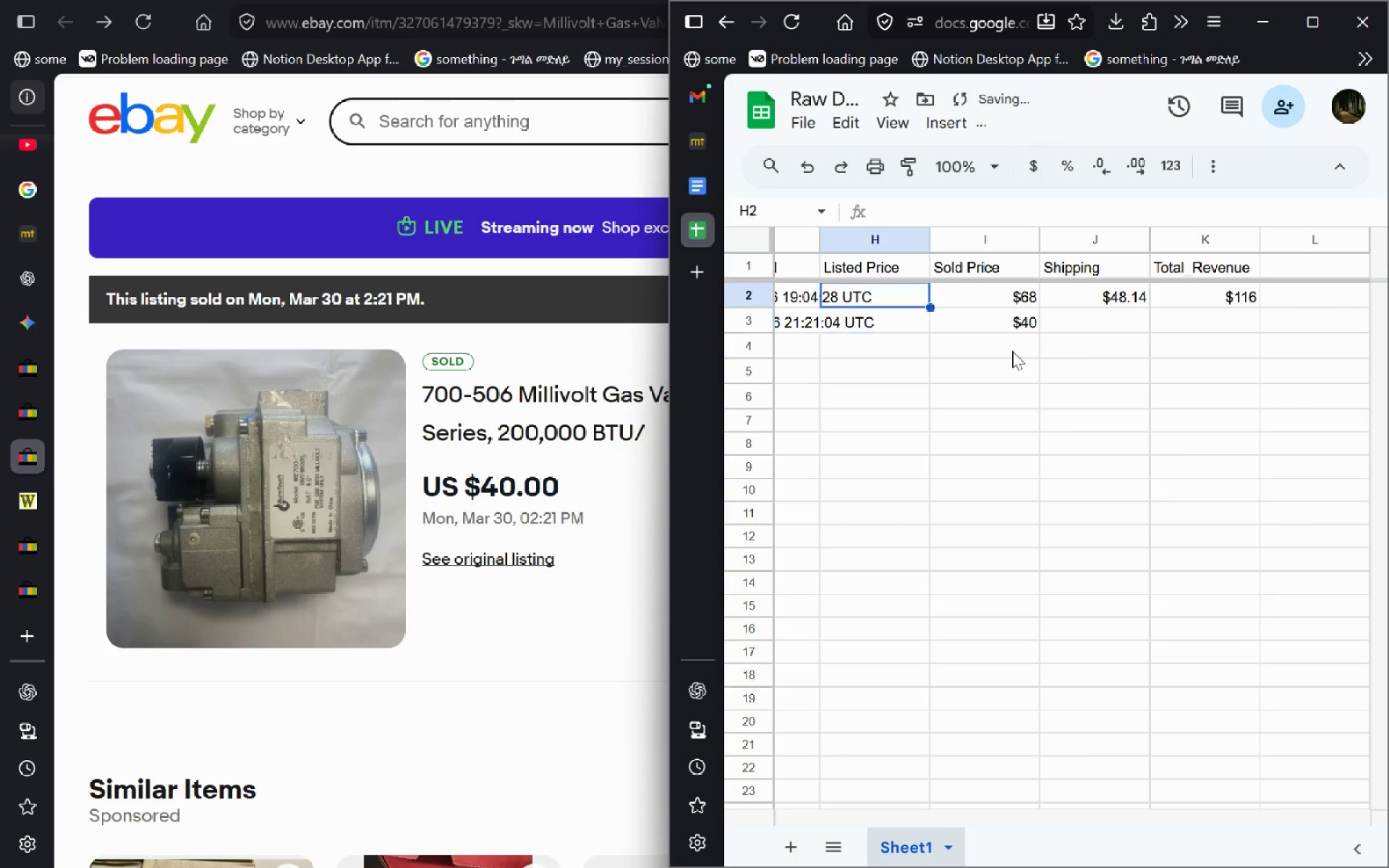 
key(Control+Z)
 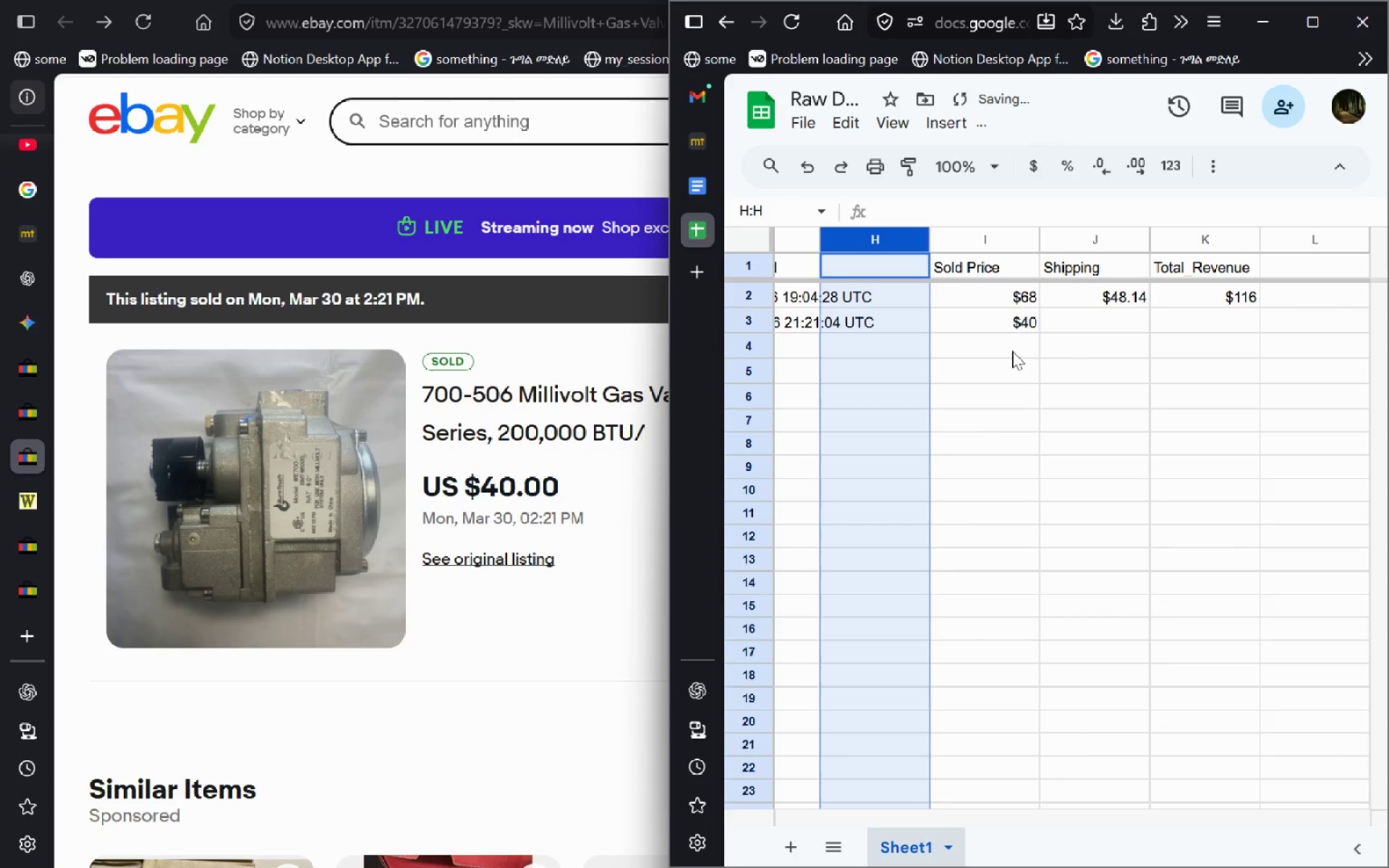 
key(Control+Z)
 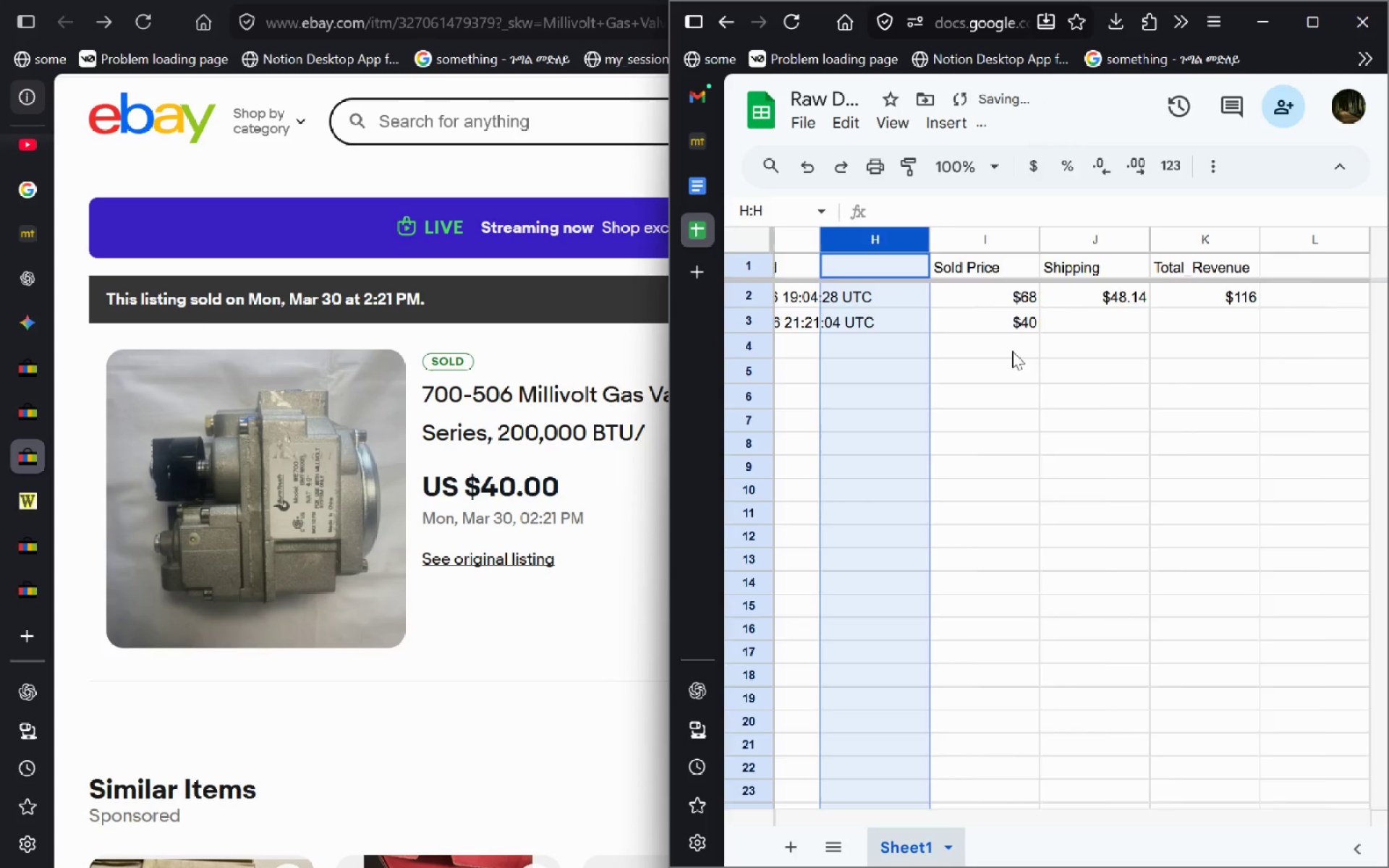 
key(Control+Z)
 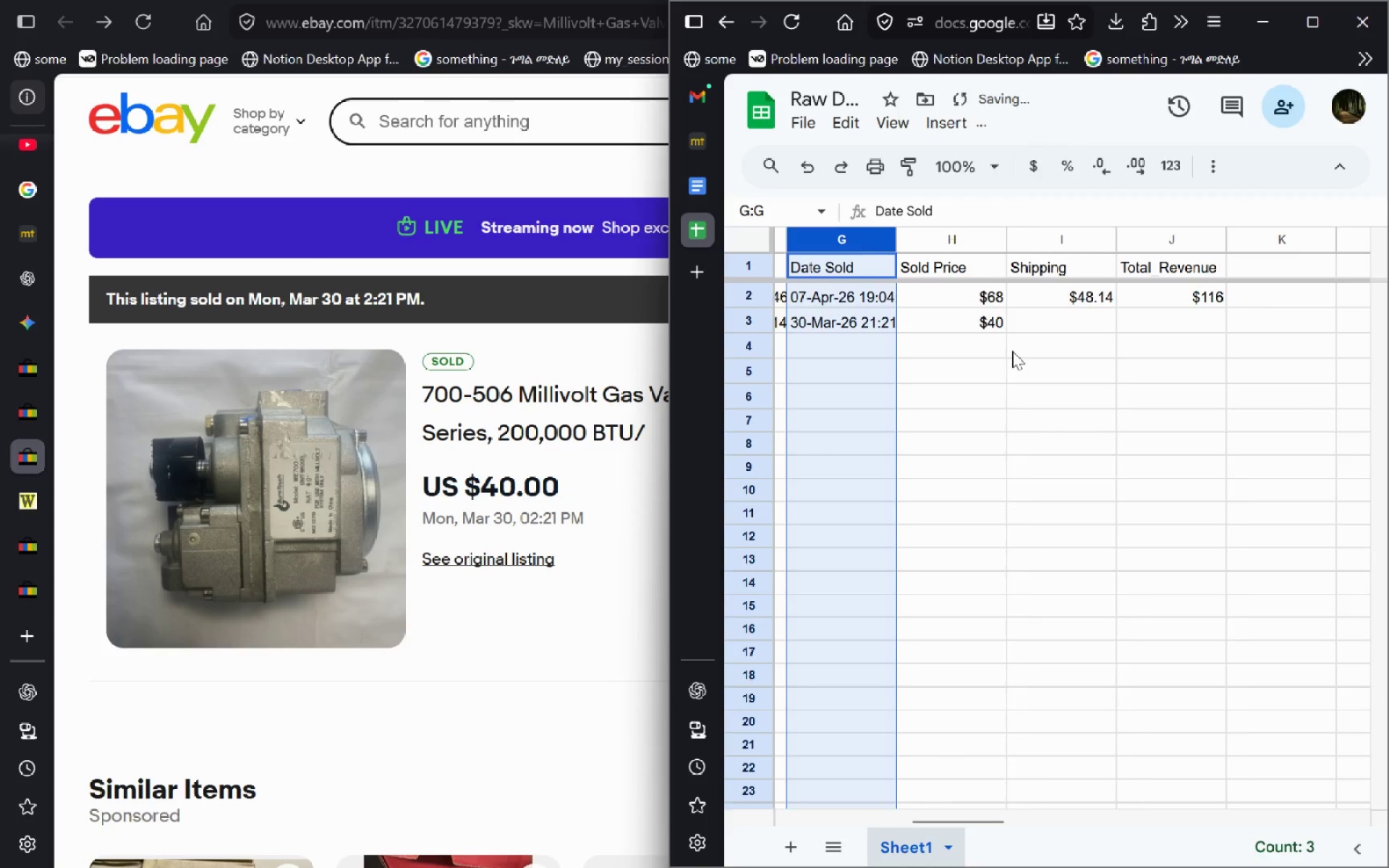 
left_click([1012, 351])
 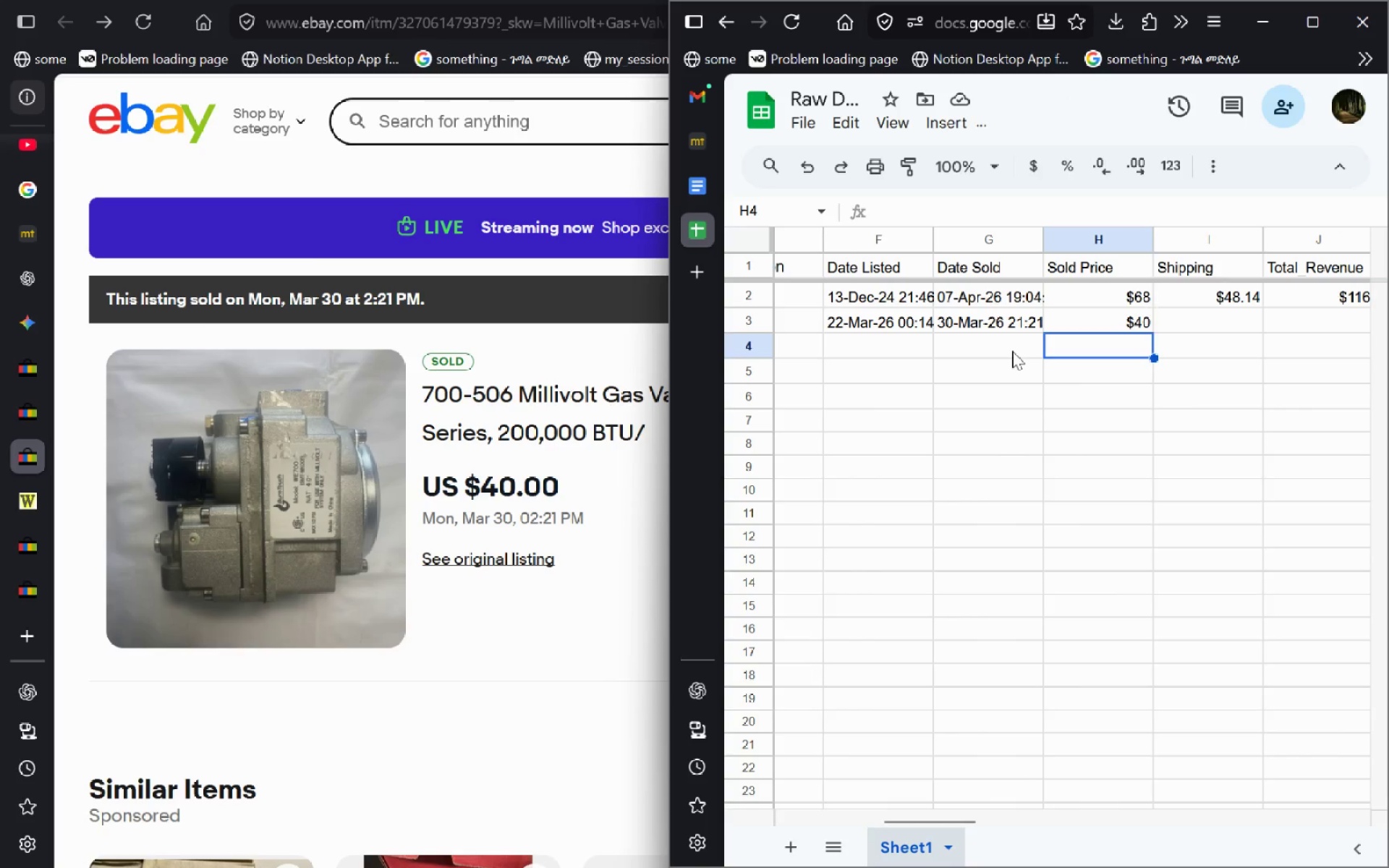 
wait(5.31)
 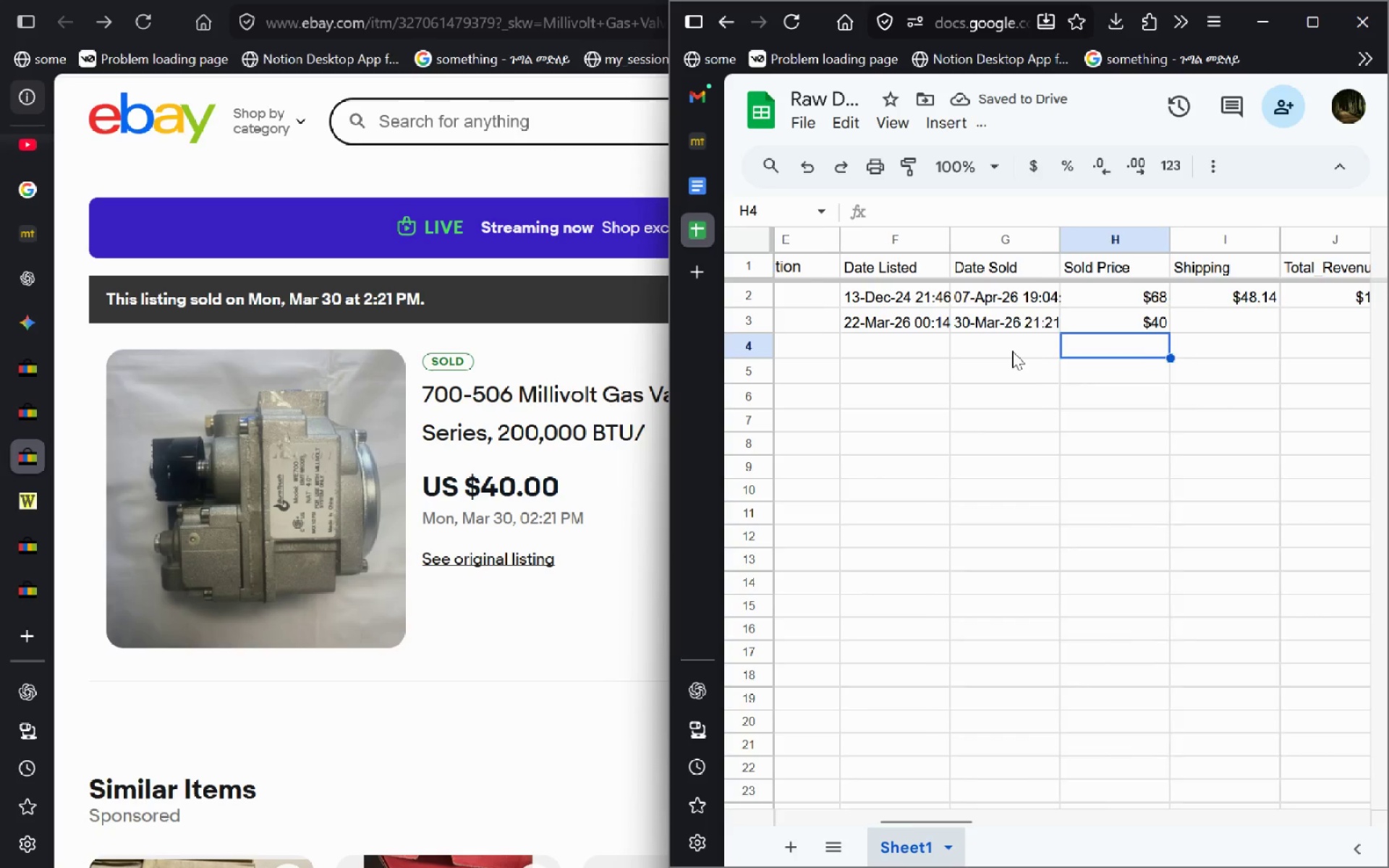 
left_click([483, 612])
 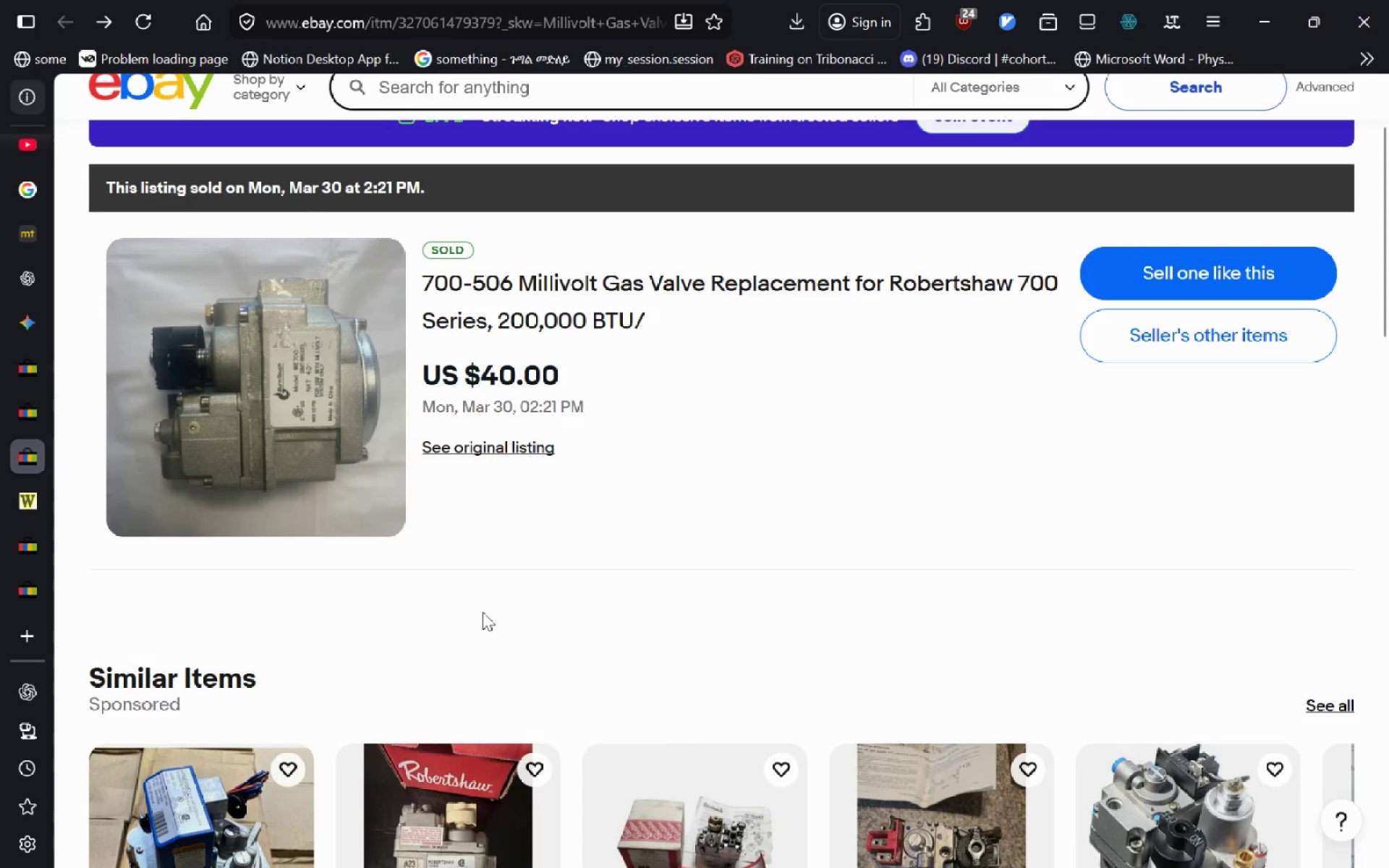 
wait(7.48)
 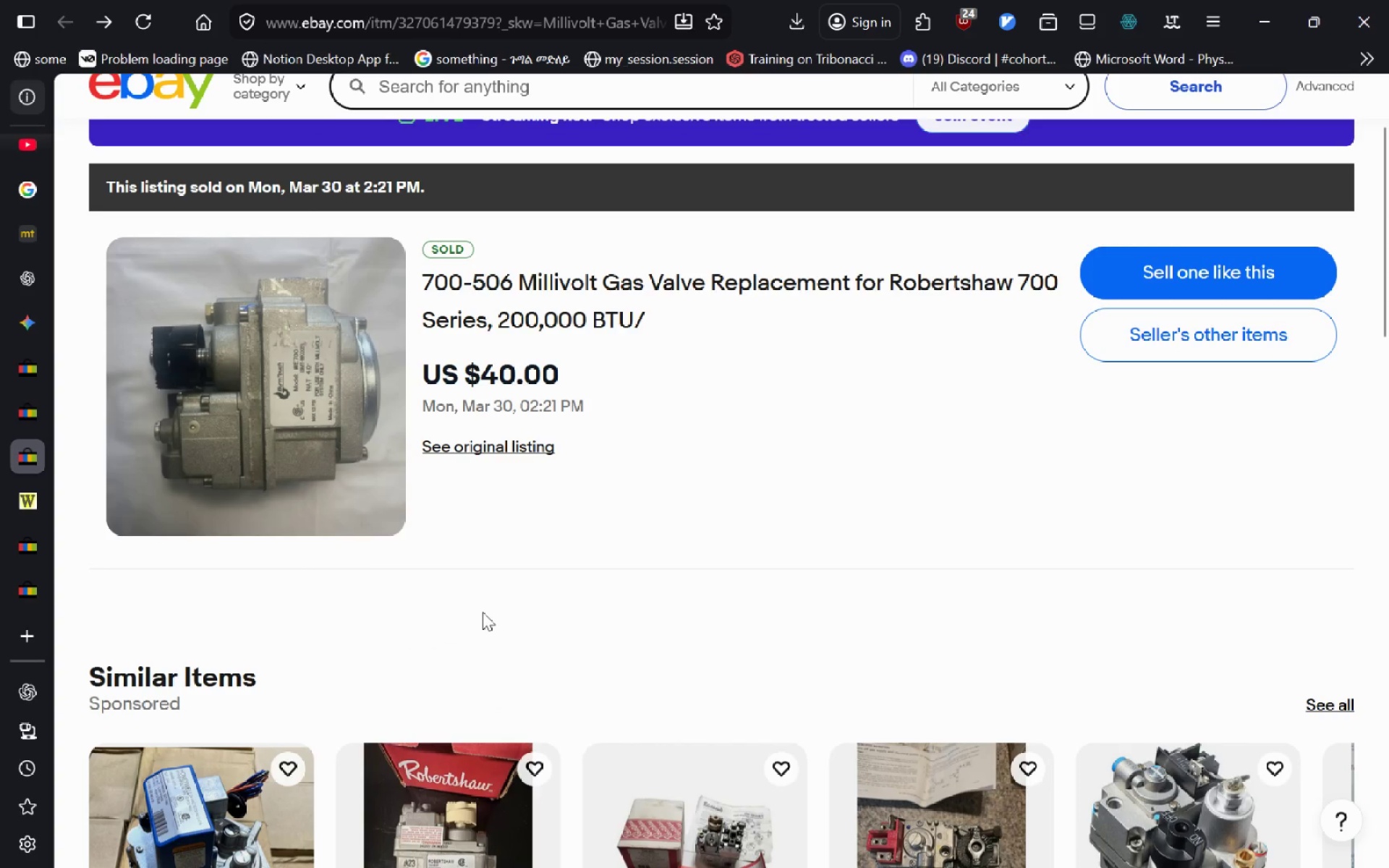 
left_click([36, 297])
 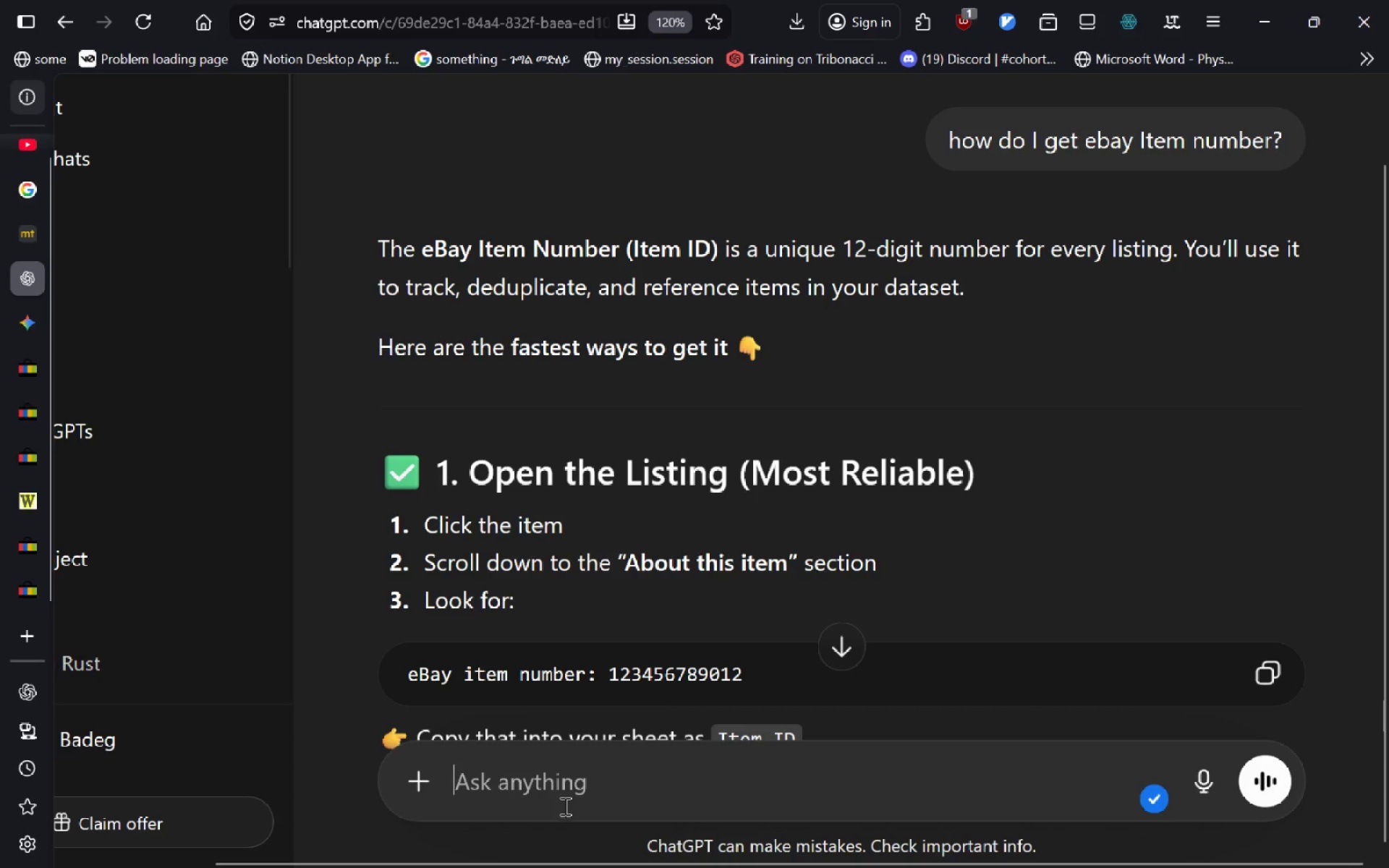 
left_click([565, 791])
 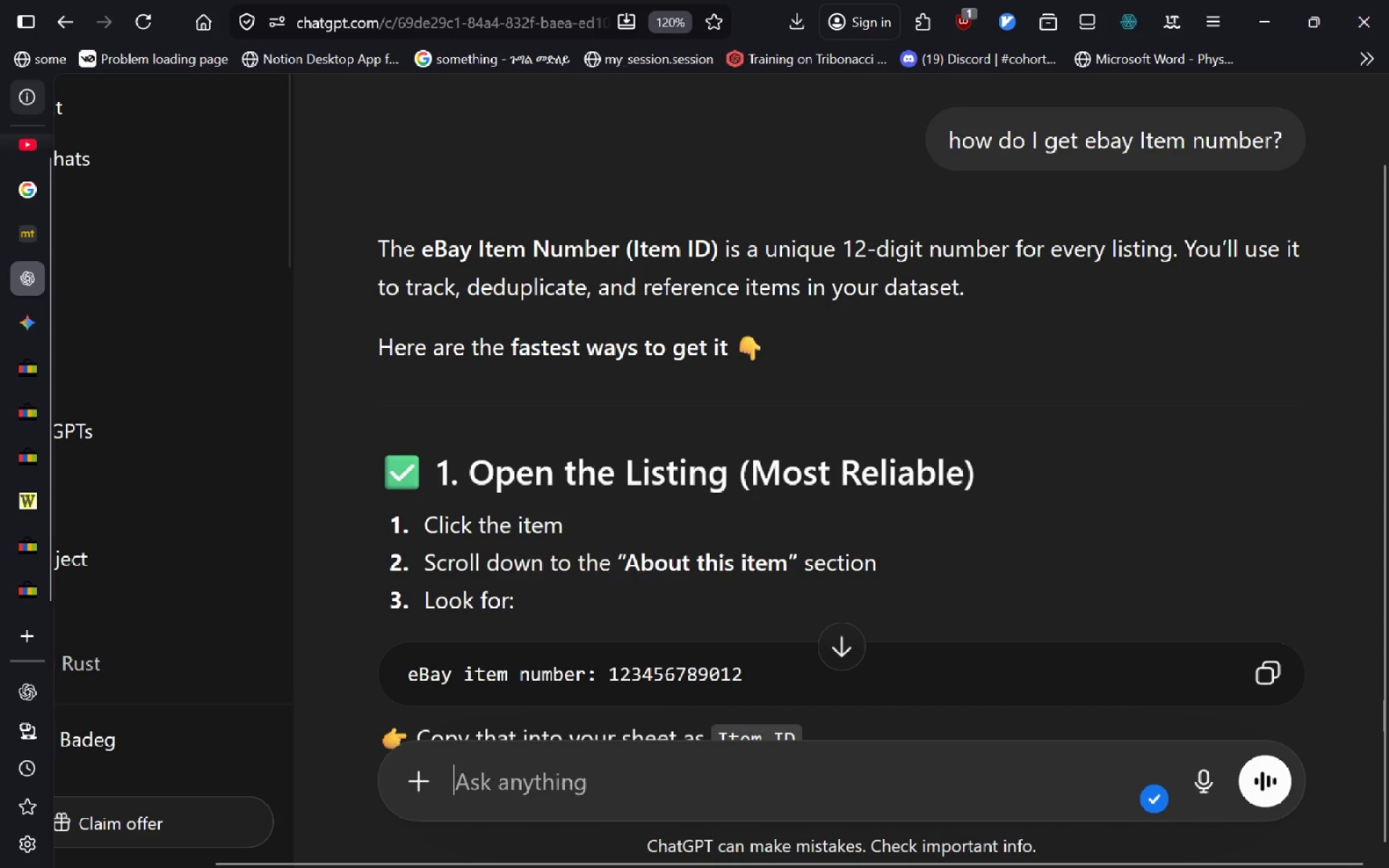 
type(fir )
key(Backspace)
key(Backspace)
key(Backspace)
type(or every ti)
key(Backspace)
key(Backspace)
type(item do)
key(Backspace)
key(Backspace)
type(how do w)
key(Backspace)
type(know if they have )
 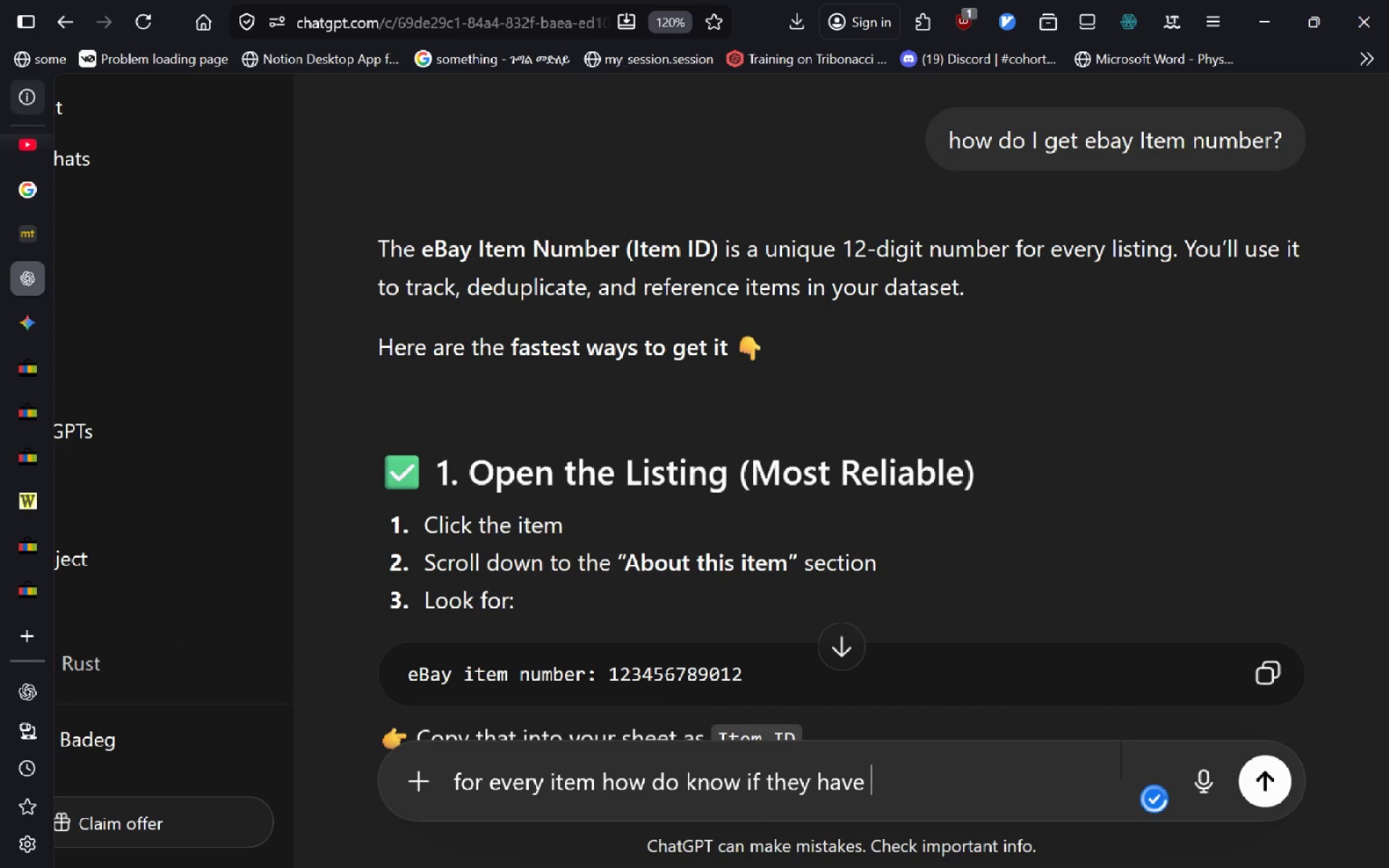 
key(Control+ControlLeft)
 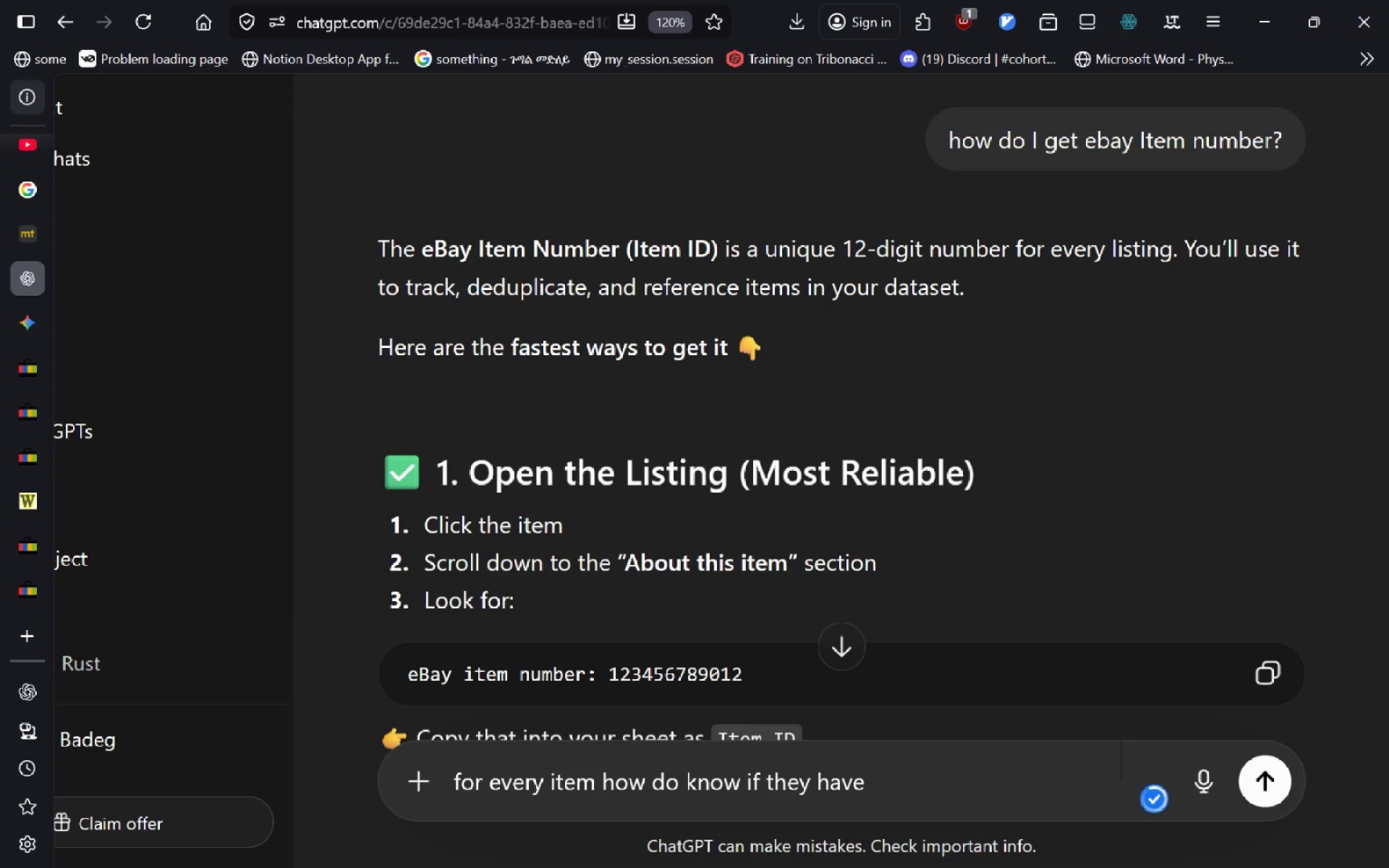 
key(Control+Backspace)
 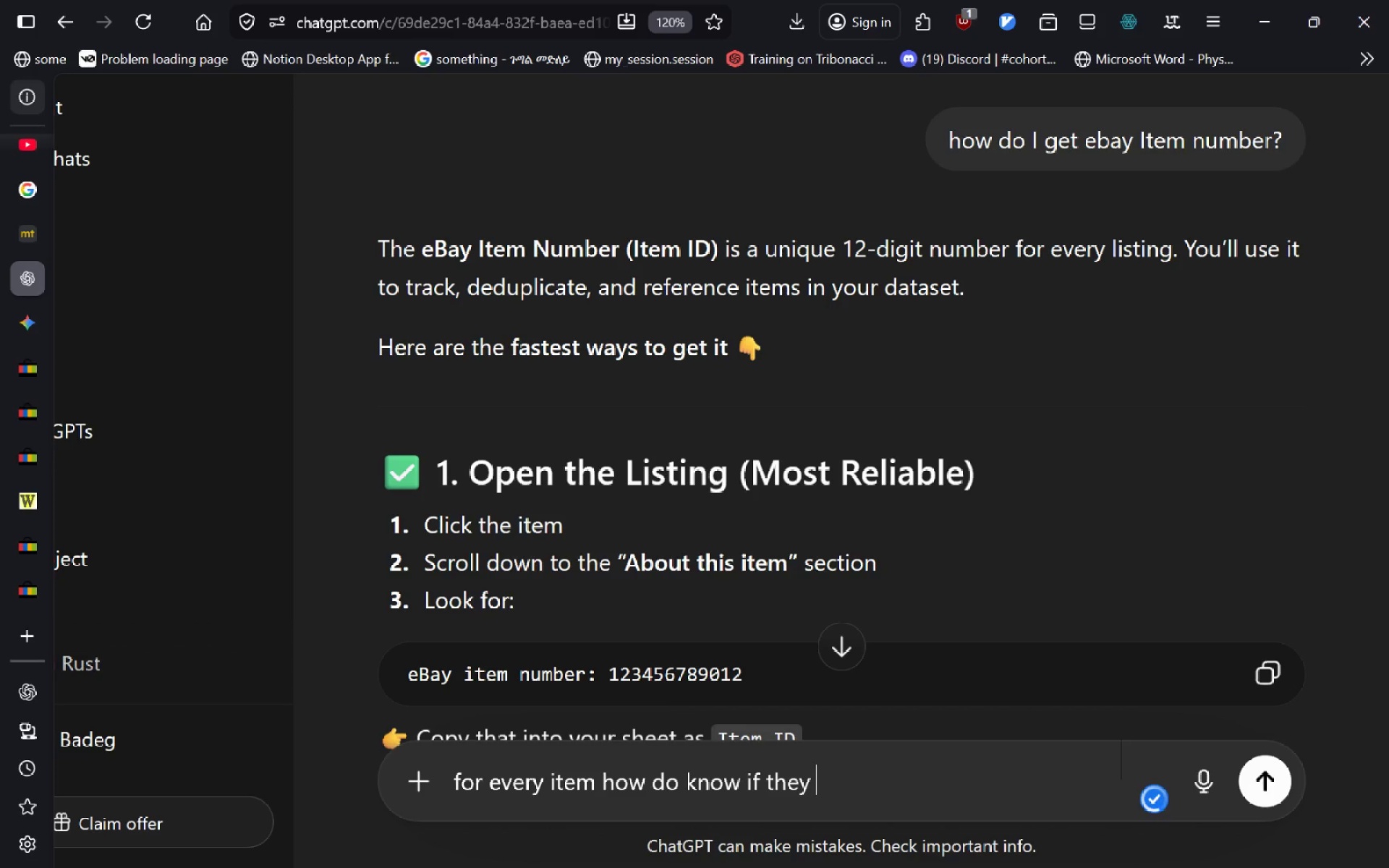 
type(shipping actually hp)
key(Backspace)
type(appened or not?)
 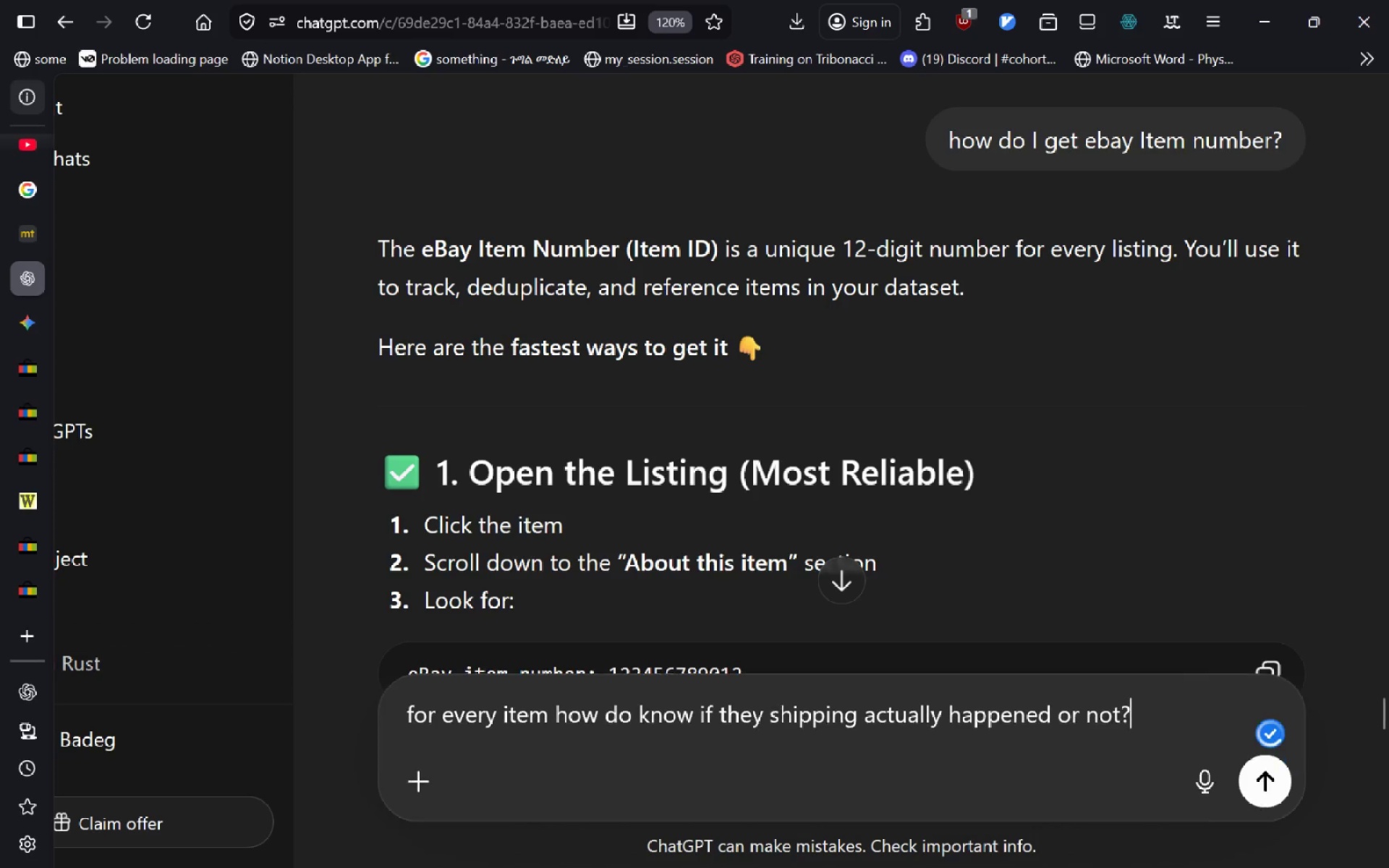 
key(Enter)
 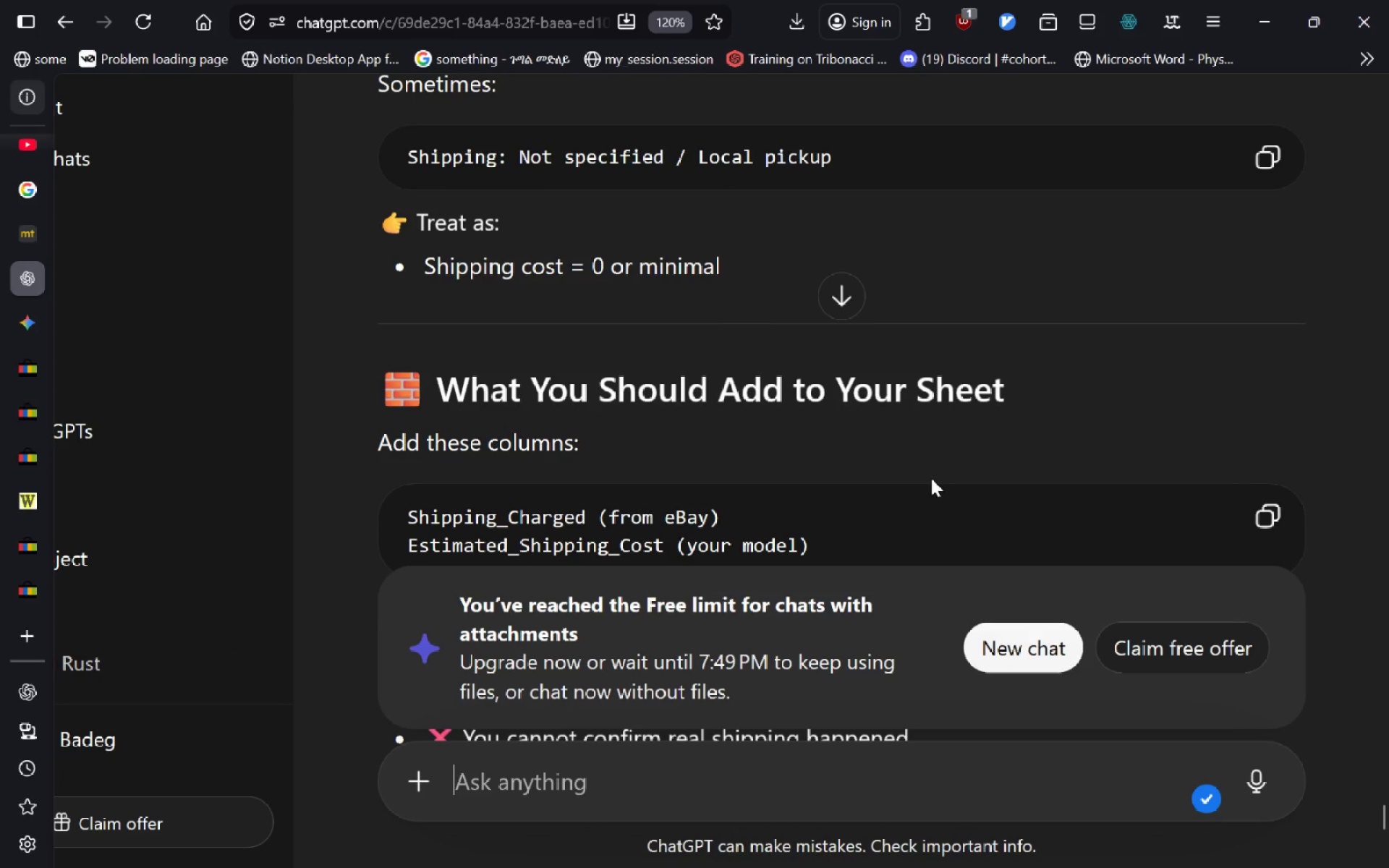 
wait(73.48)
 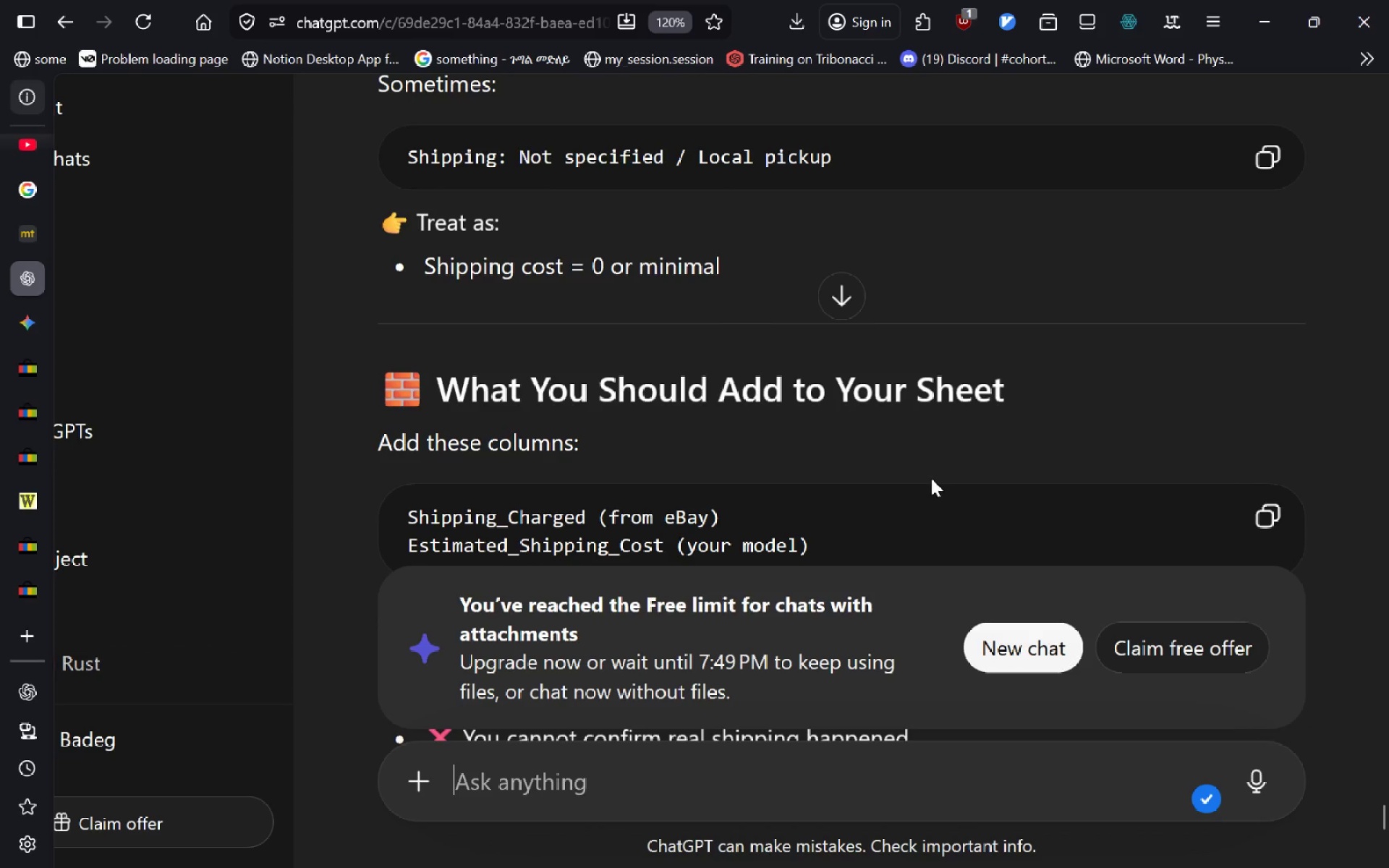 
mouse_move([642, 451])
 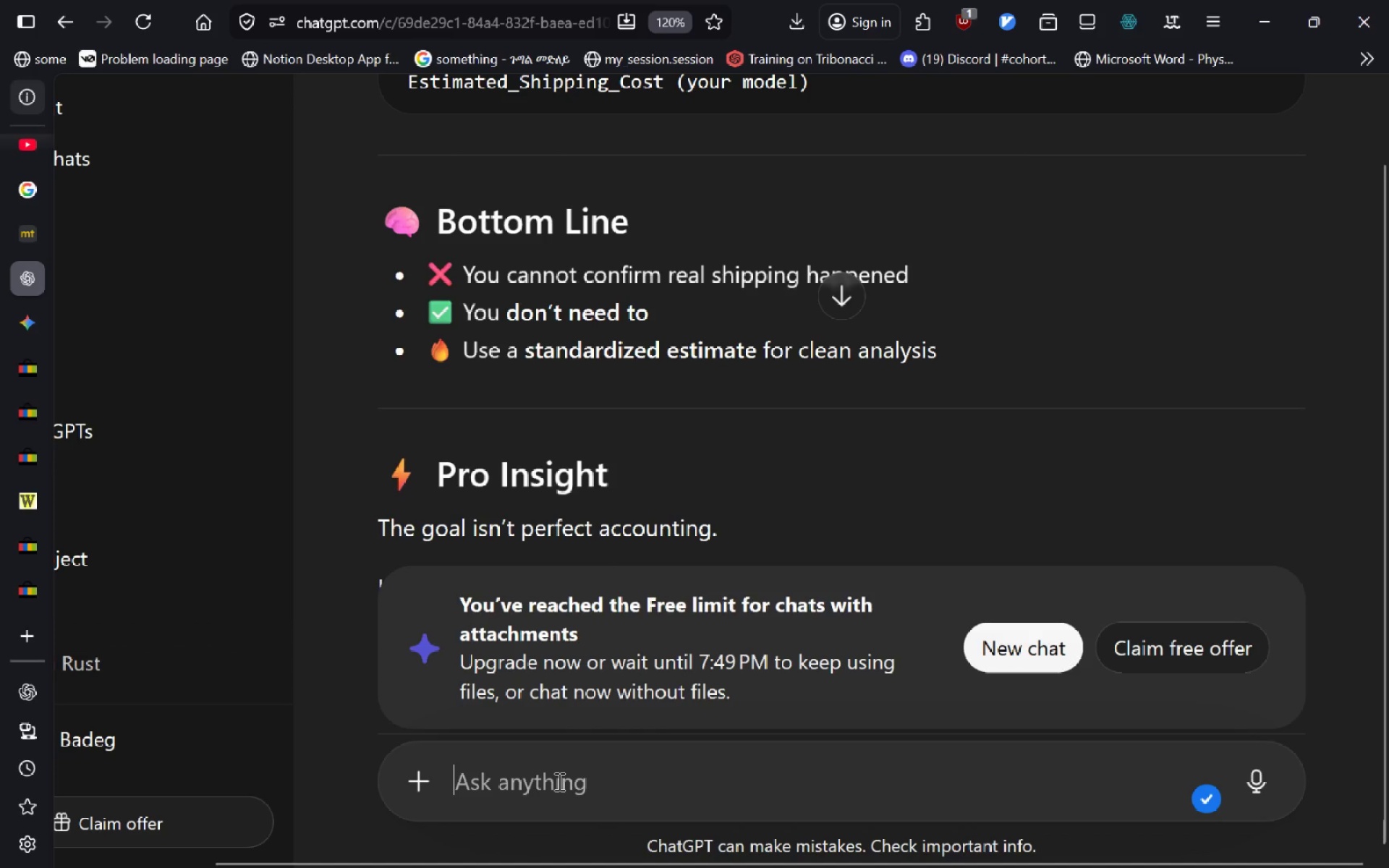 
left_click([557, 782])
 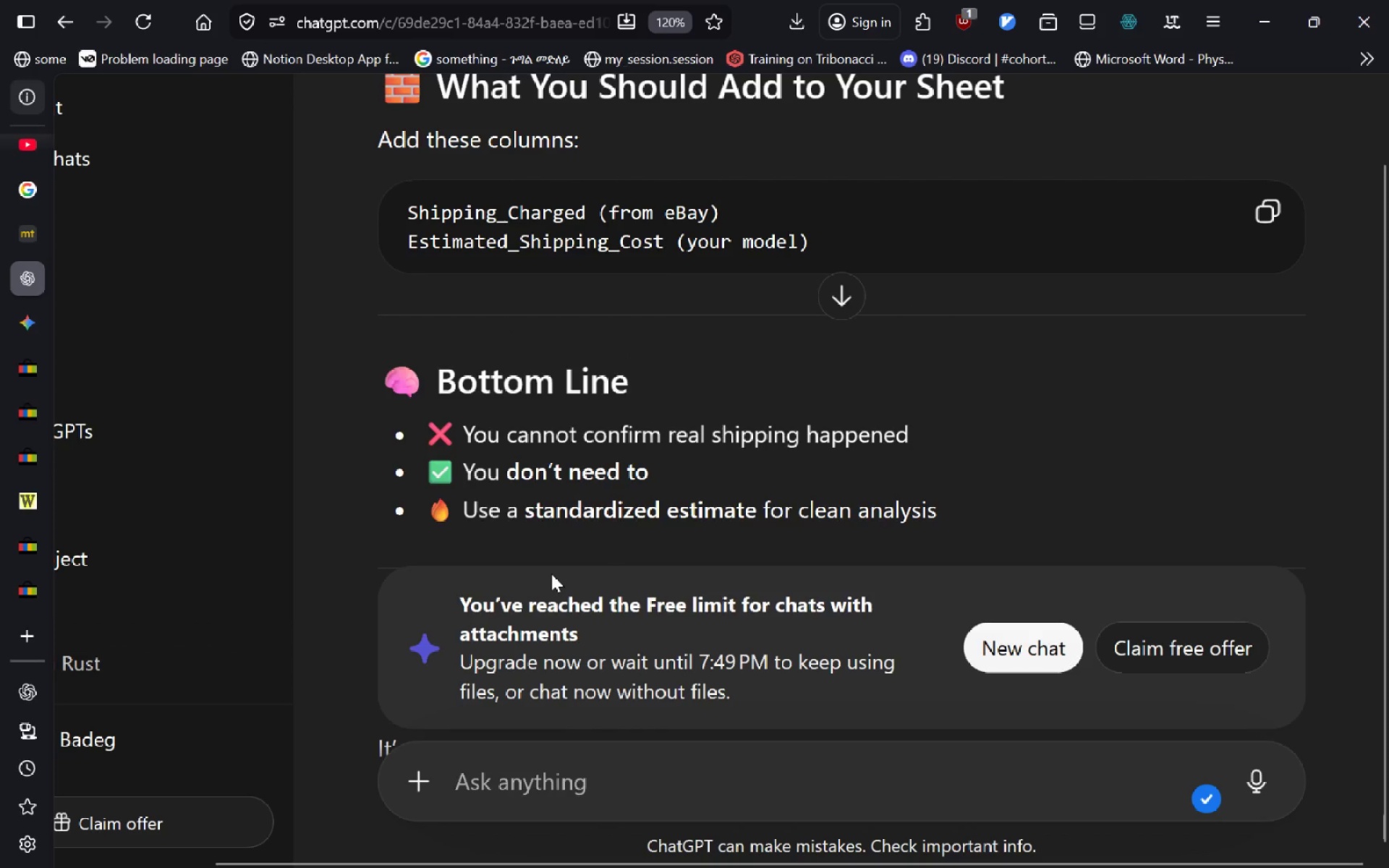 
type(mos )
key(Backspace)
type(t of the items are hae)
key(Backspace)
key(Backspace)
type(eavy objects)
 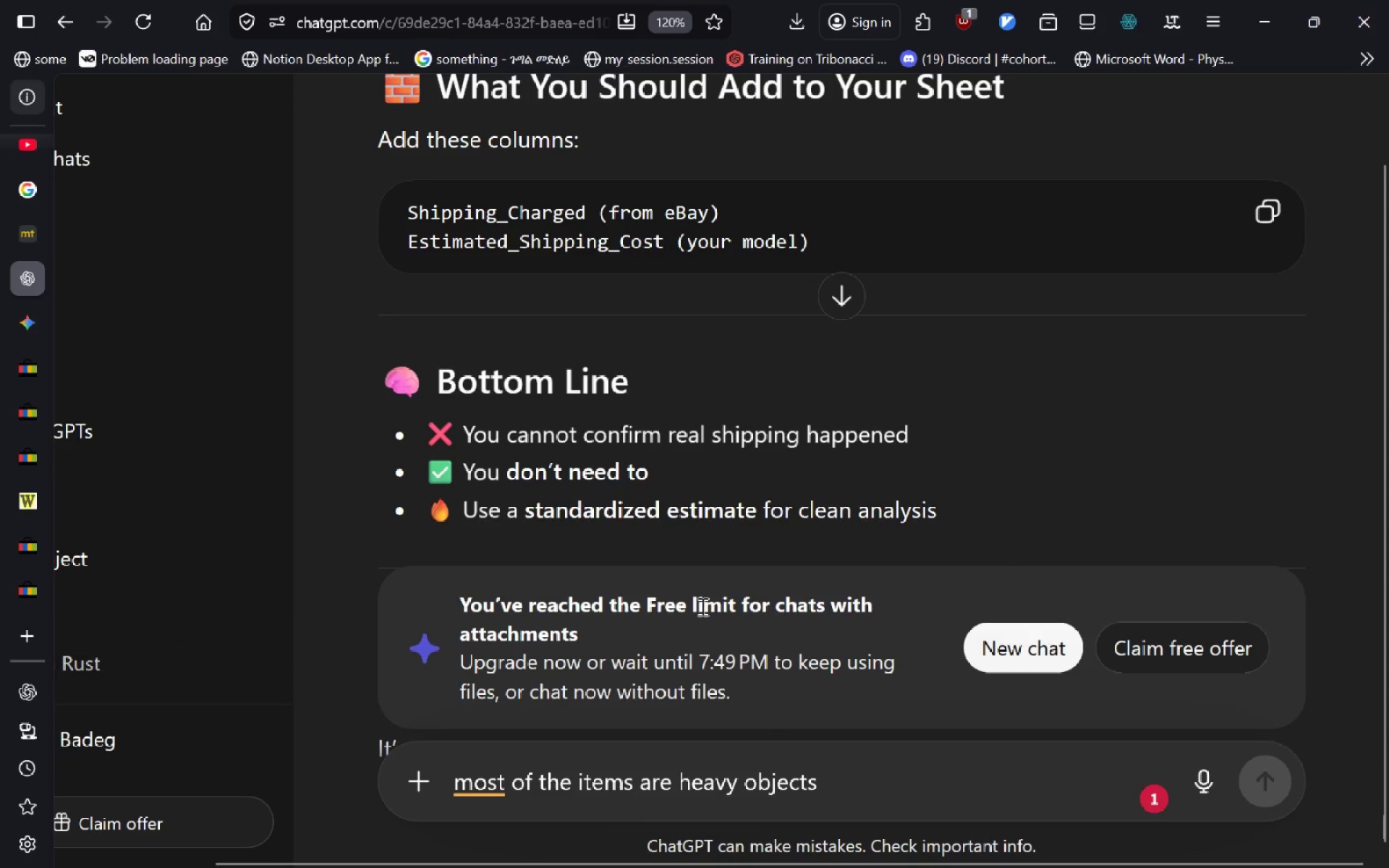 
wait(5.36)
 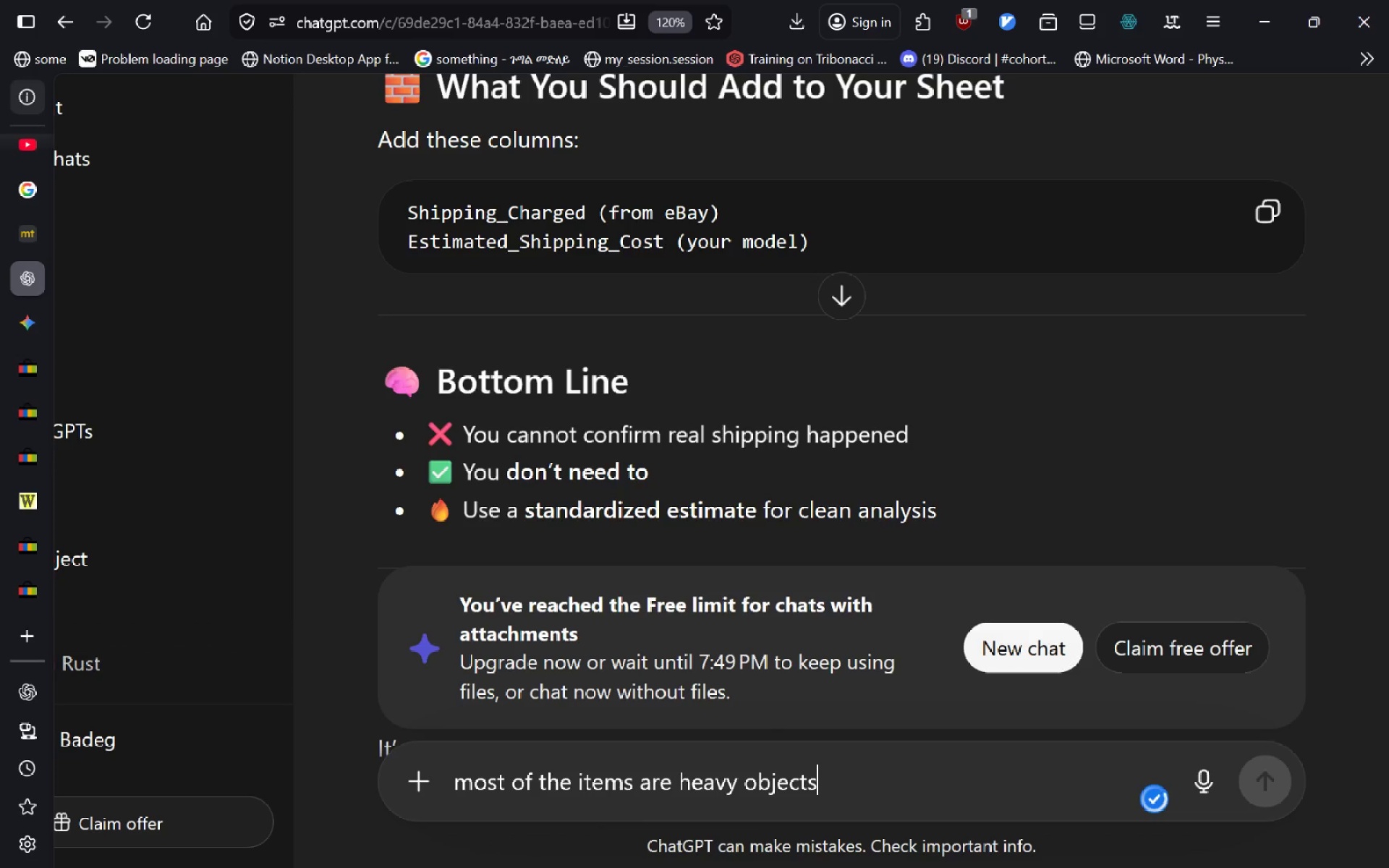 
left_click([1218, 653])
 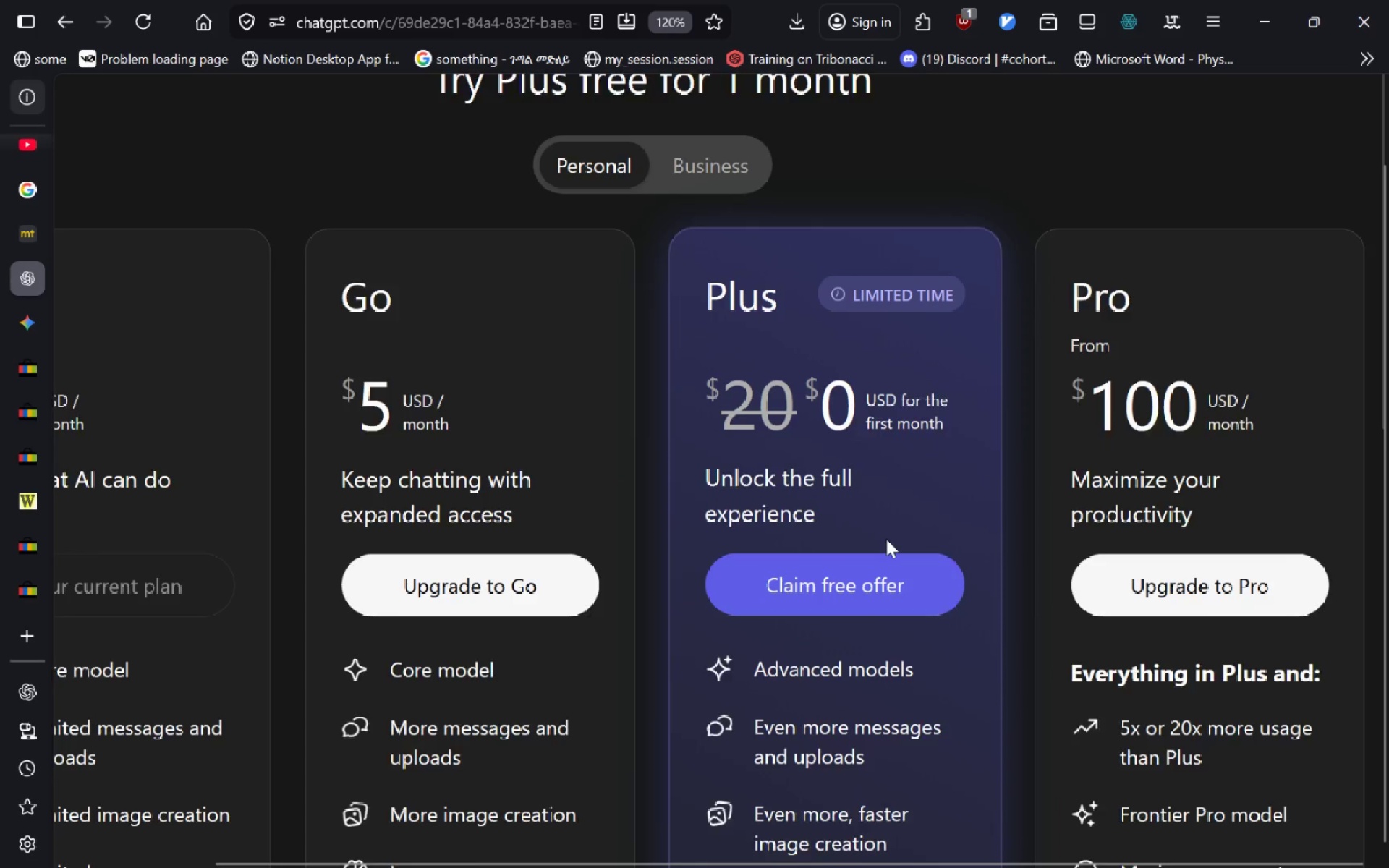 
wait(5.19)
 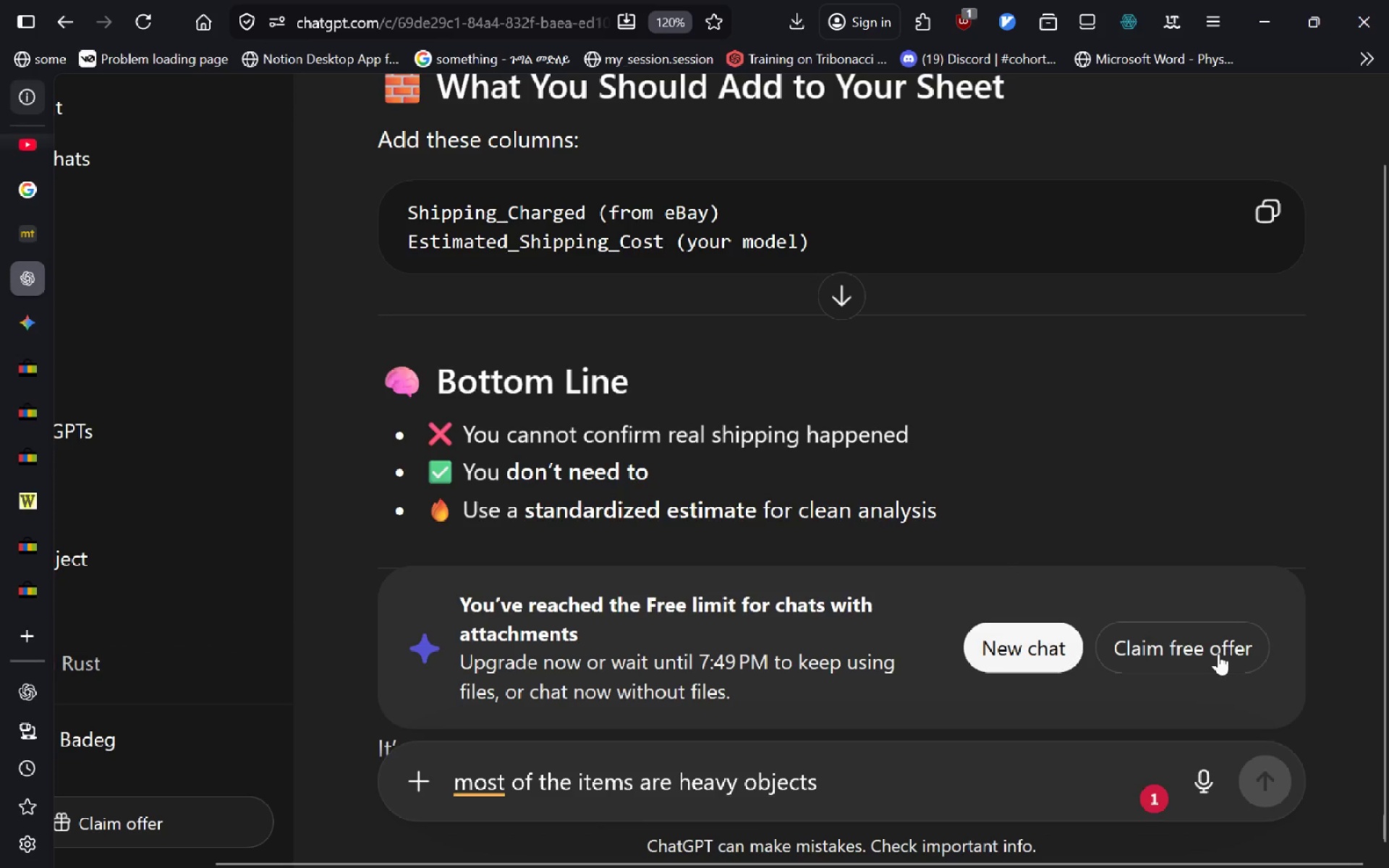 
left_click([867, 358])
 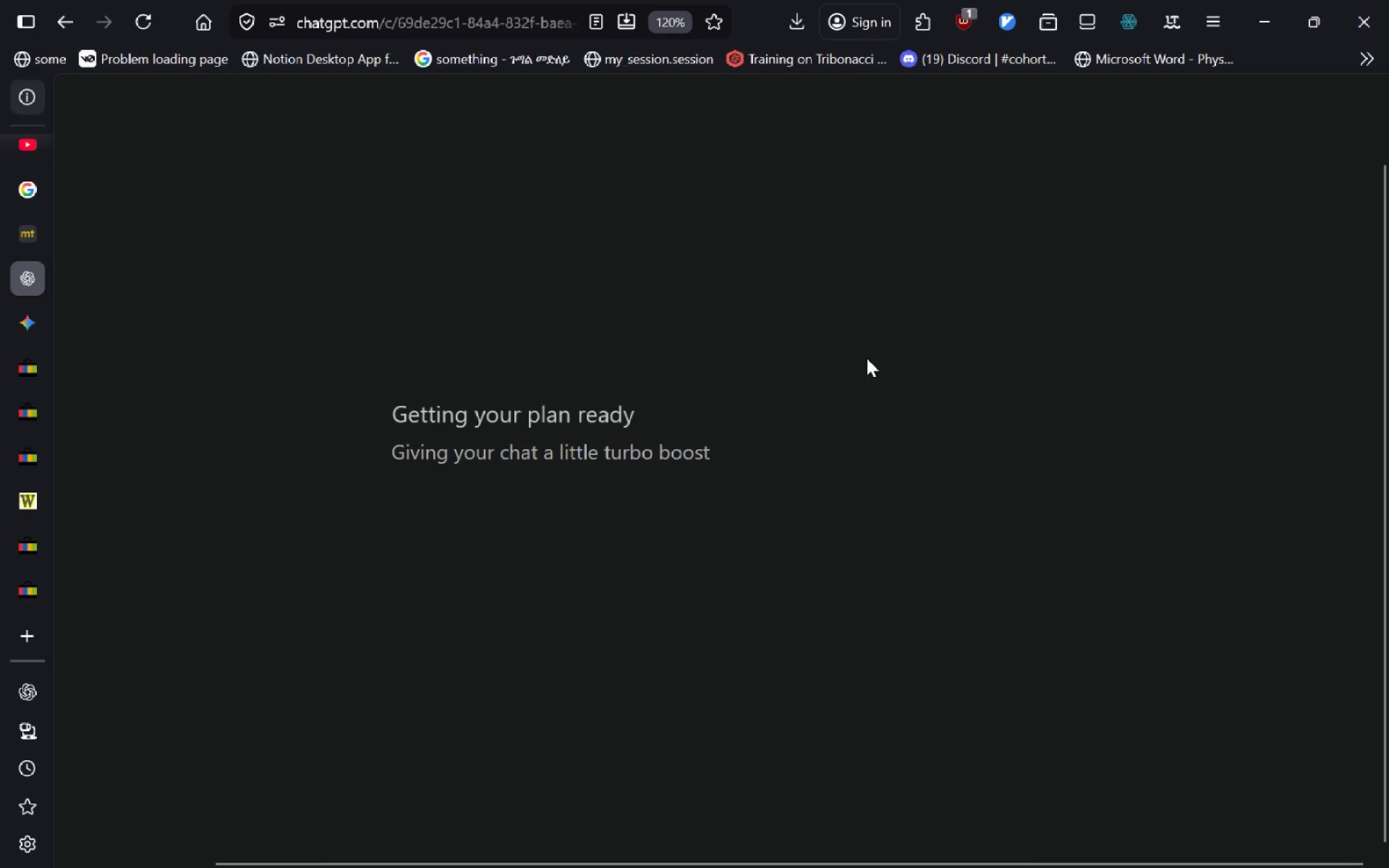 
key(Control+W)
 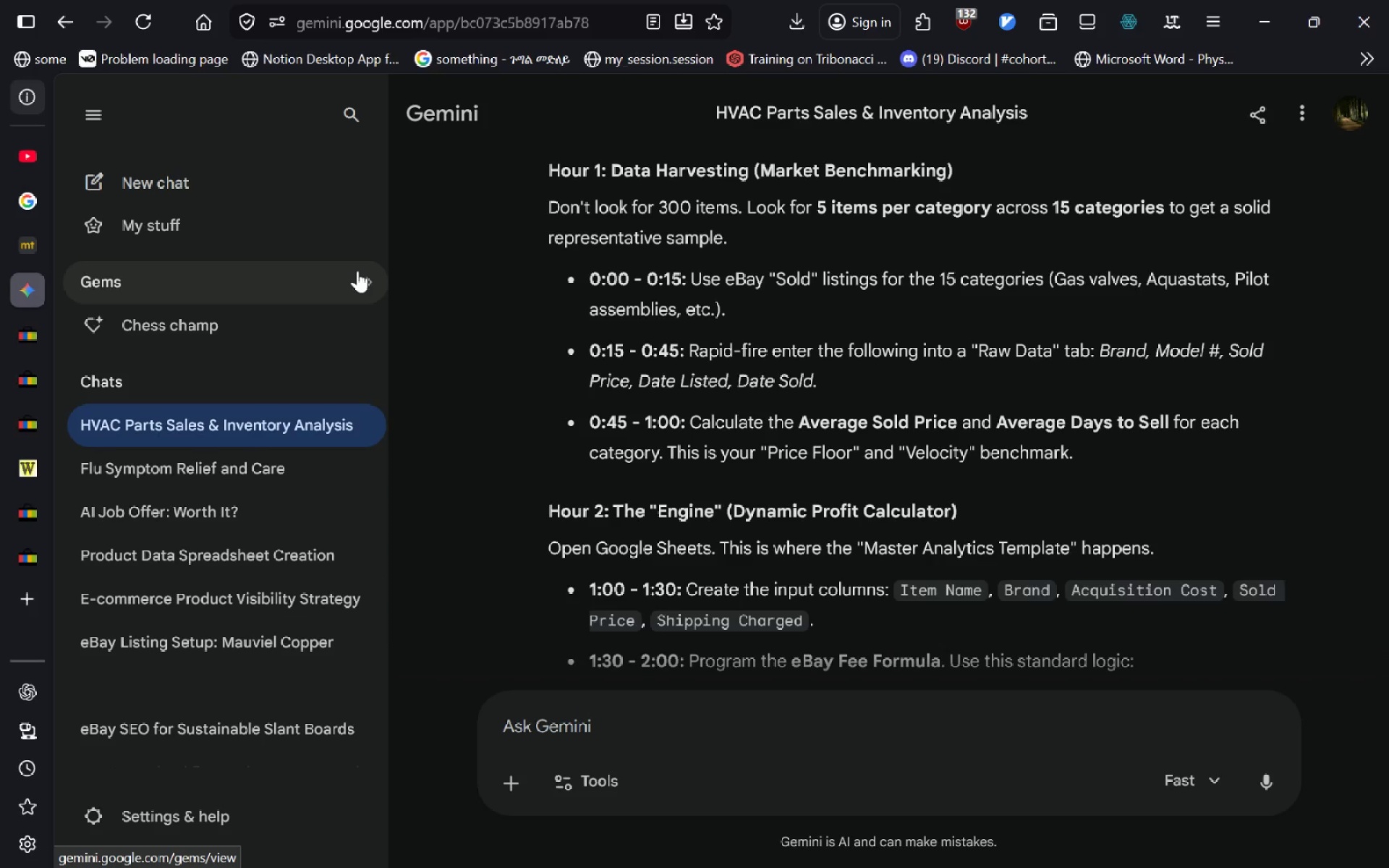 
wait(13.0)
 